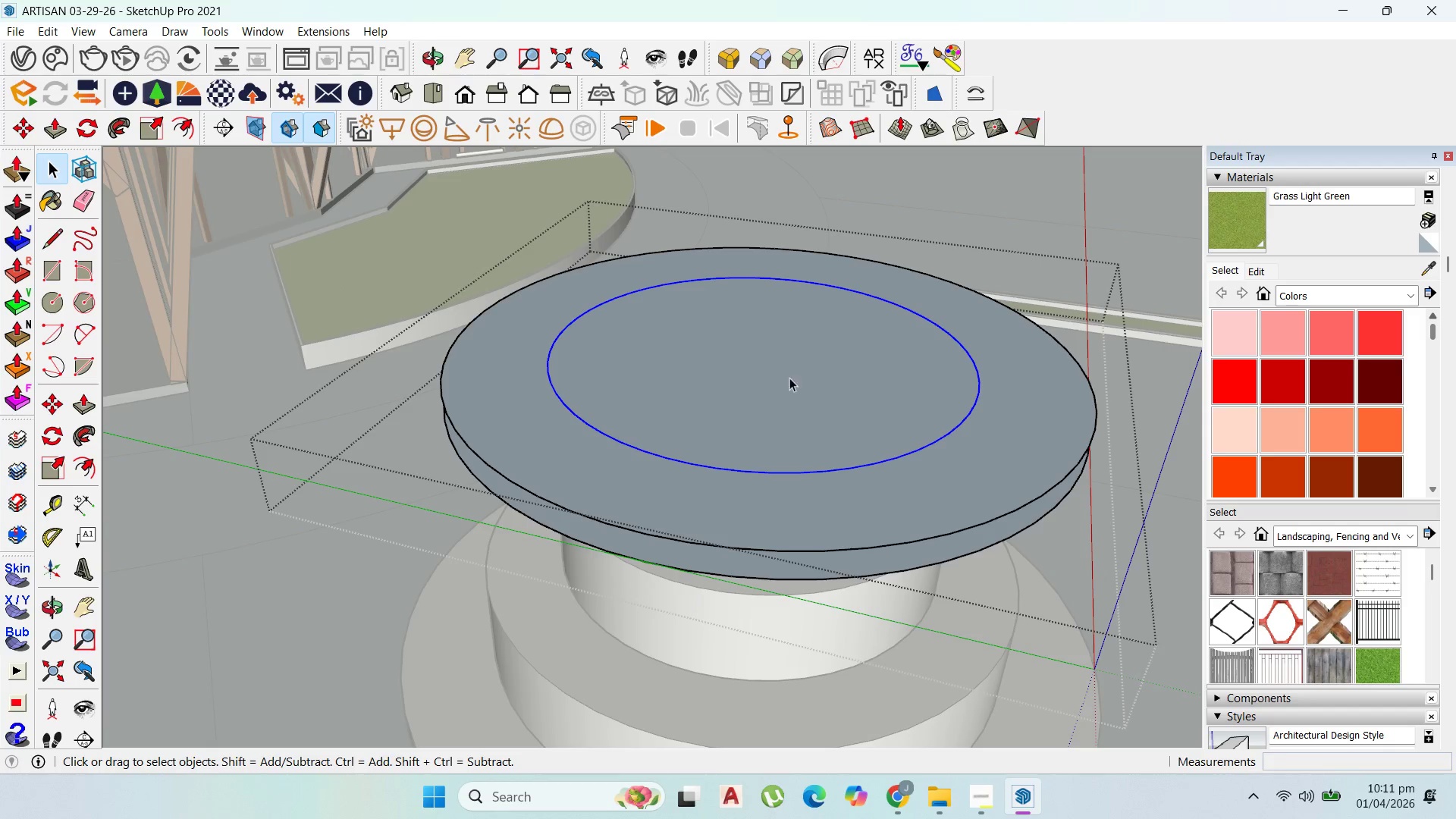 
triple_click([811, 393])
 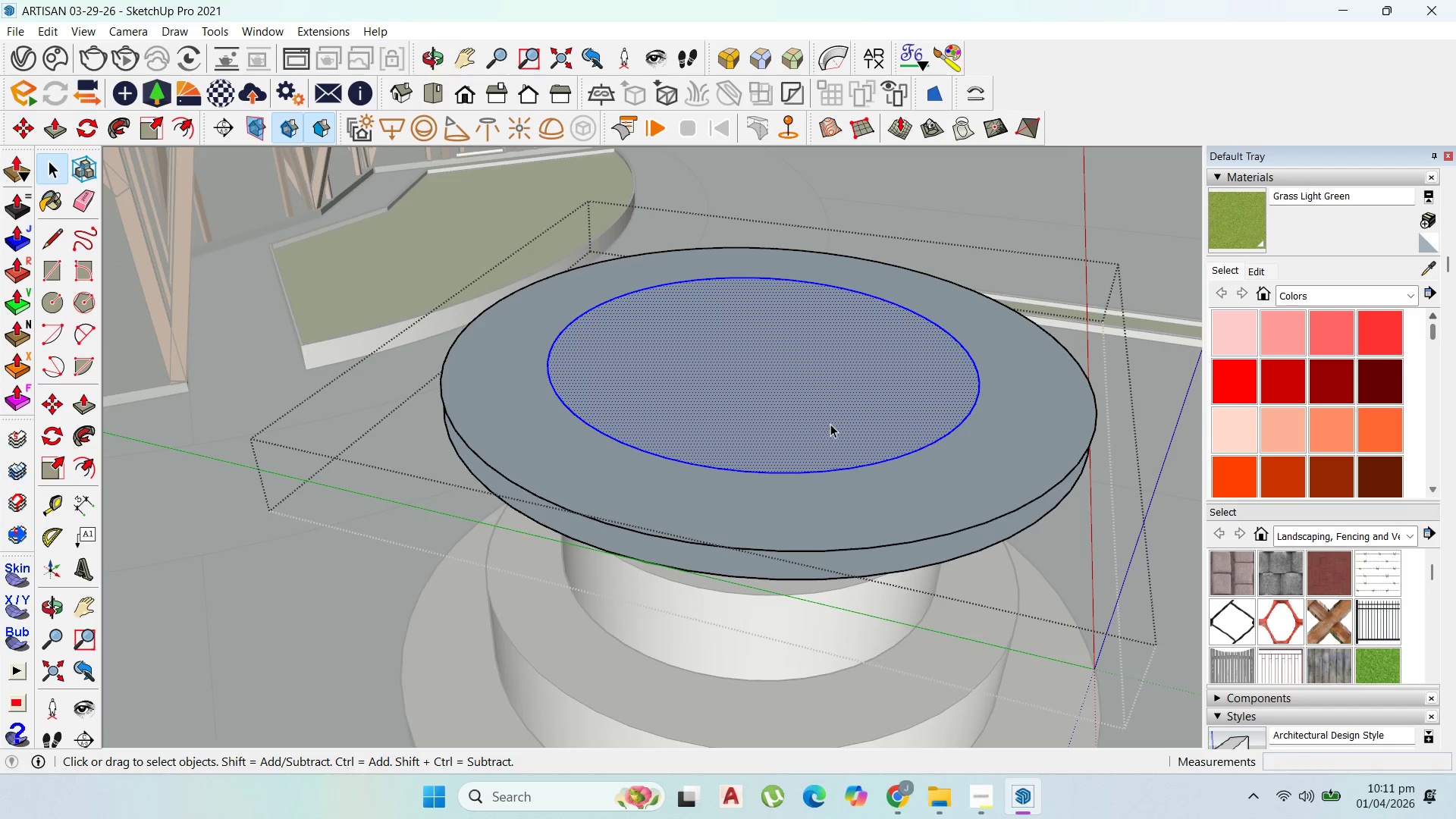 
key(M)
 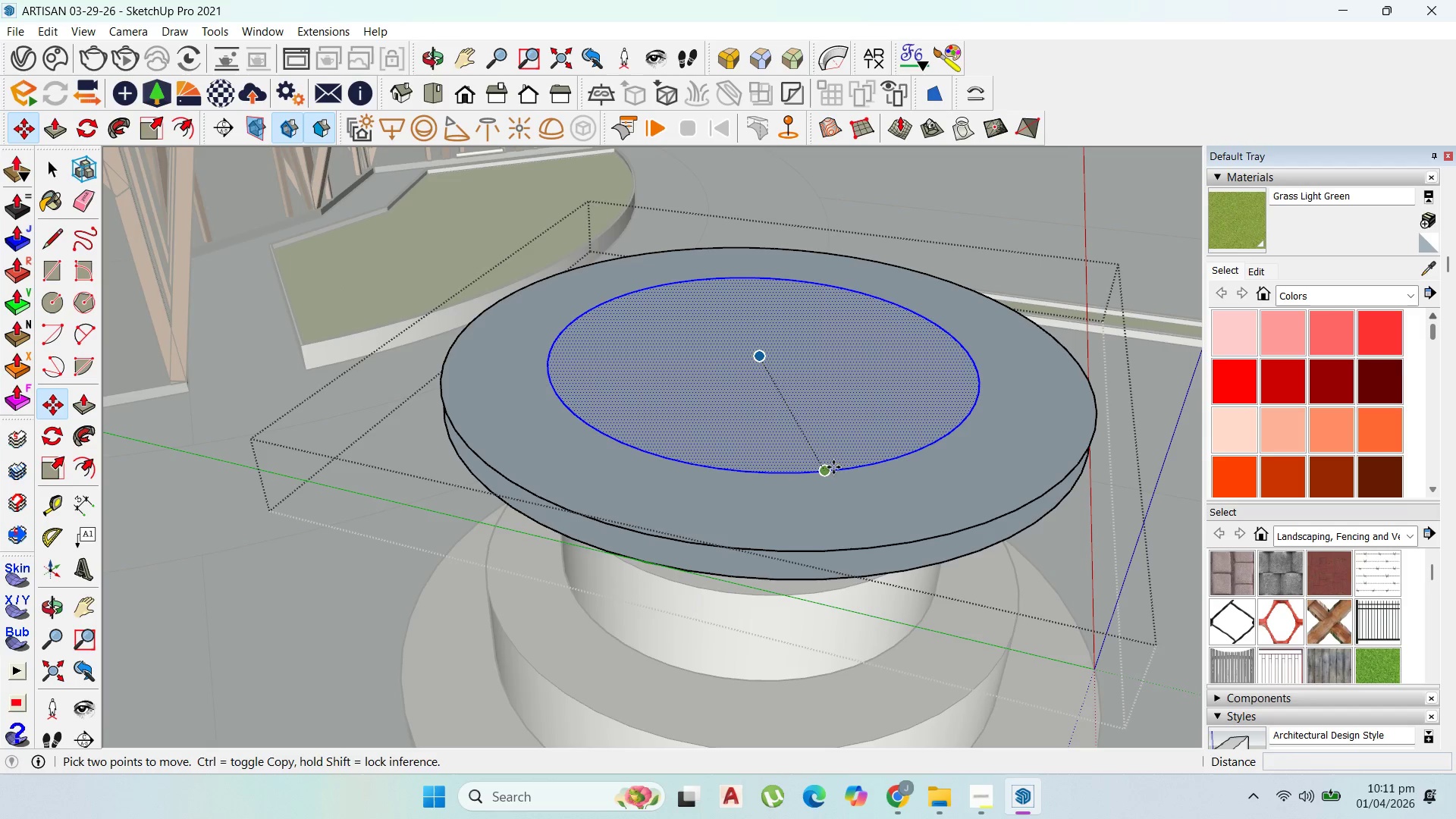 
left_click([834, 469])
 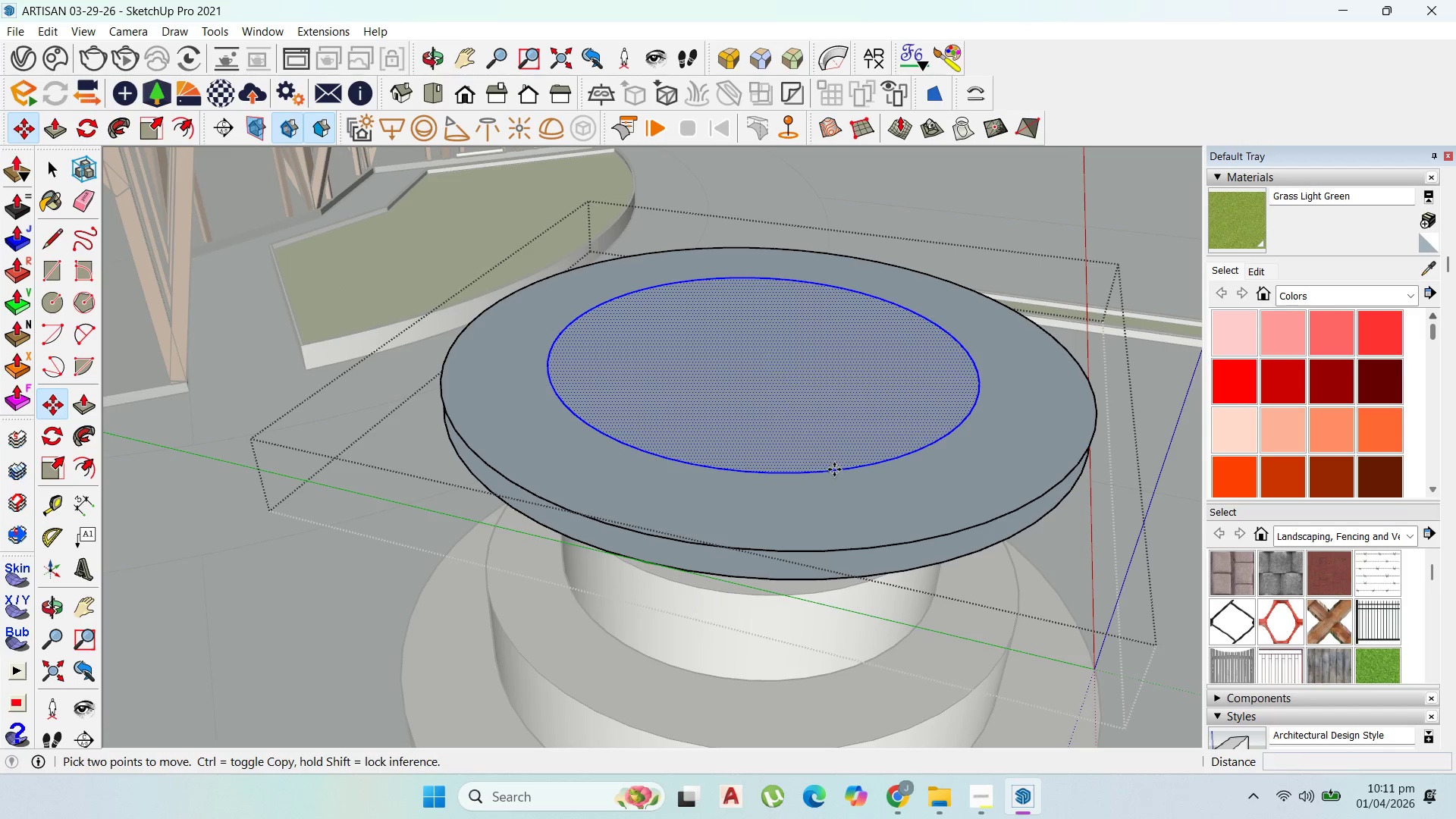 
key(Control+ControlLeft)
 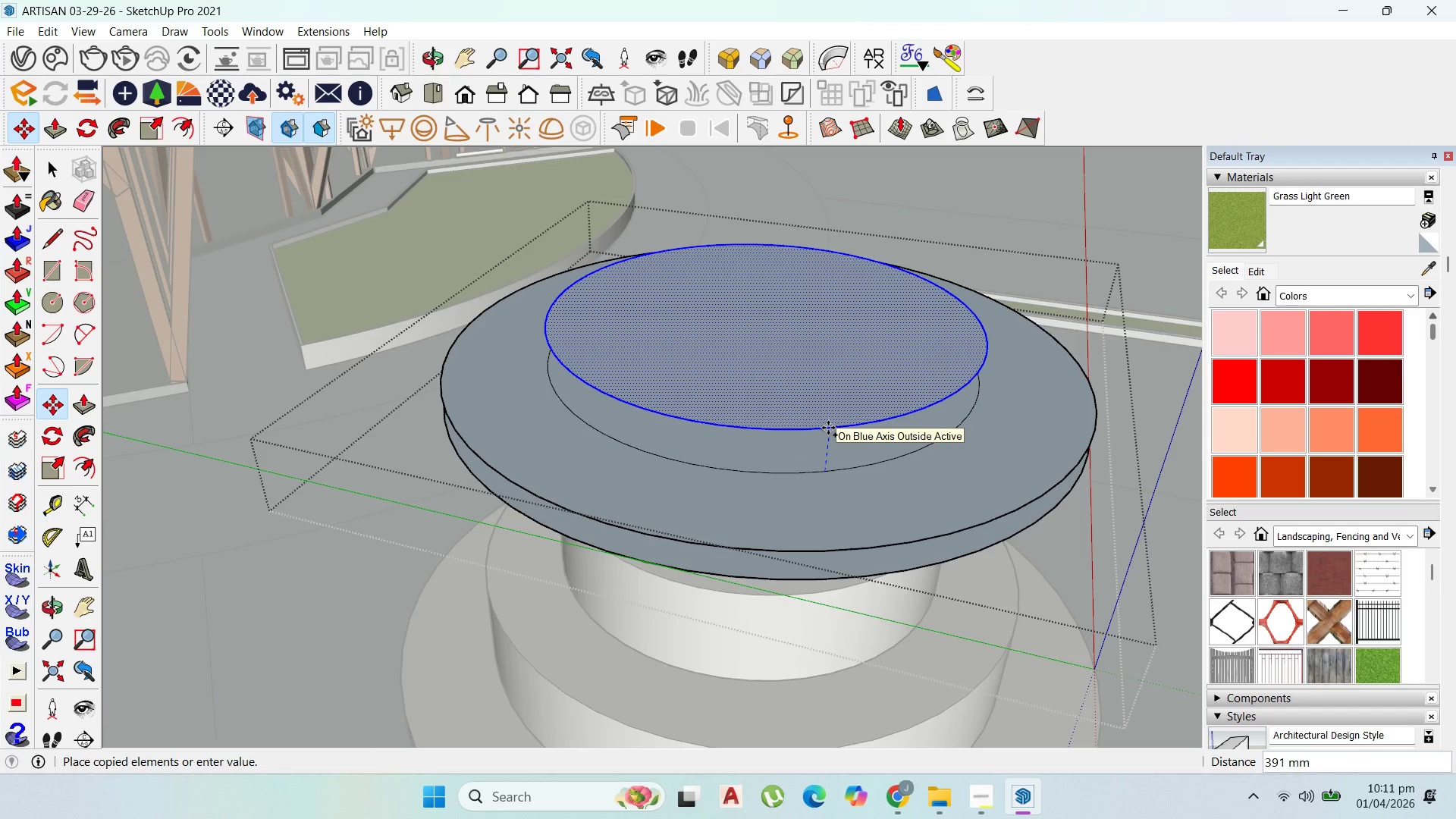 
type(600)
 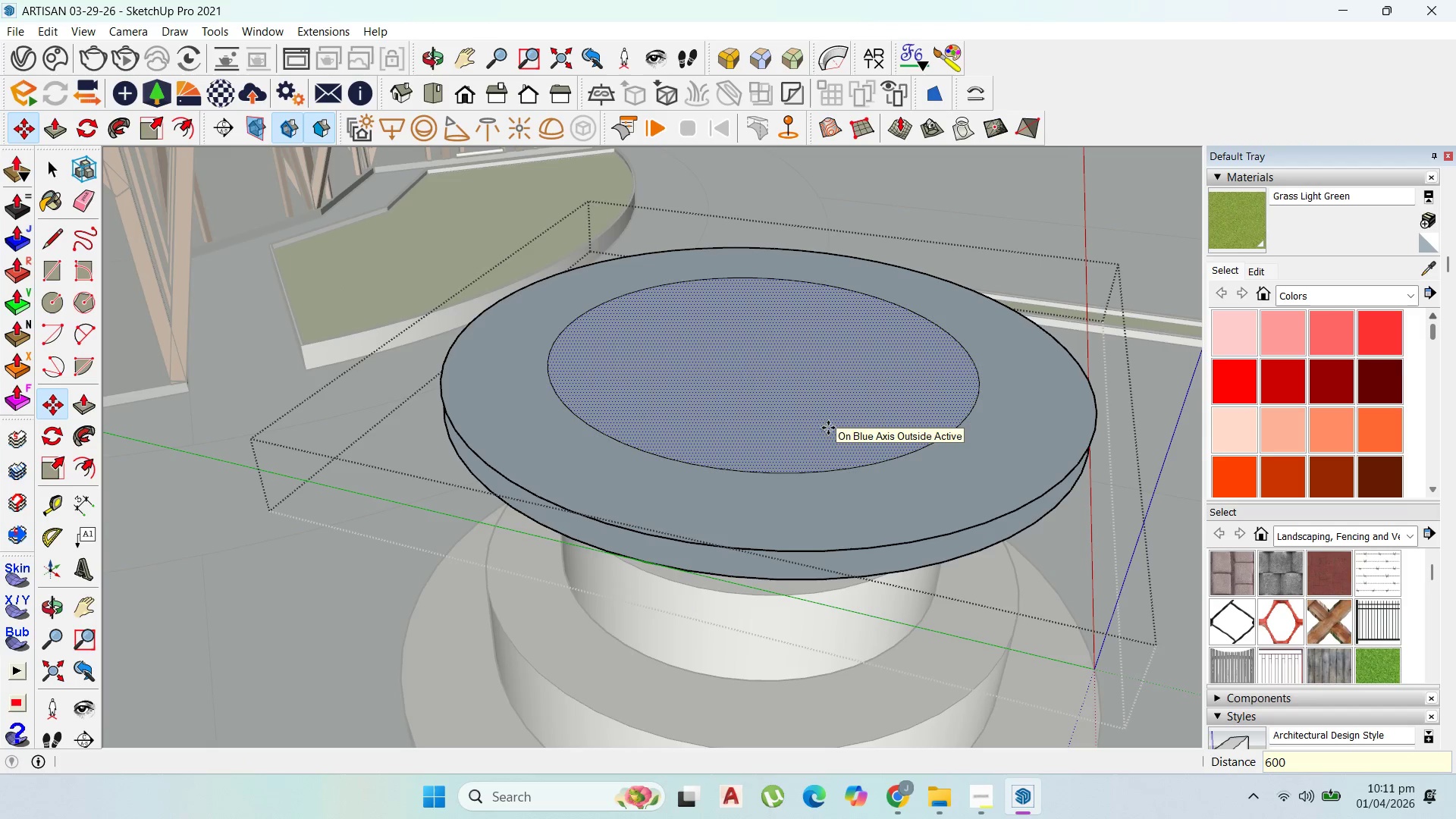 
key(Enter)
 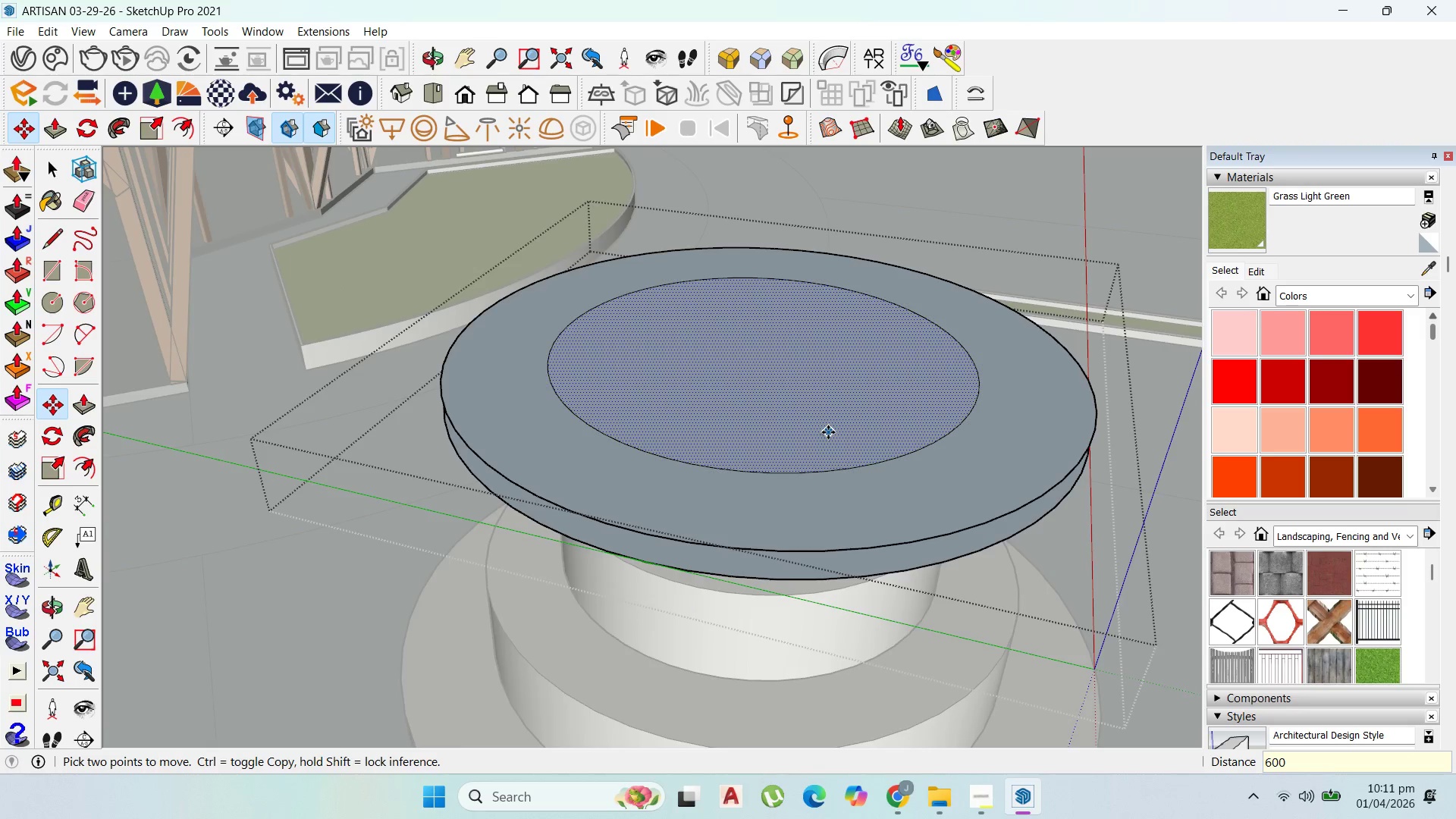 
key(Control+Z)
 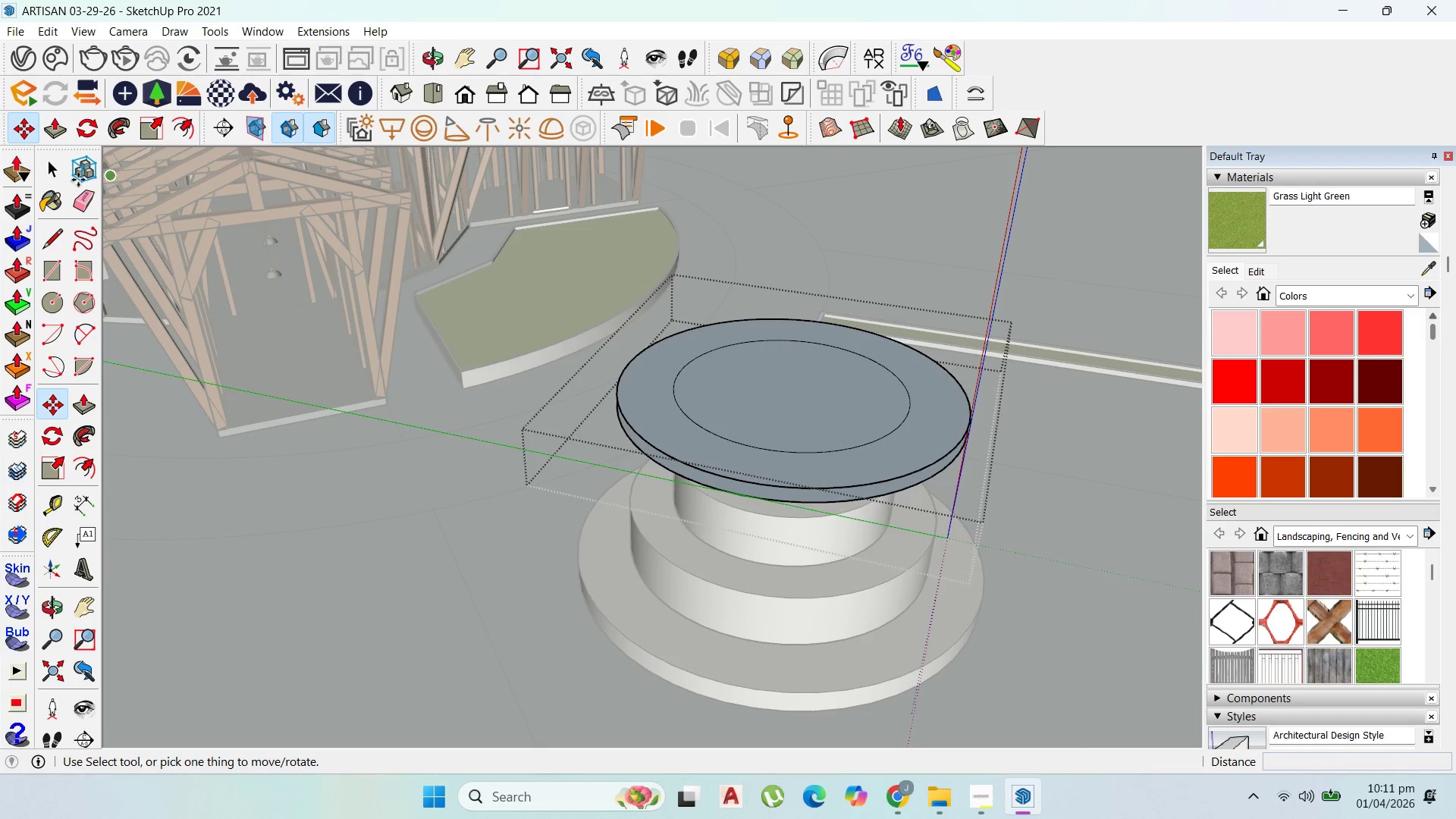 
scroll: coordinate [829, 432], scroll_direction: down, amount: 9.0
 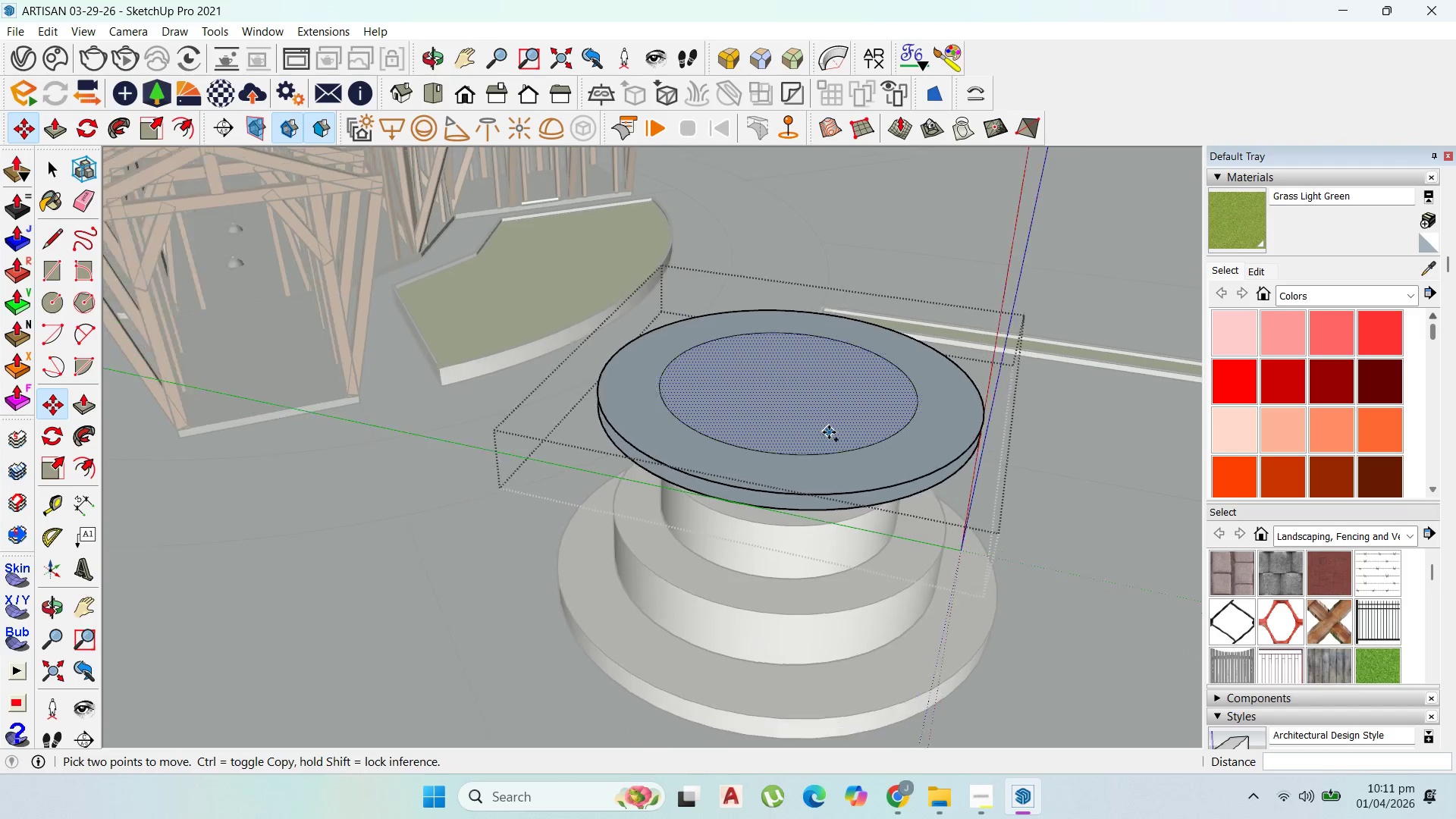 
left_click([49, 166])
 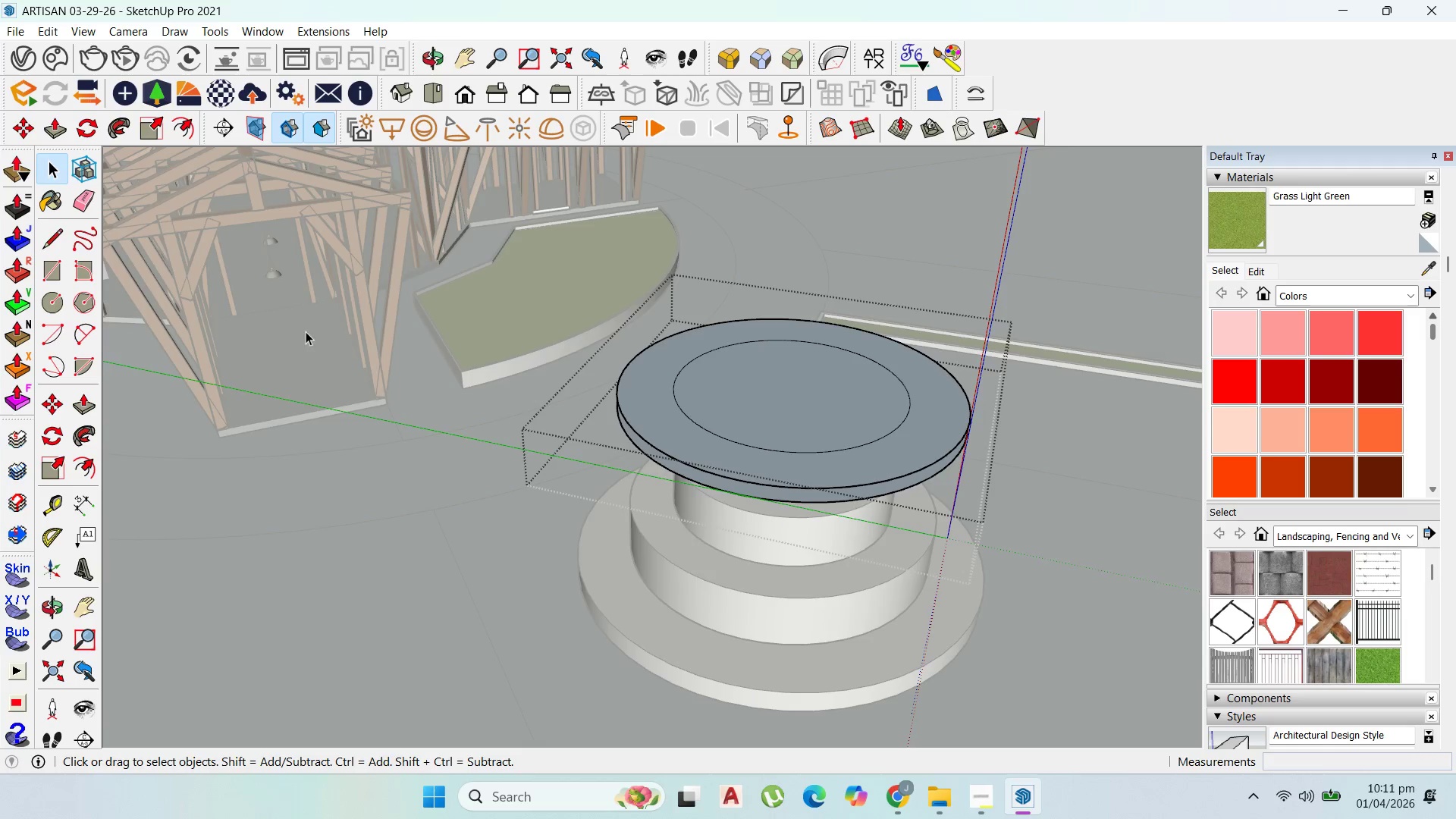 
left_click([684, 394])
 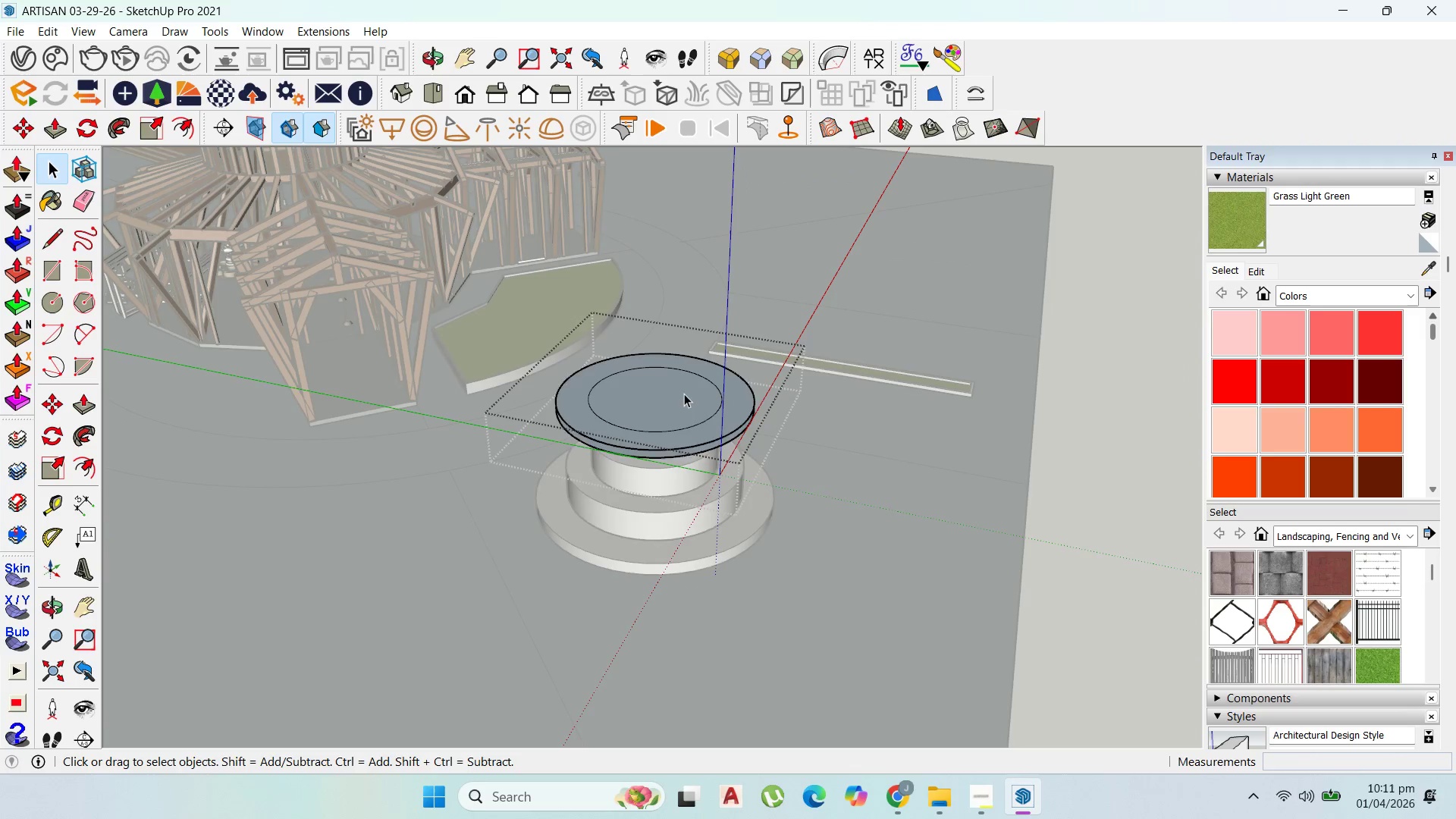 
scroll: coordinate [623, 441], scroll_direction: down, amount: 10.0
 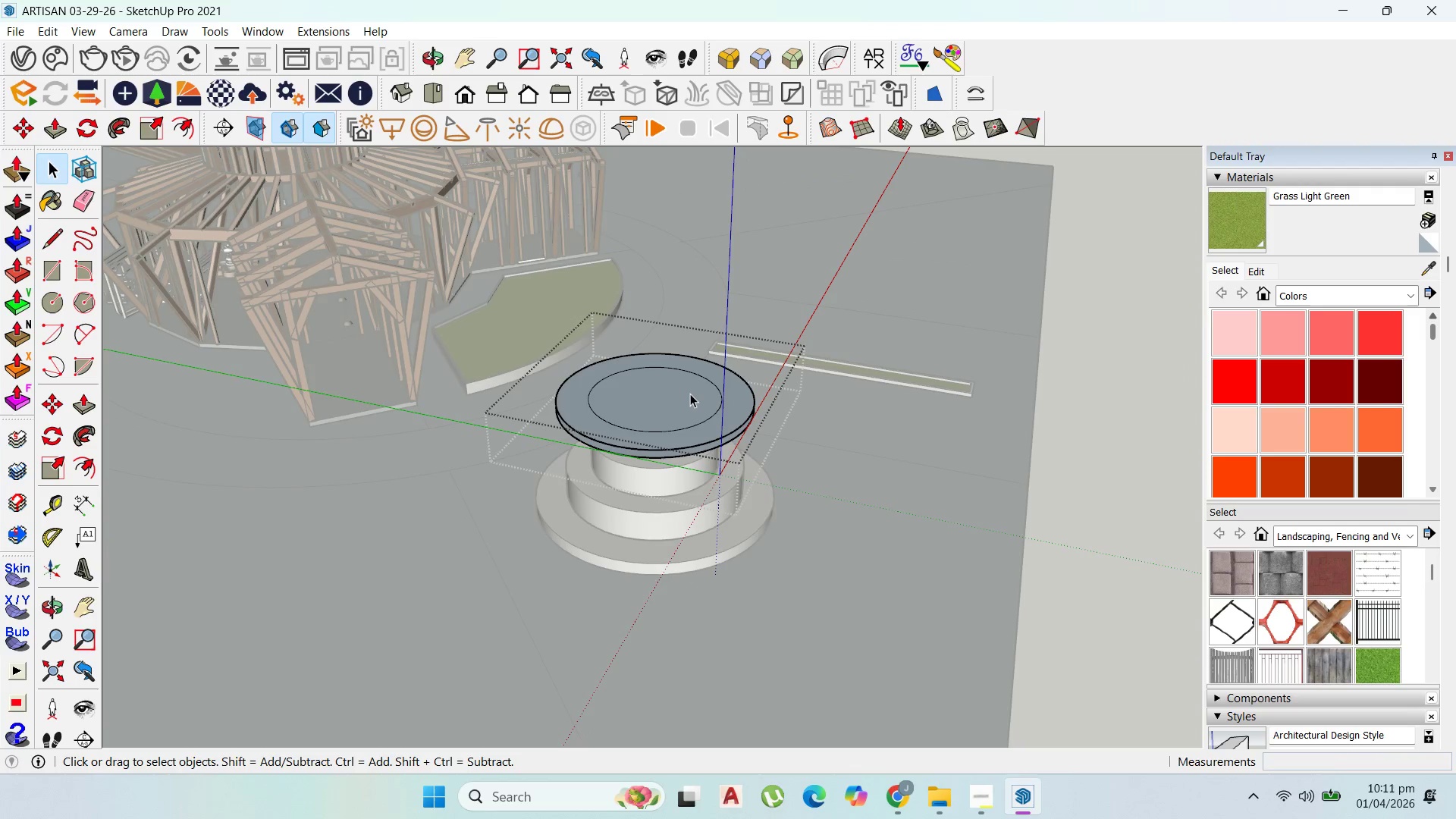 
left_click_drag(start_coordinate=[684, 394], to_coordinate=[680, 394])
 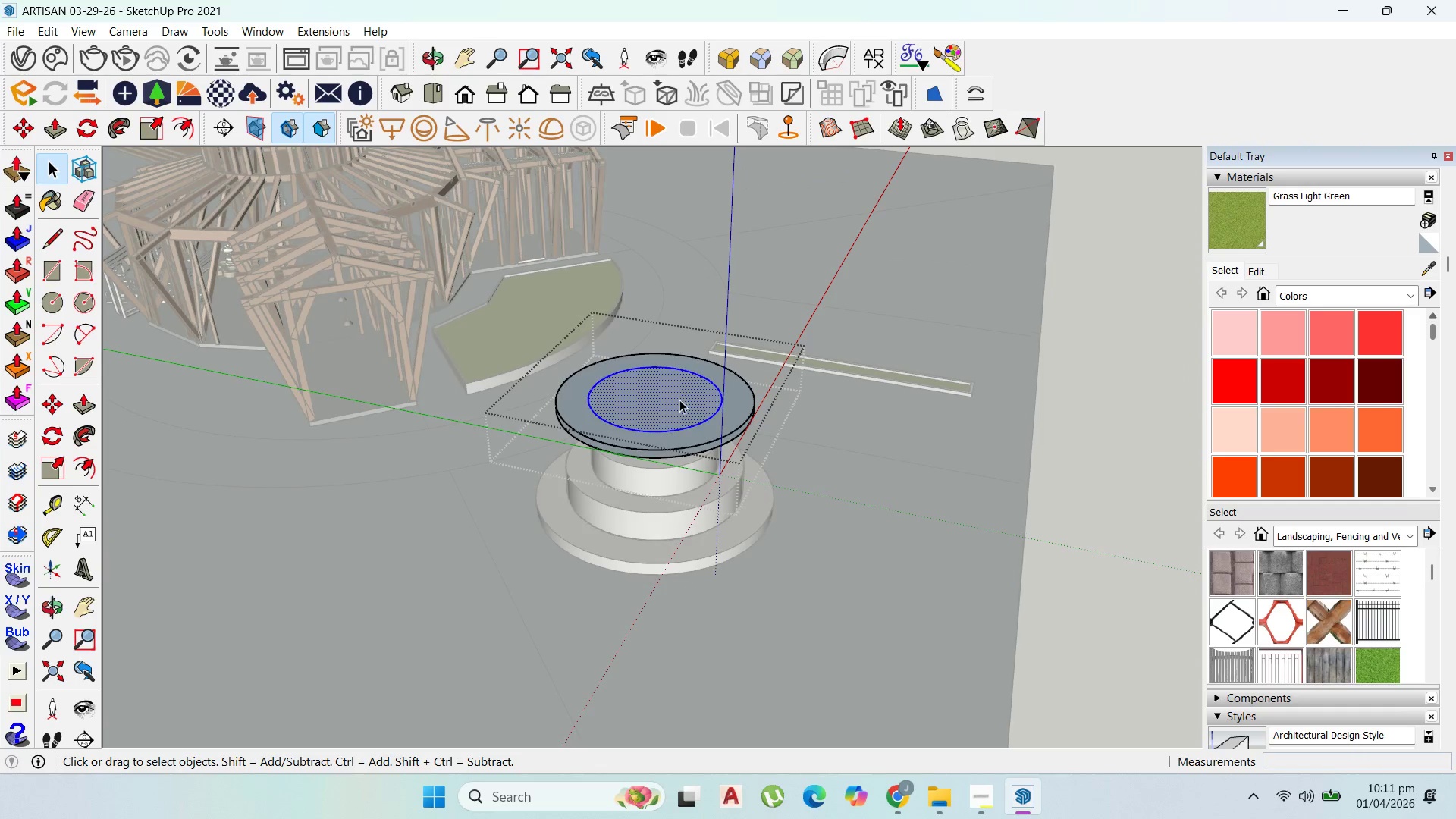 
key(M)
 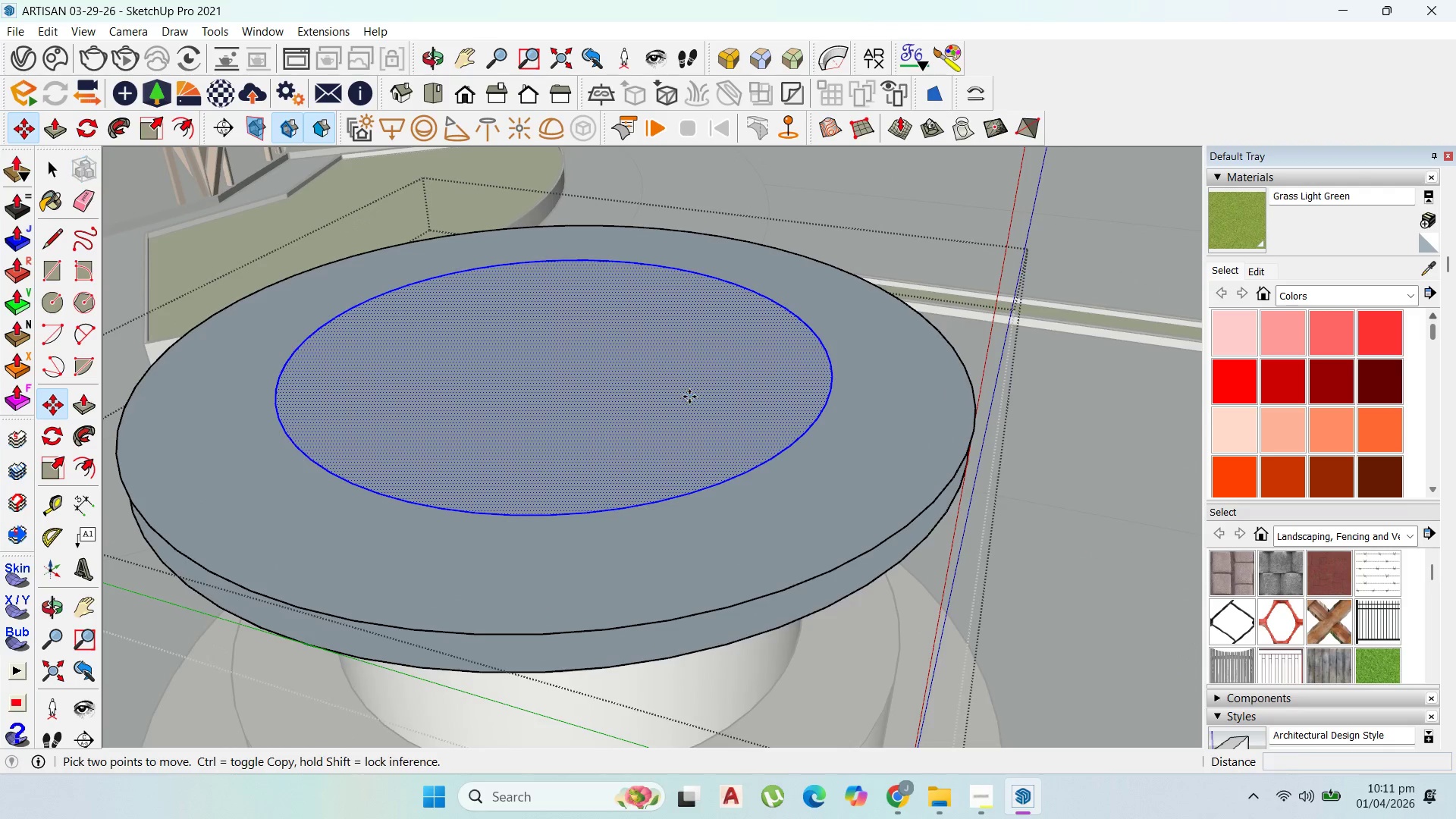 
scroll: coordinate [691, 415], scroll_direction: up, amount: 25.0
 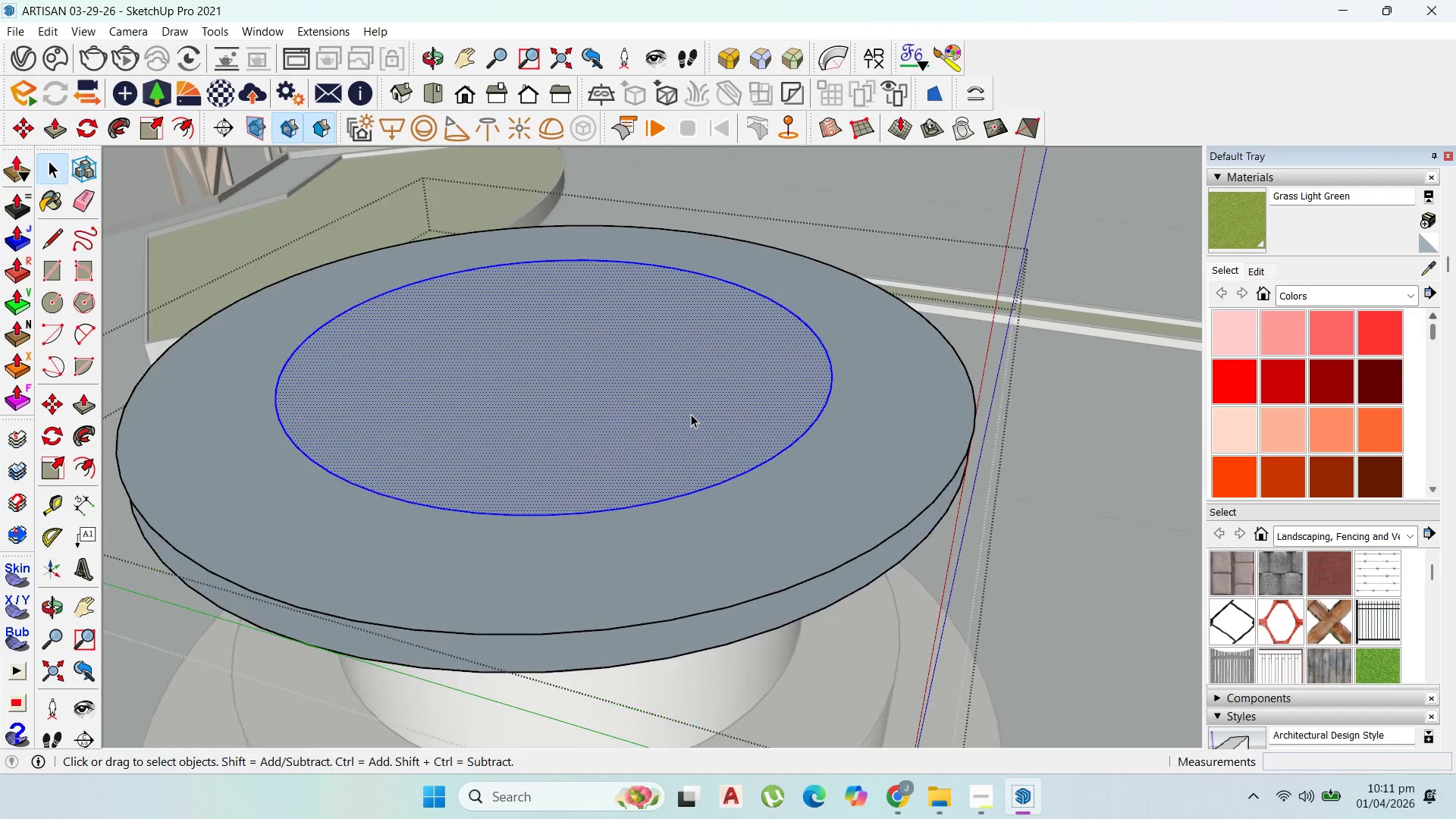 
key(Control+ControlLeft)
 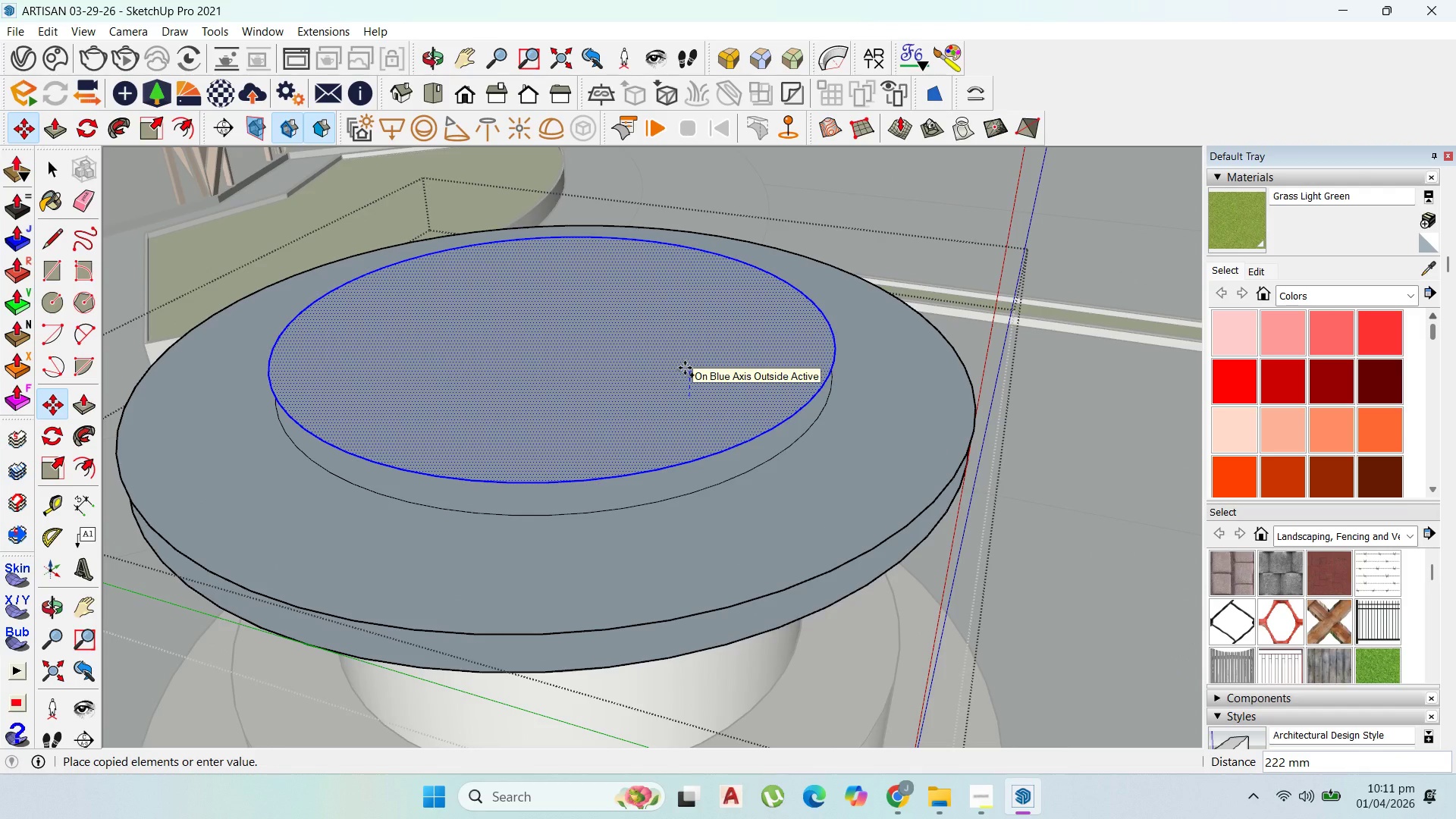 
type(6)
key(Backspace)
key(Backspace)
type(400)
 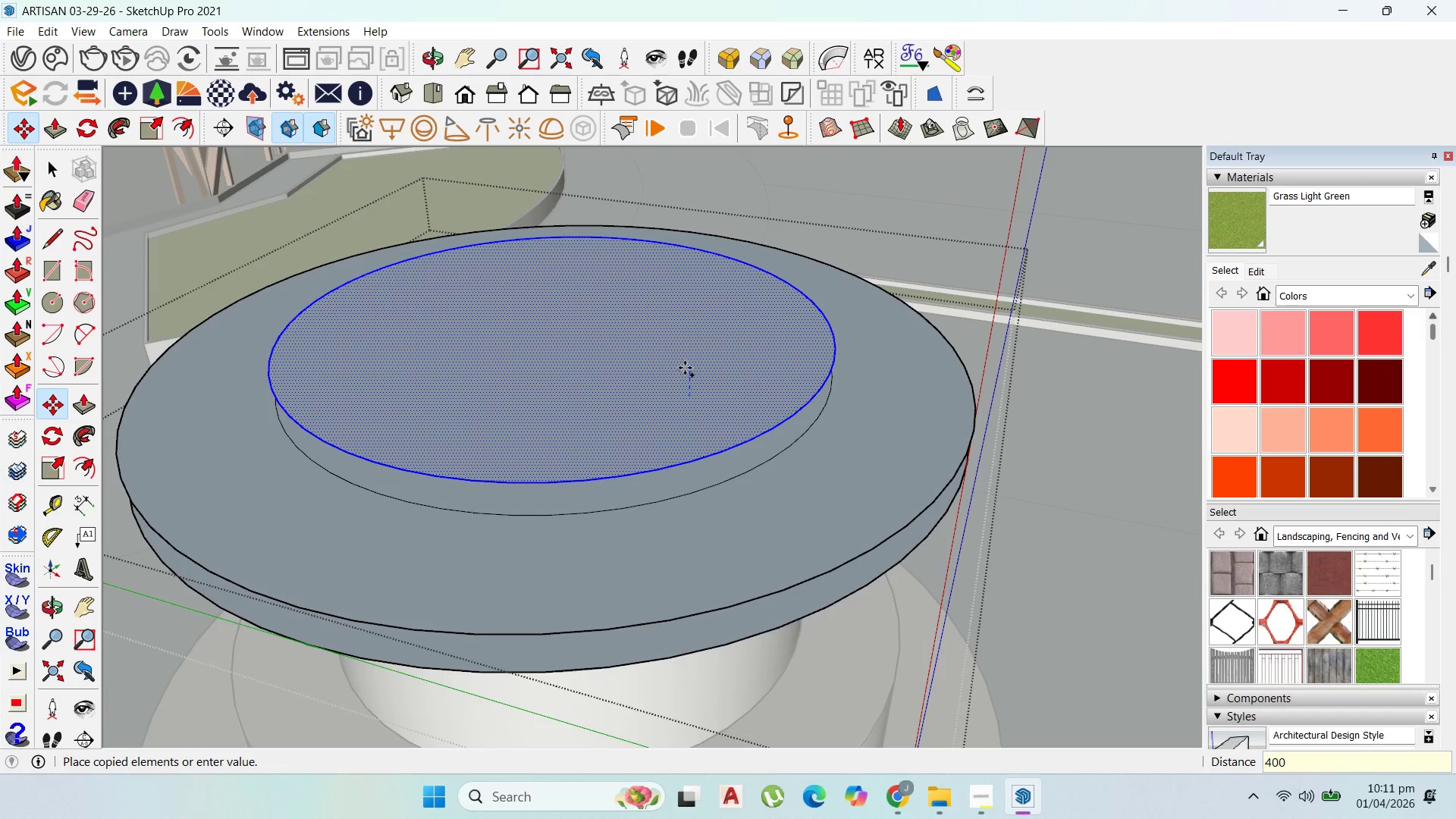 
key(Enter)
 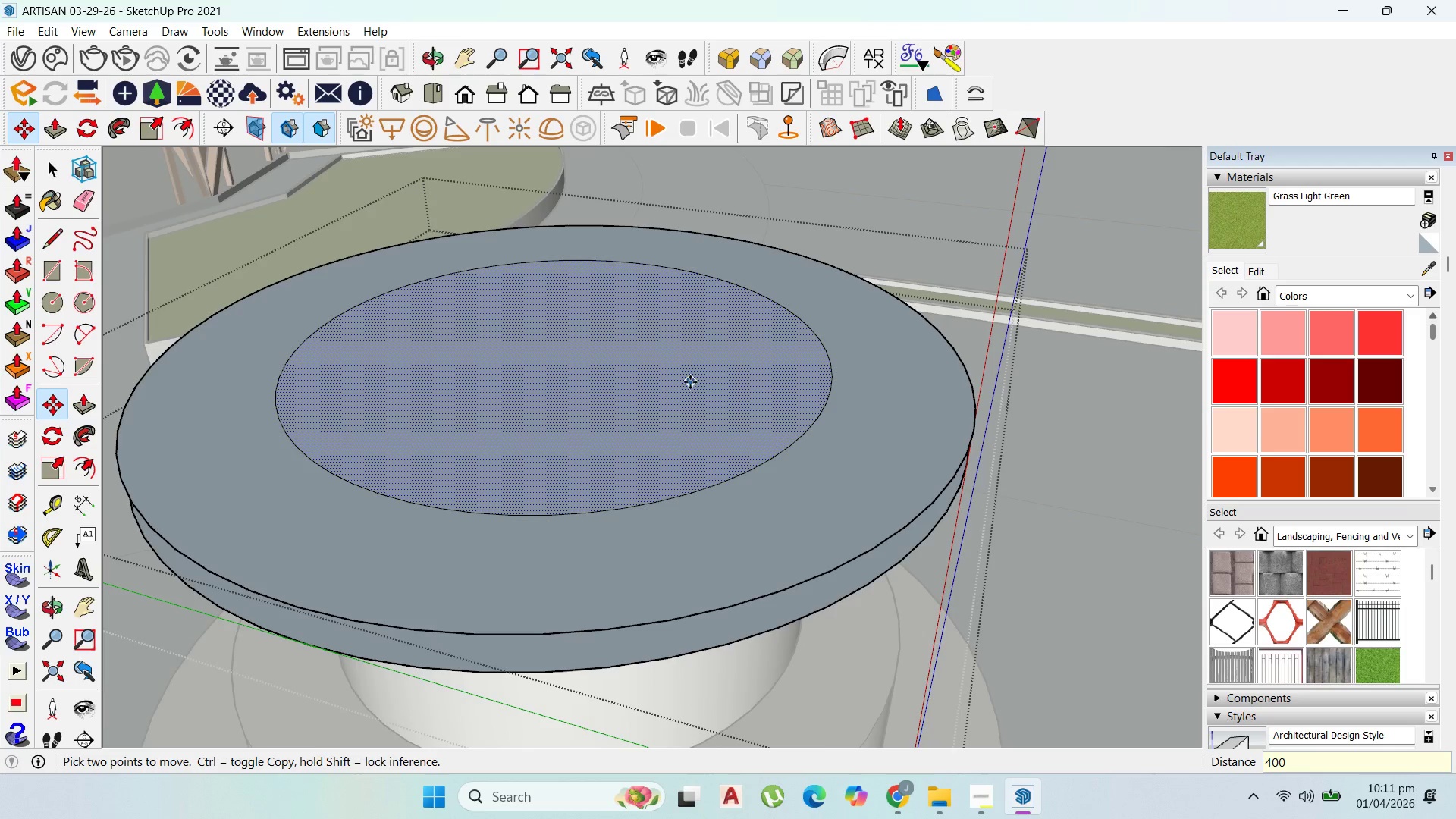 
key(Control+Z)
 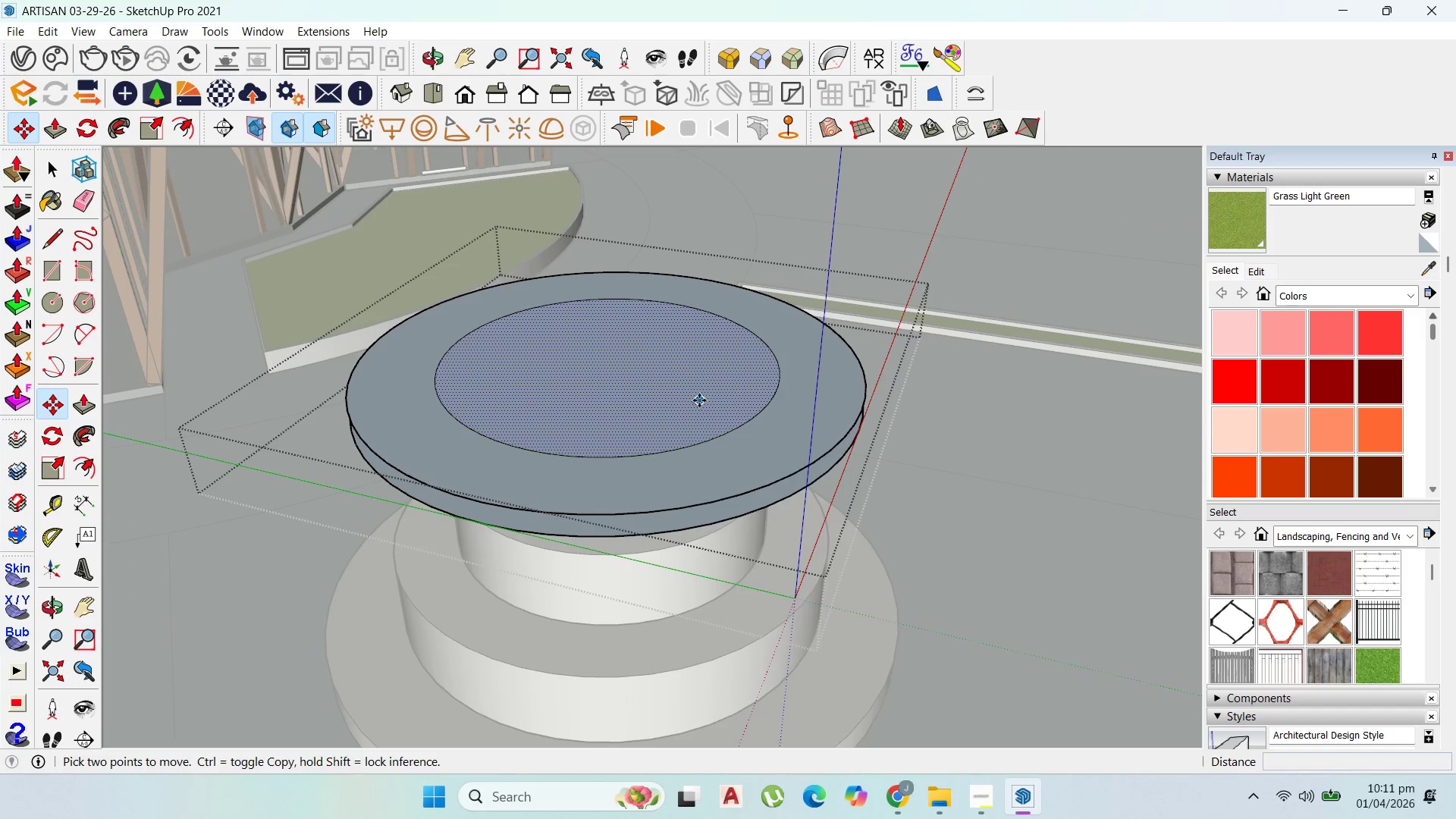 
scroll: coordinate [693, 381], scroll_direction: down, amount: 5.0
 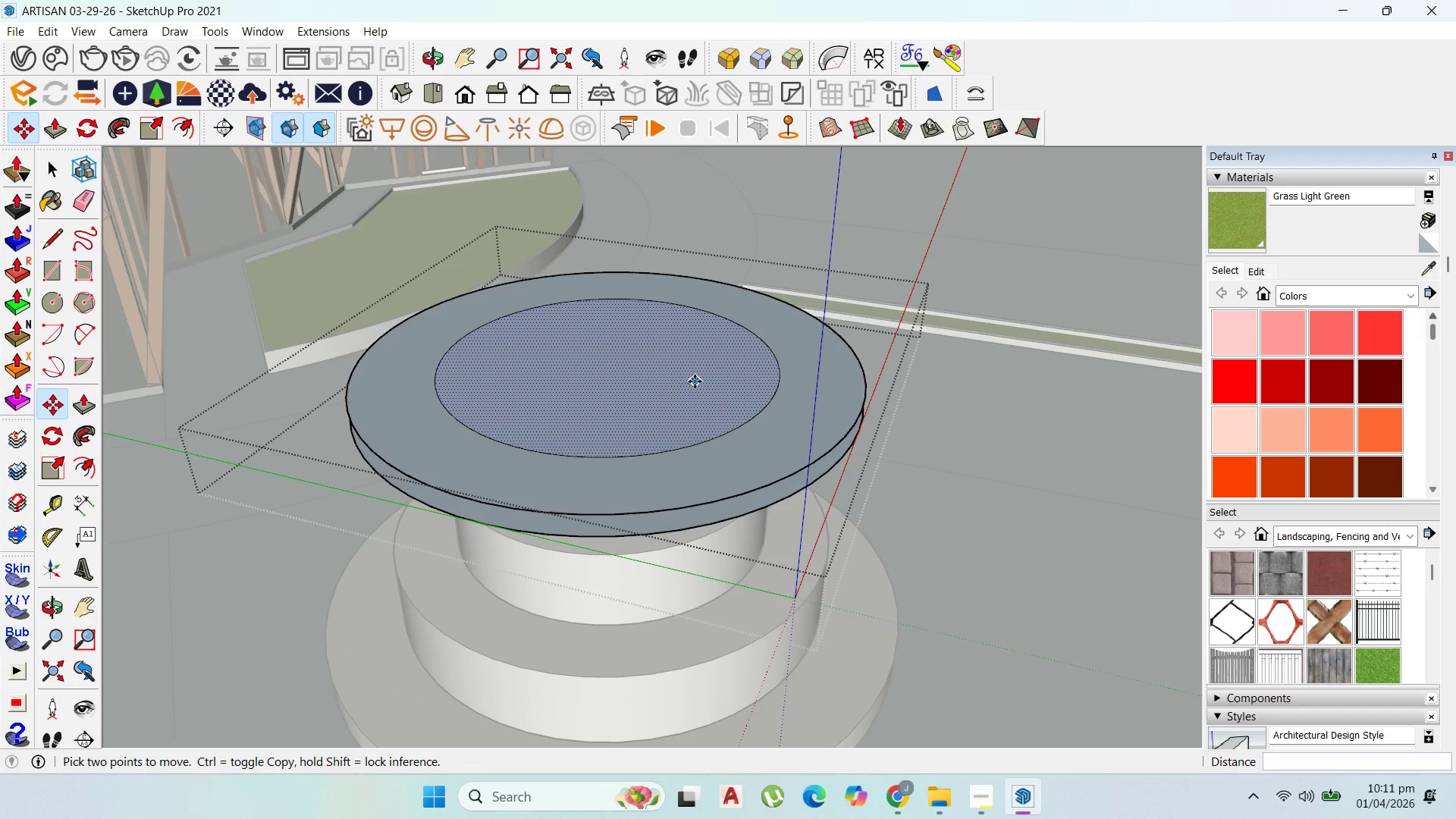 
scroll: coordinate [699, 400], scroll_direction: up, amount: 2.0
 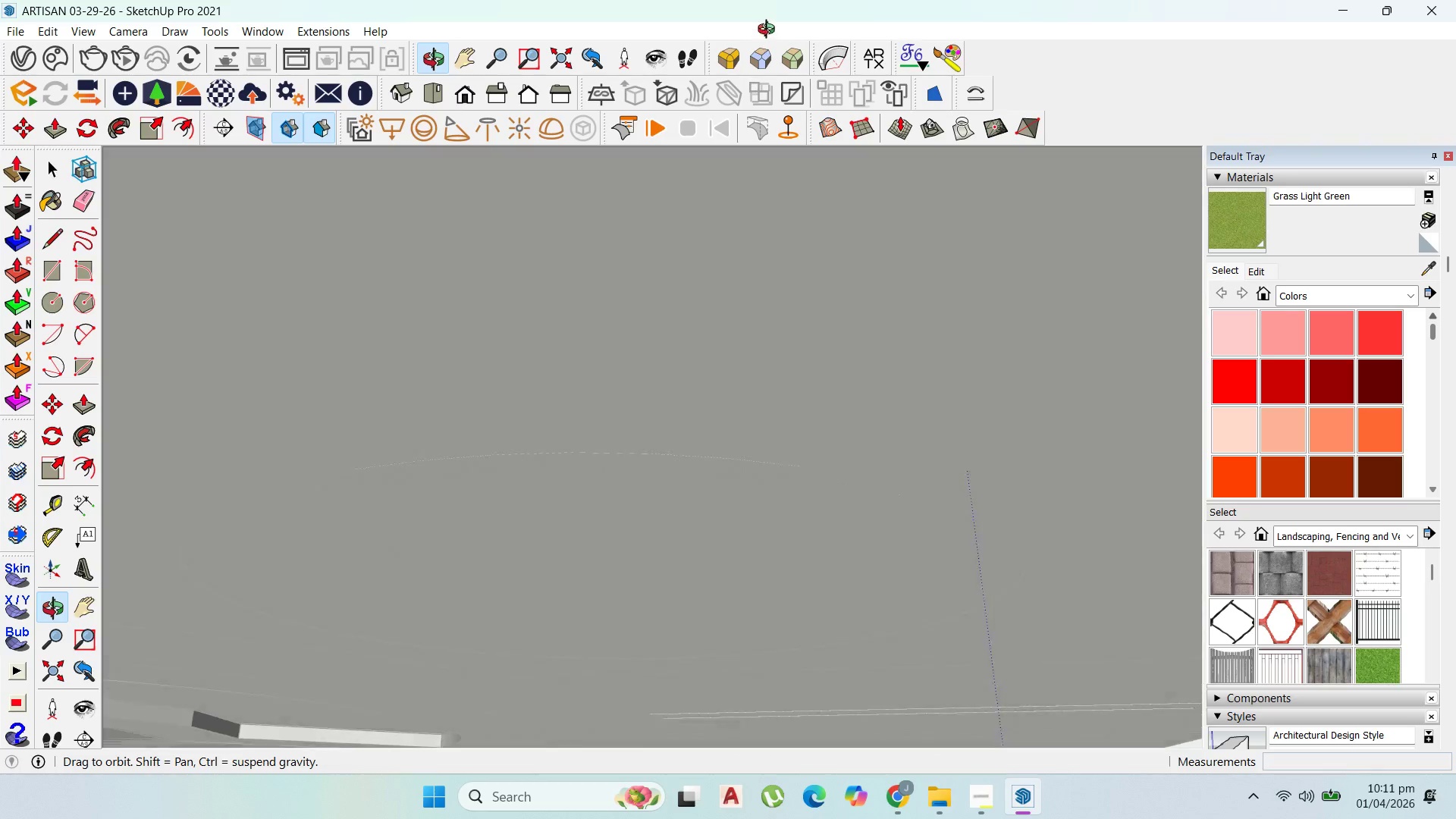 
scroll: coordinate [788, 257], scroll_direction: down, amount: 45.0
 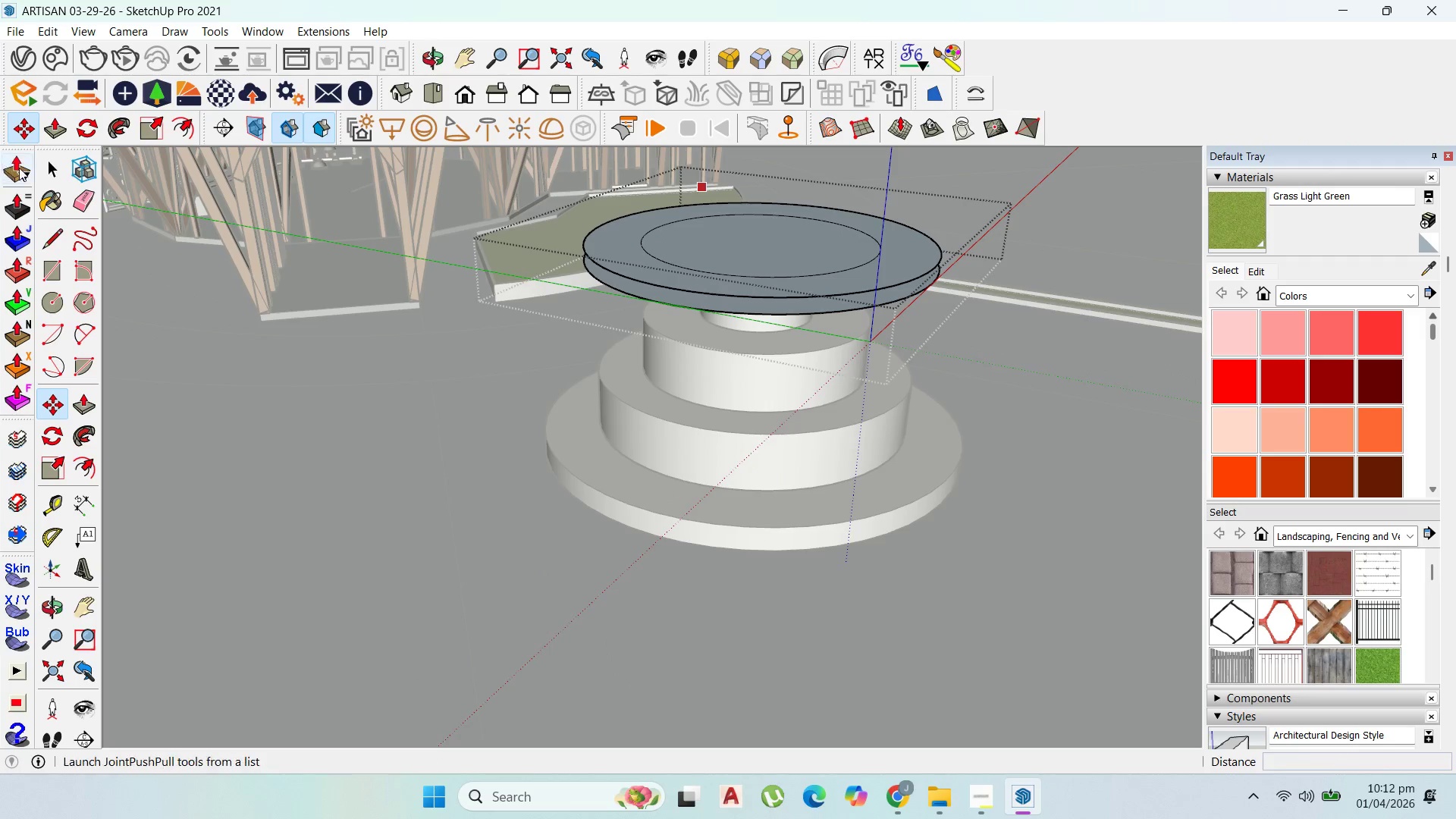 
left_click([44, 165])
 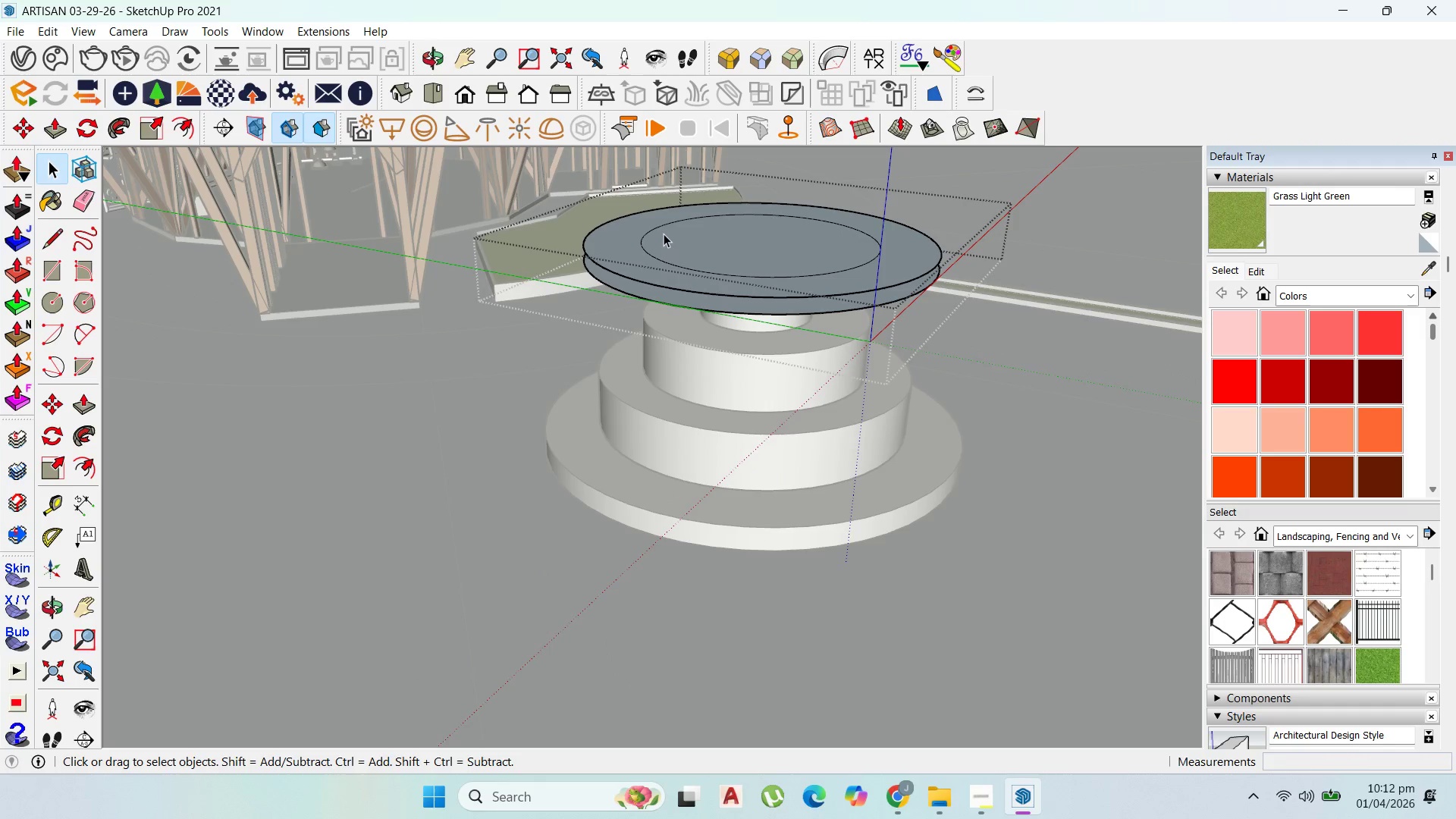 
double_click([664, 234])
 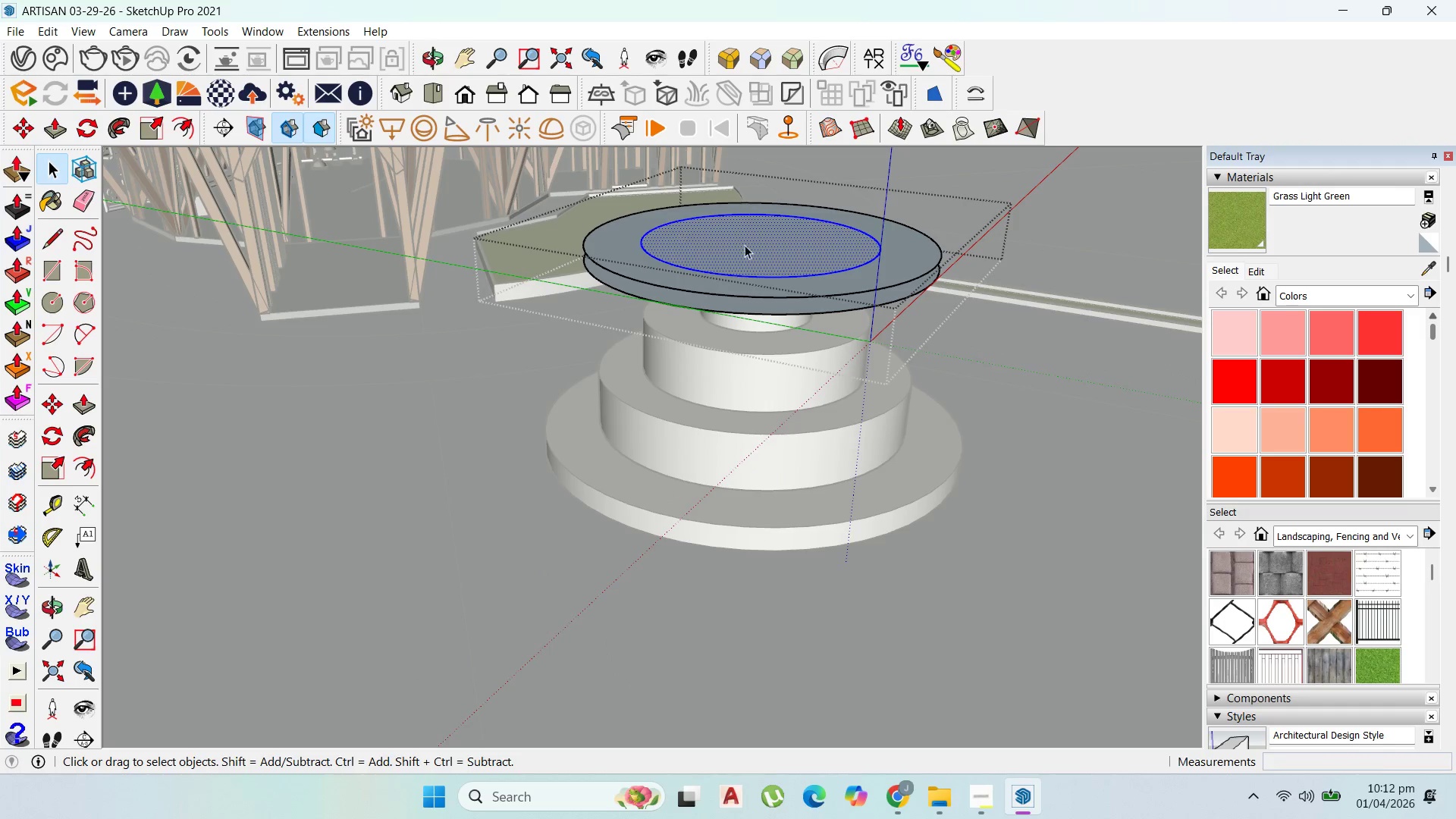 
scroll: coordinate [827, 255], scroll_direction: up, amount: 8.0
 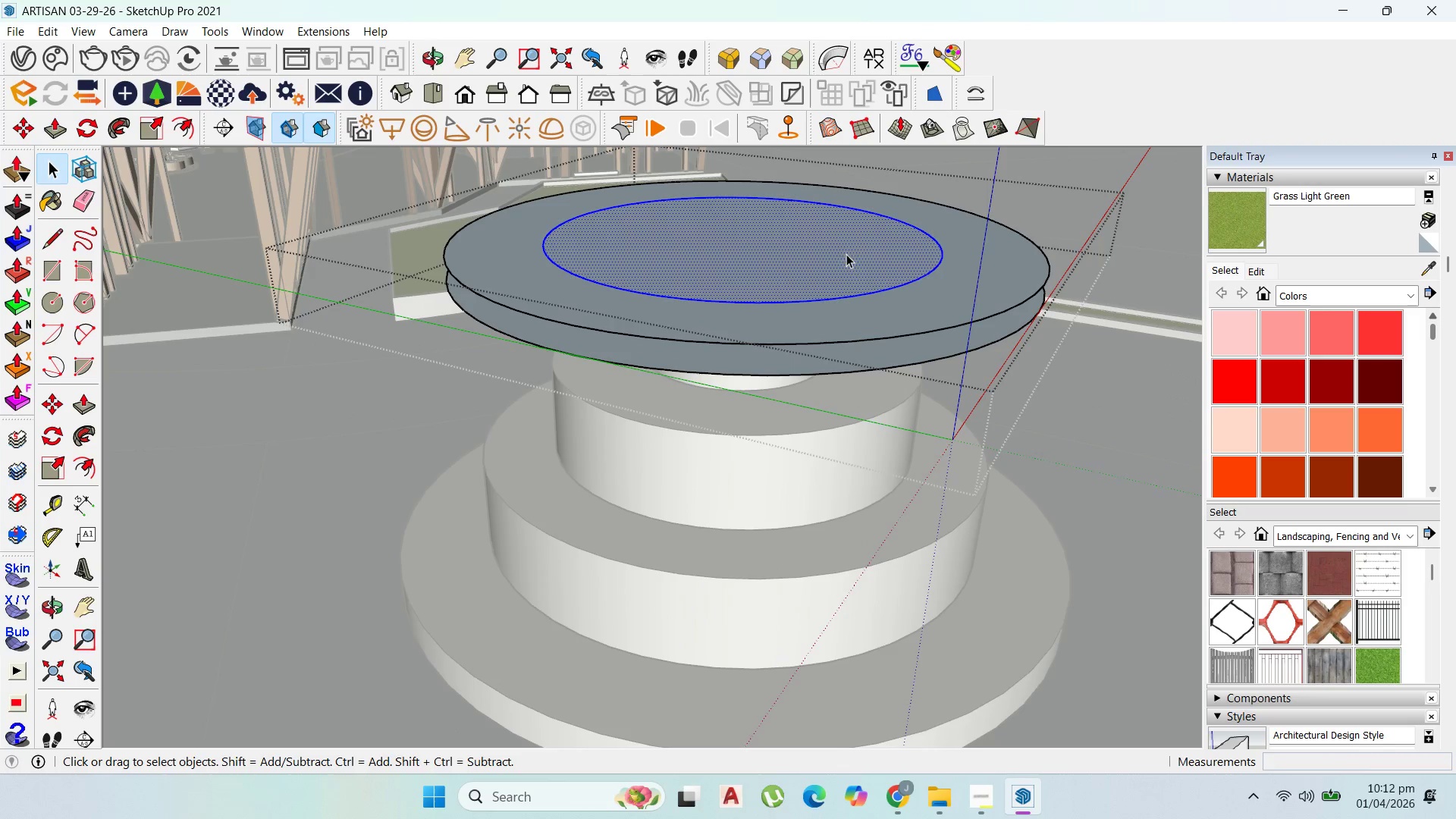 
key(M)
 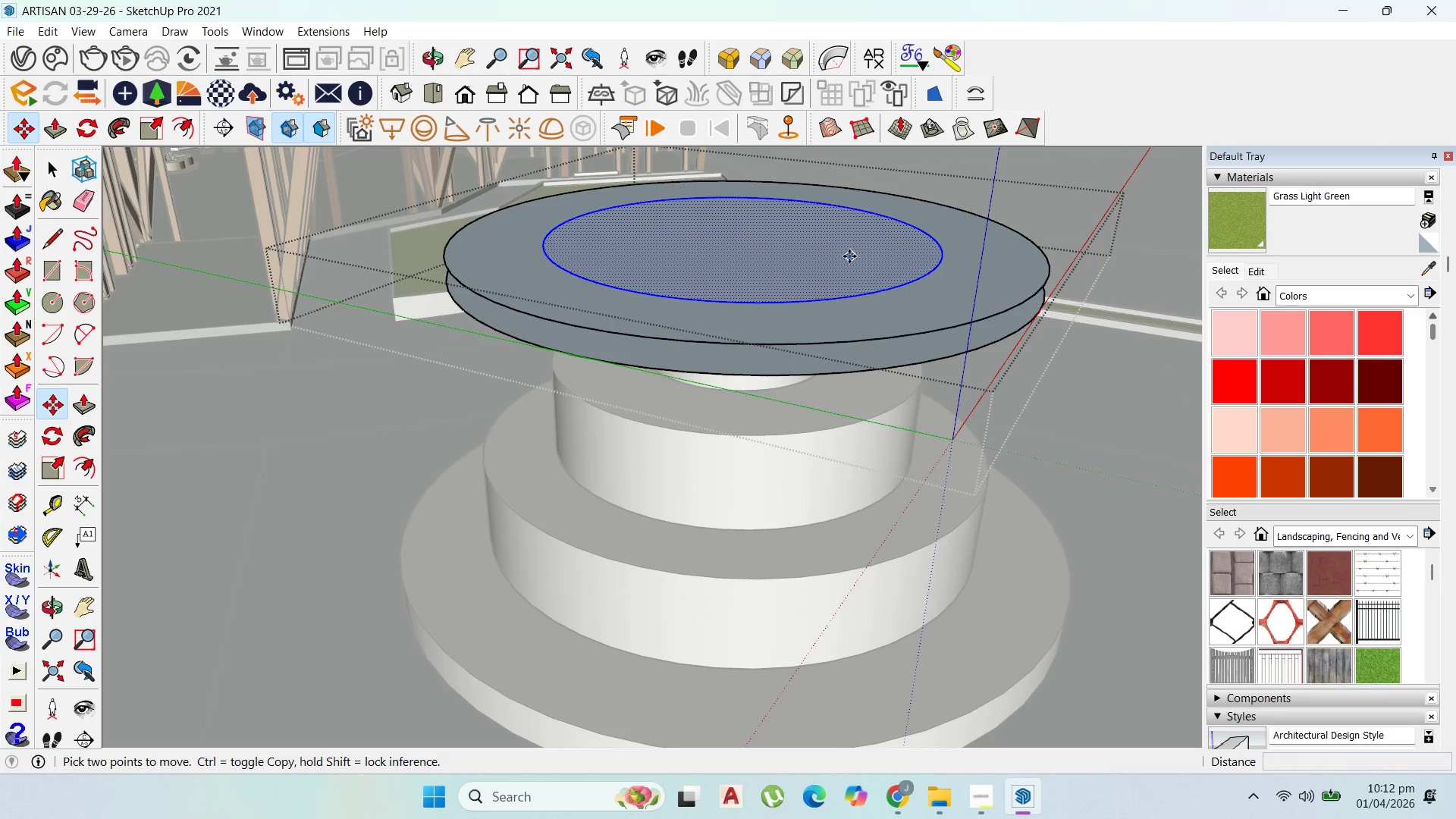 
key(Control+ControlLeft)
 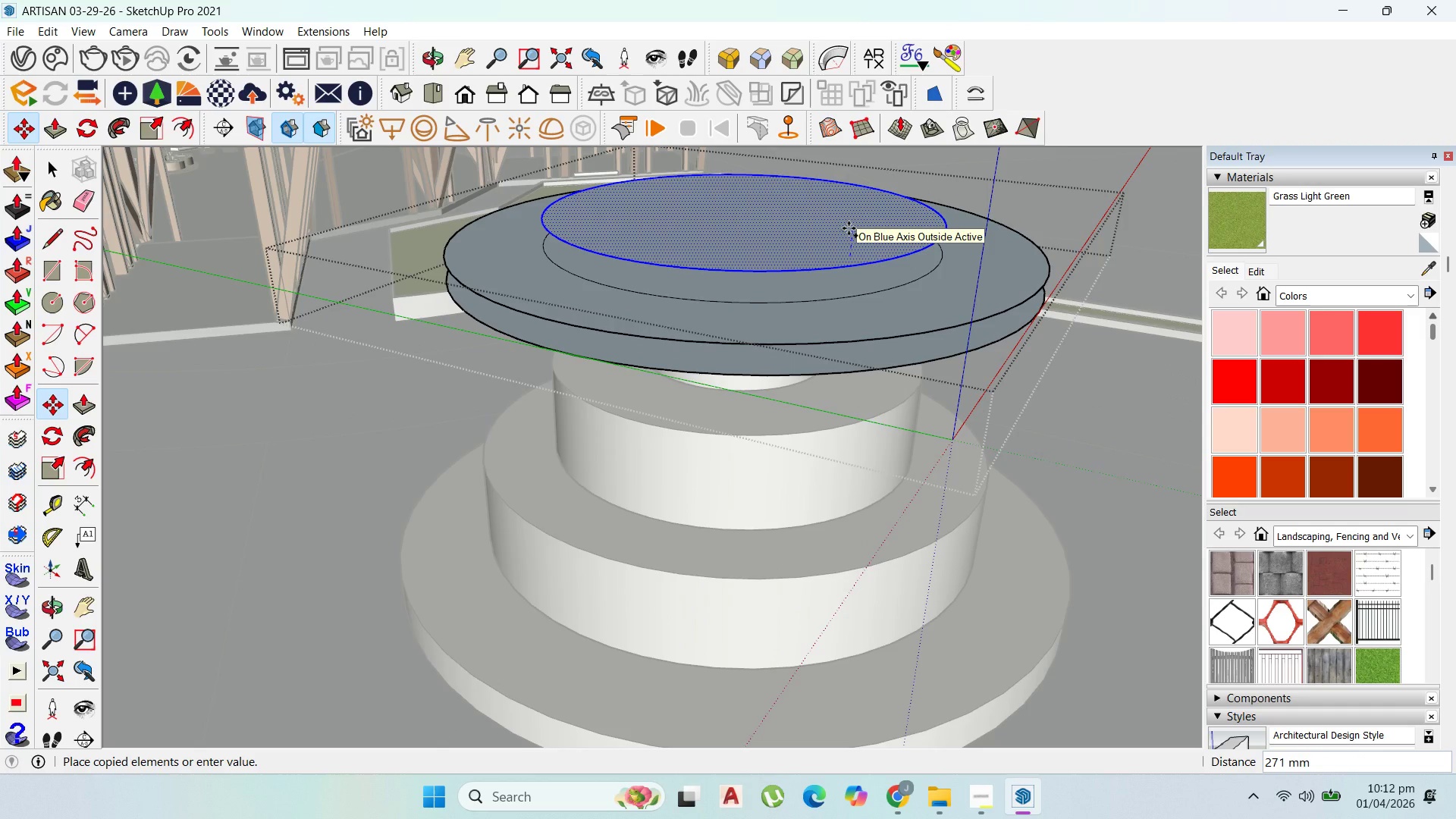 
wait(6.78)
 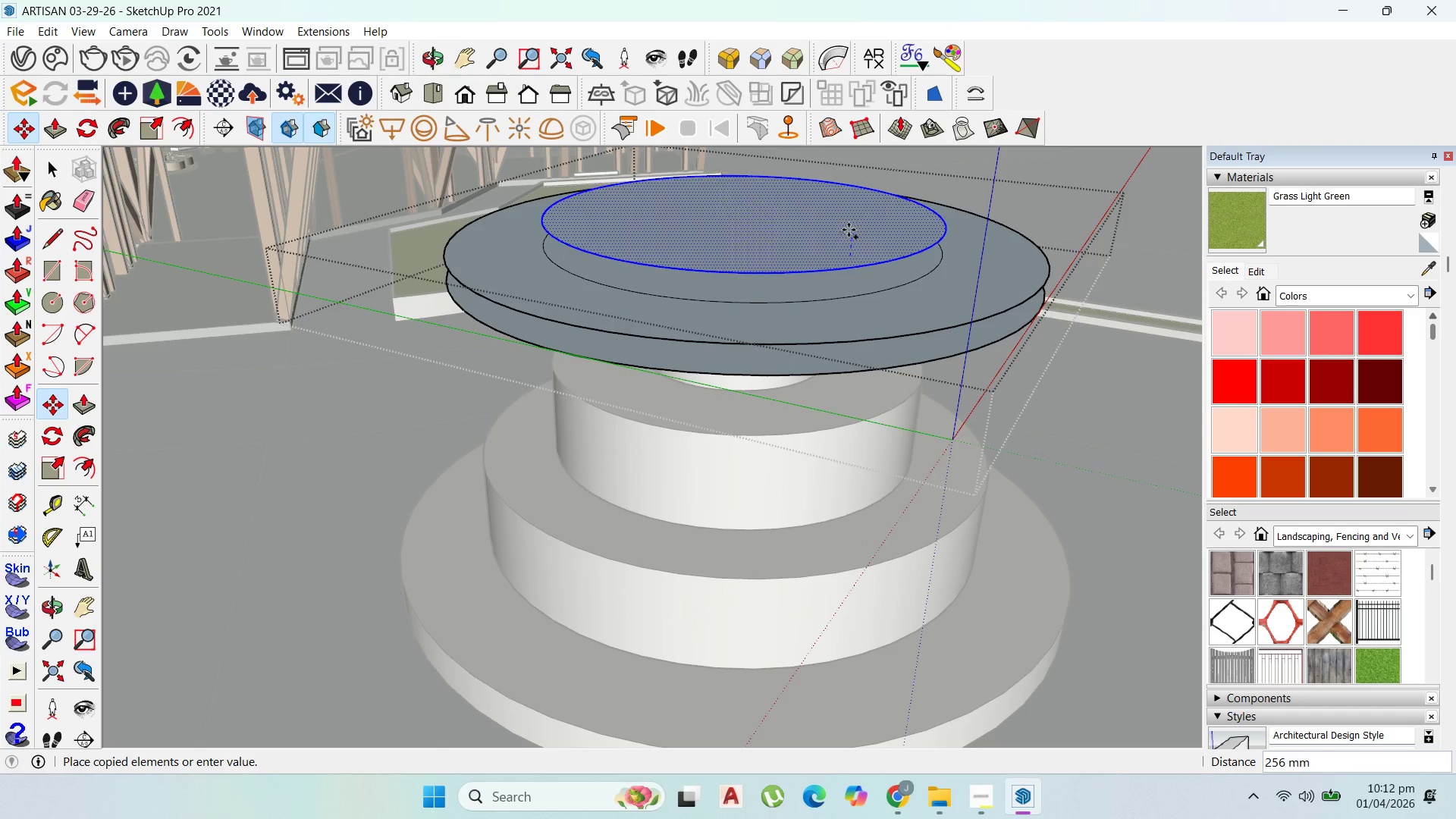 
hold_key(key=ShiftLeft, duration=1.51)
 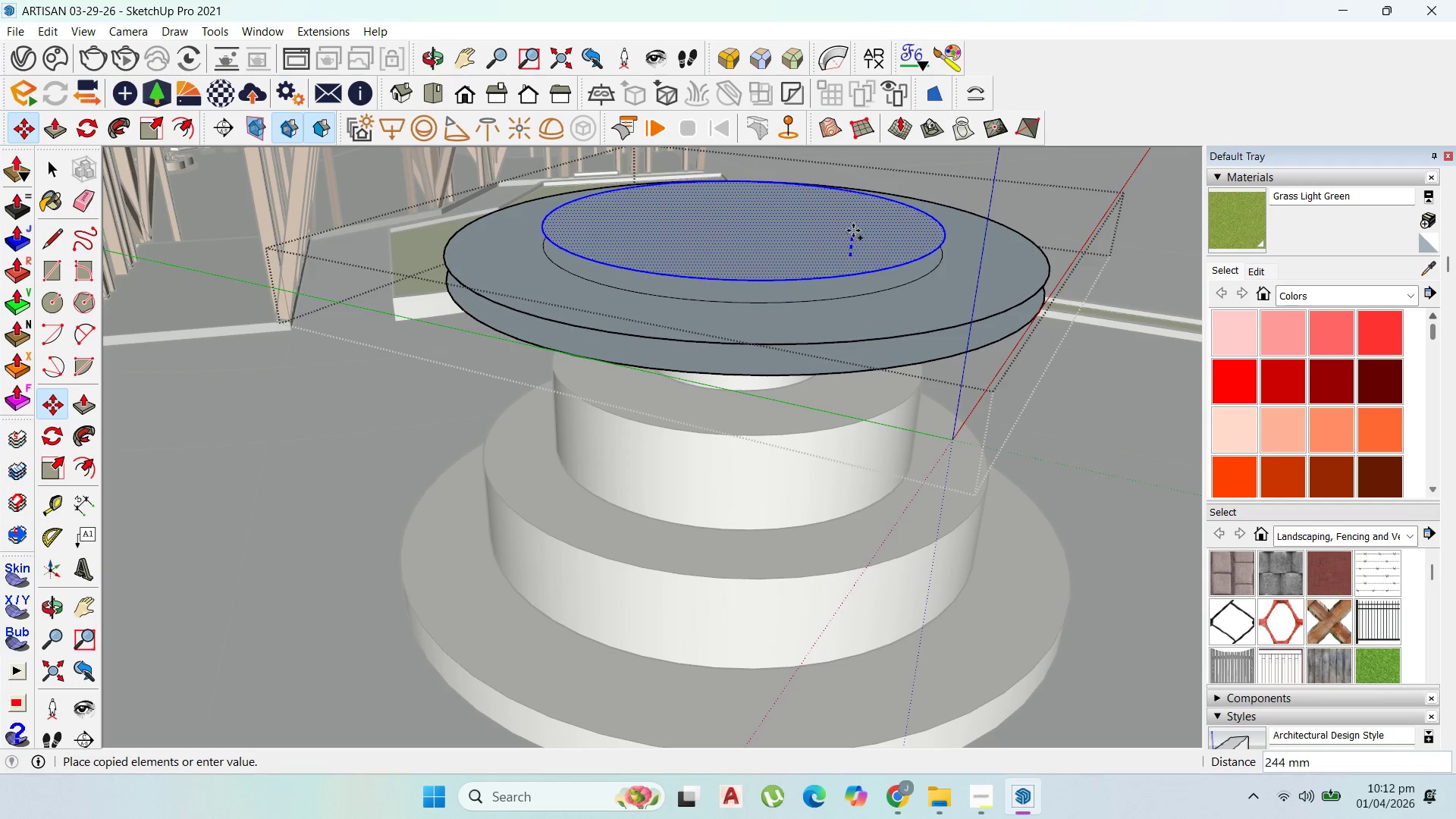 
hold_key(key=ShiftLeft, duration=0.53)
 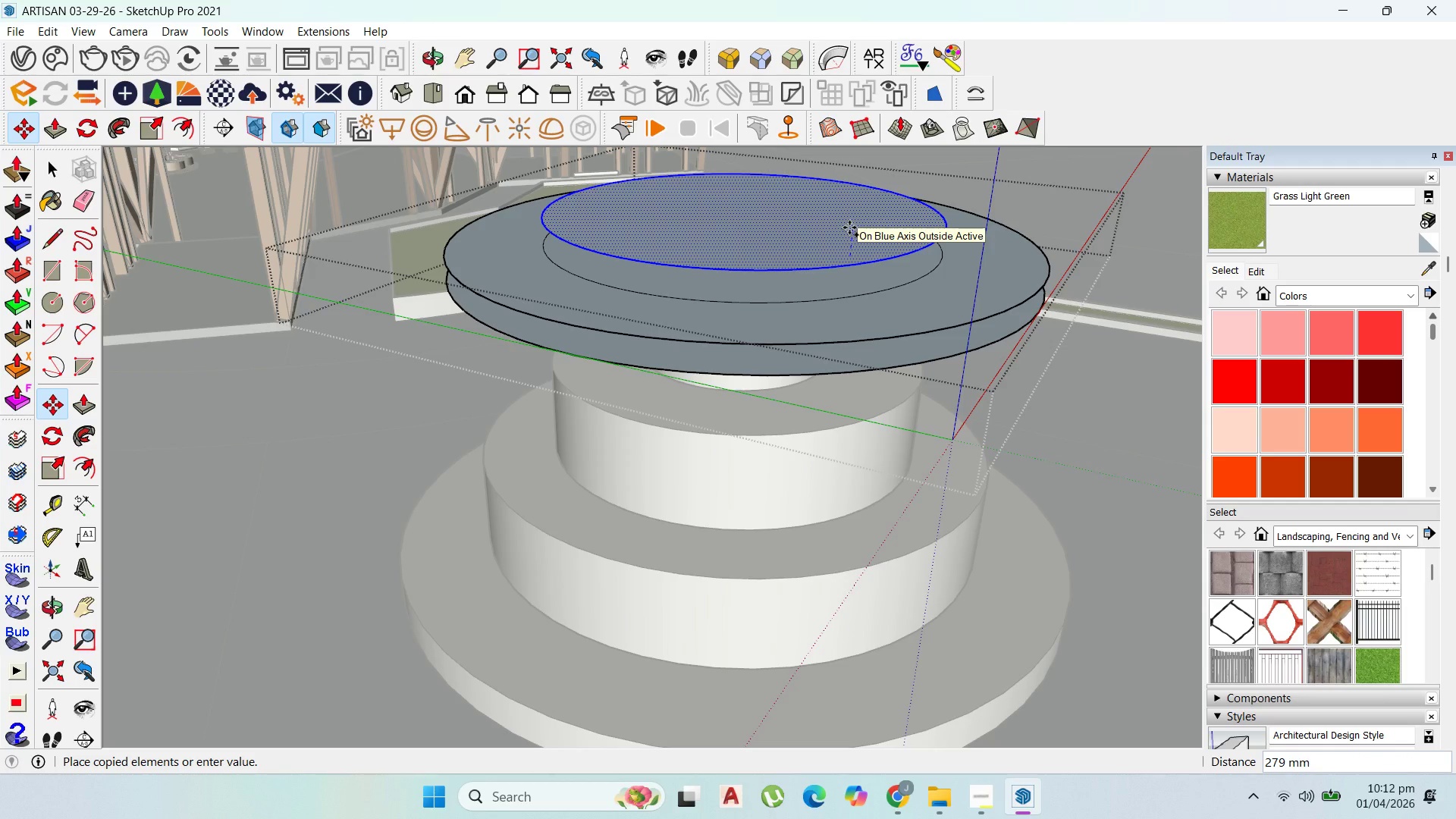 
type(250)
 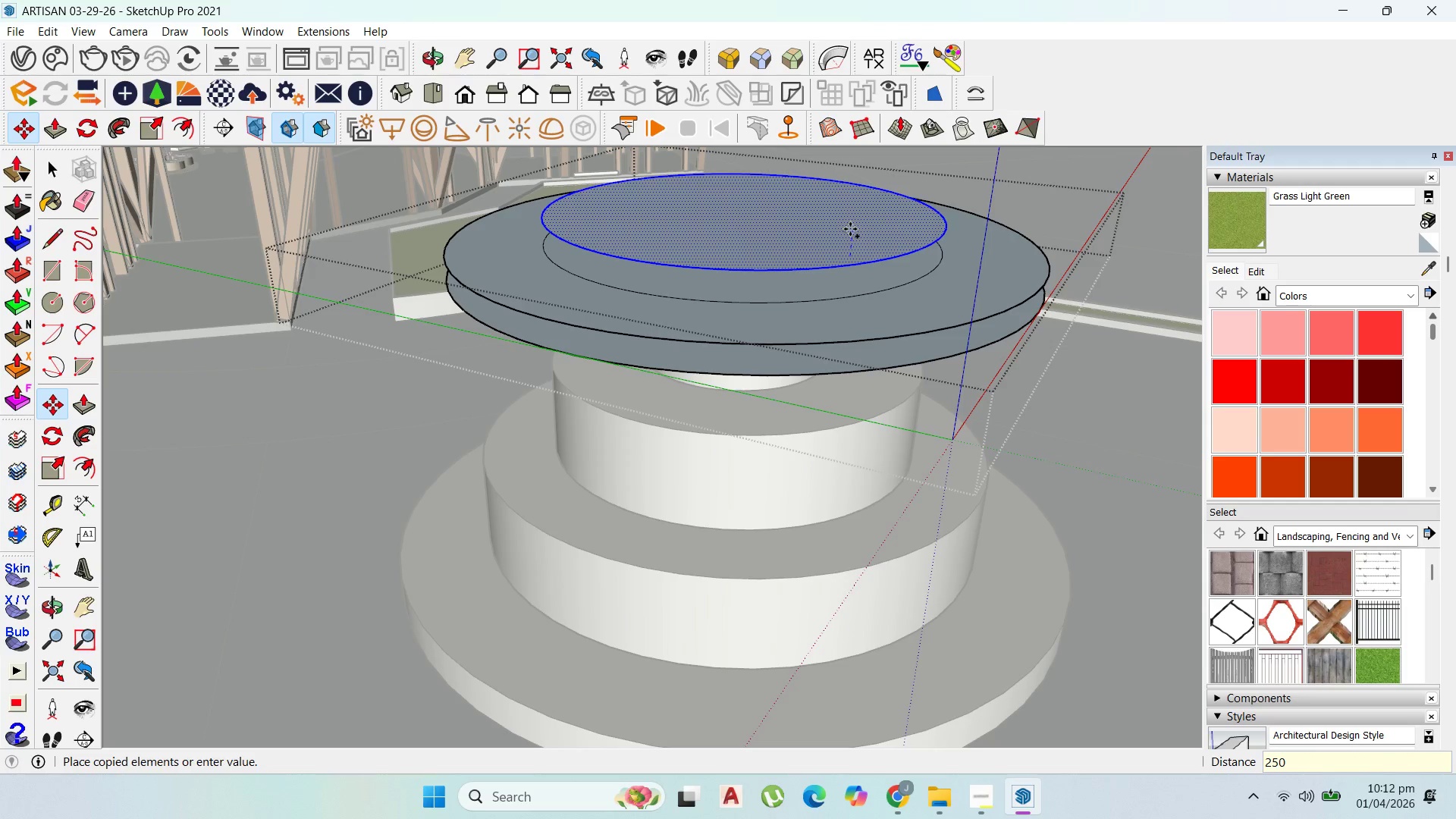 
key(Enter)
 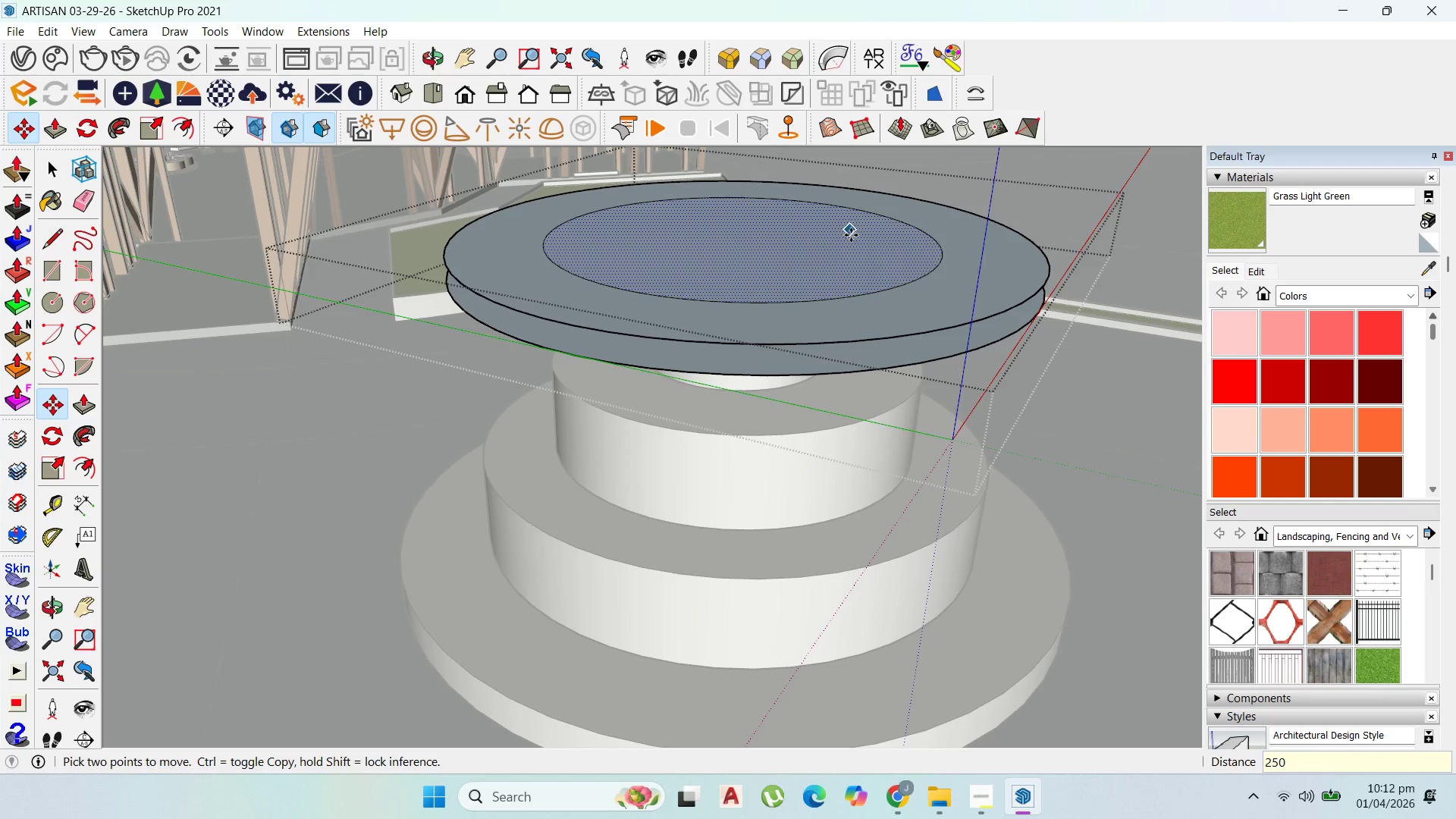 
scroll: coordinate [682, 258], scroll_direction: down, amount: 11.0
 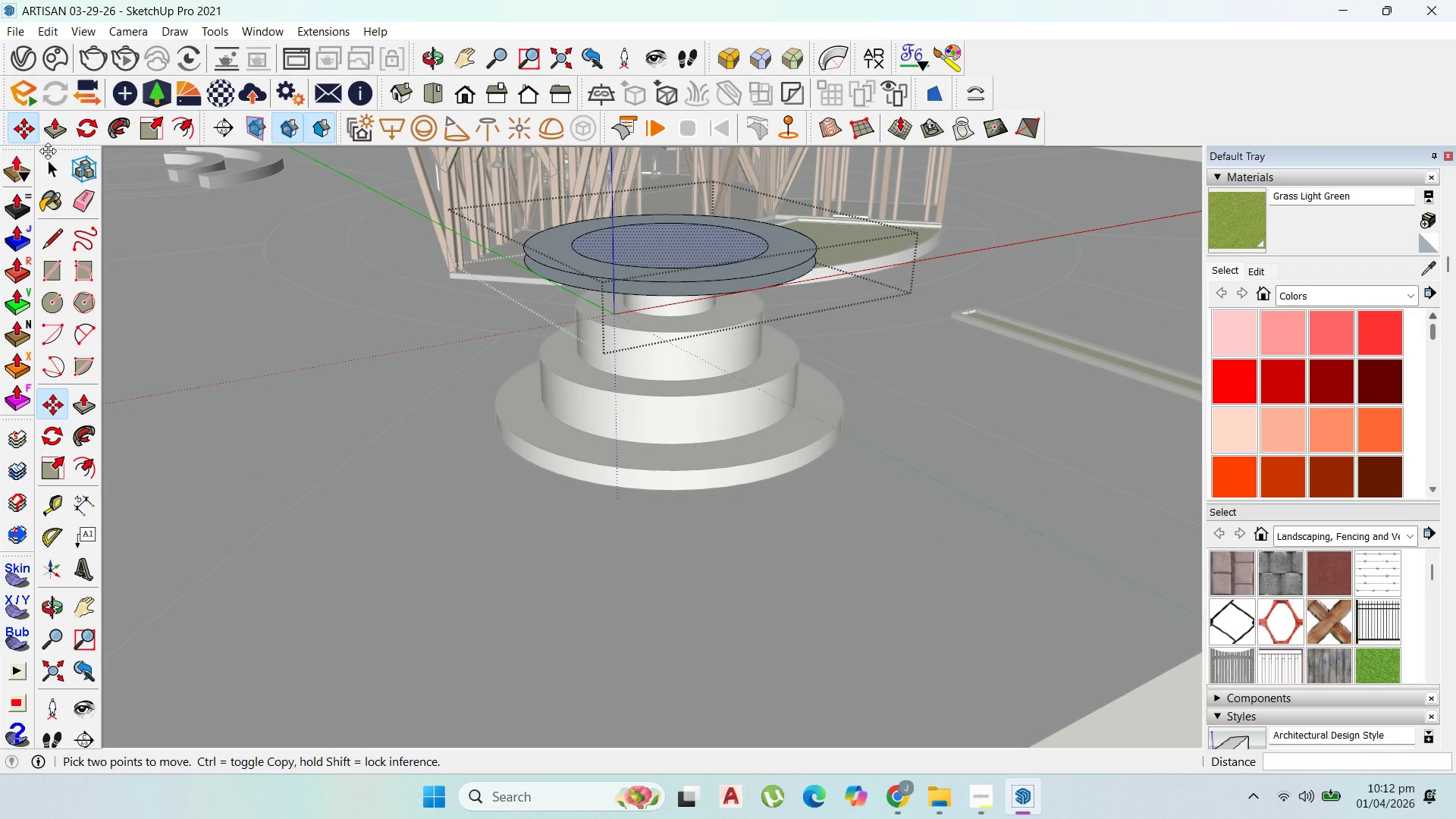 
left_click([52, 165])
 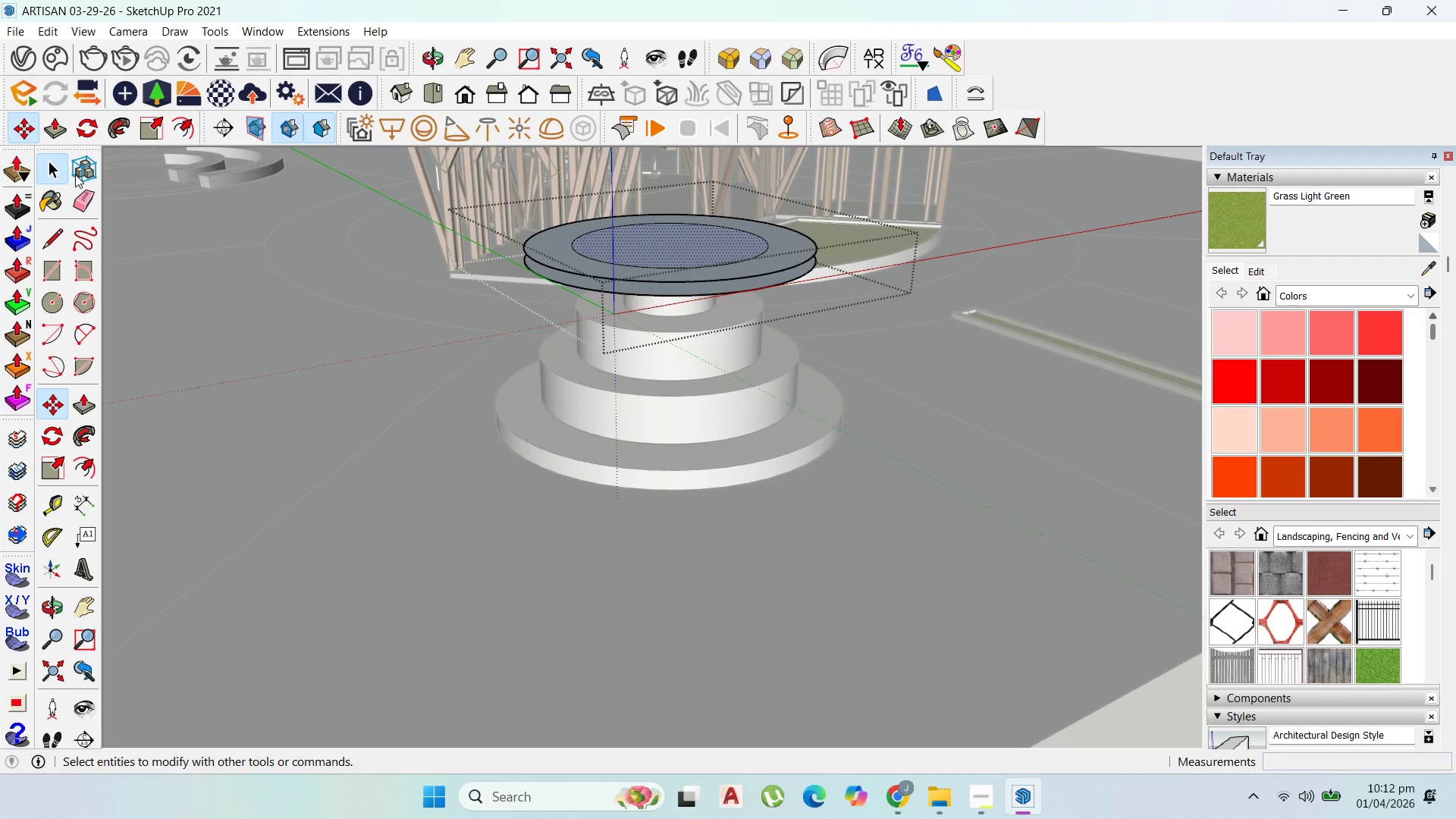 
key(Escape)
 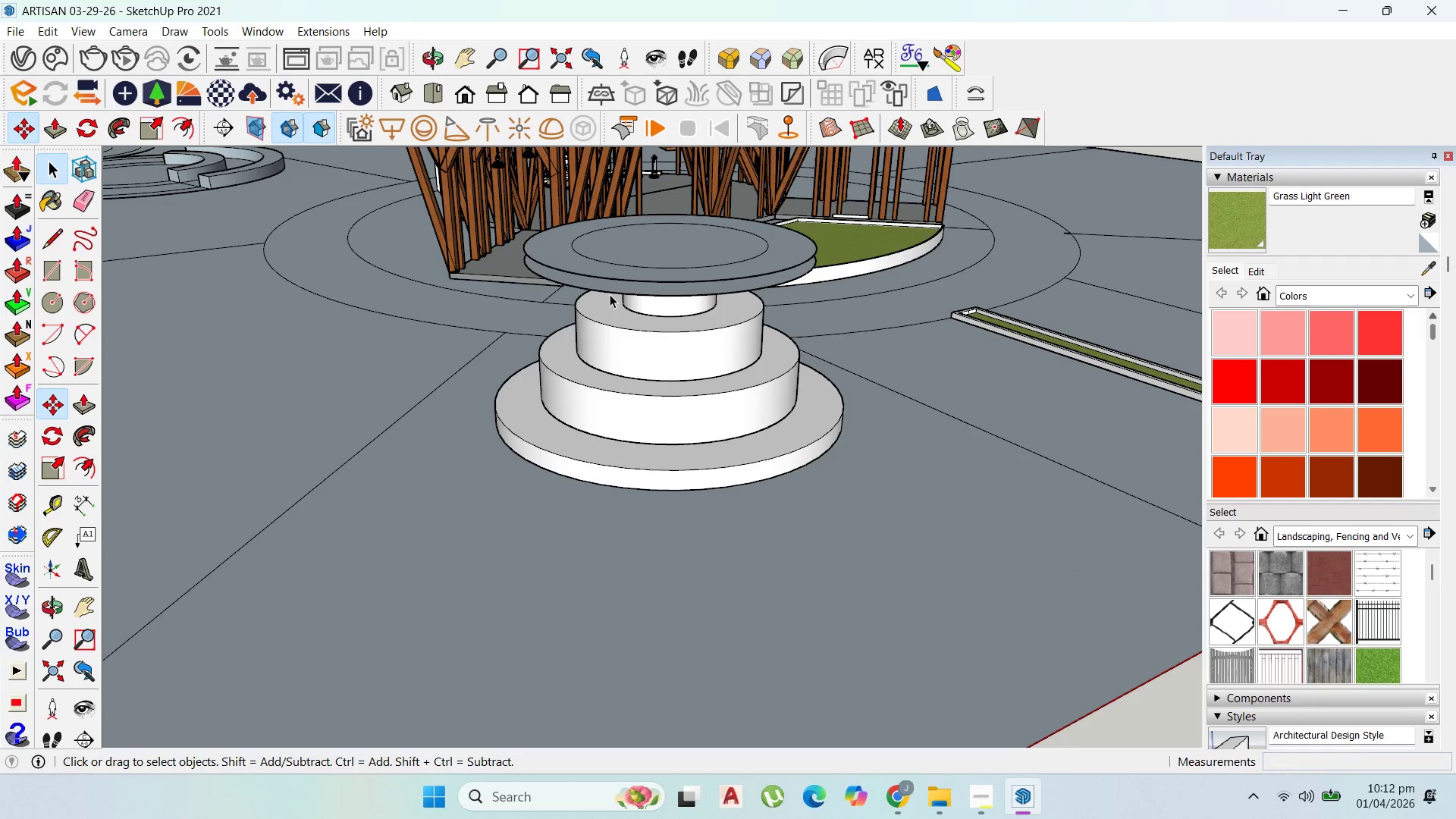 
key(Escape)
 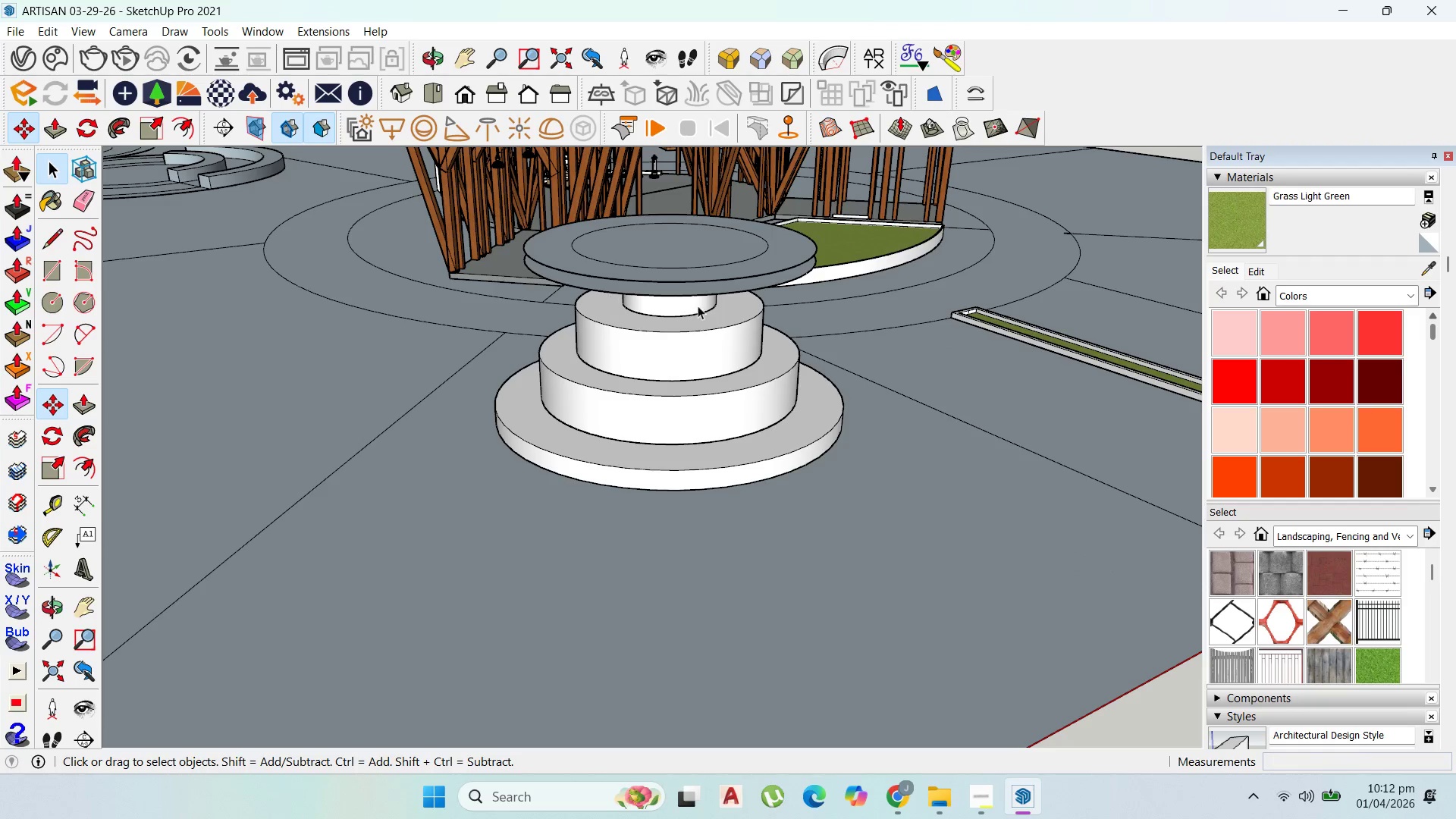 
key(Escape)
 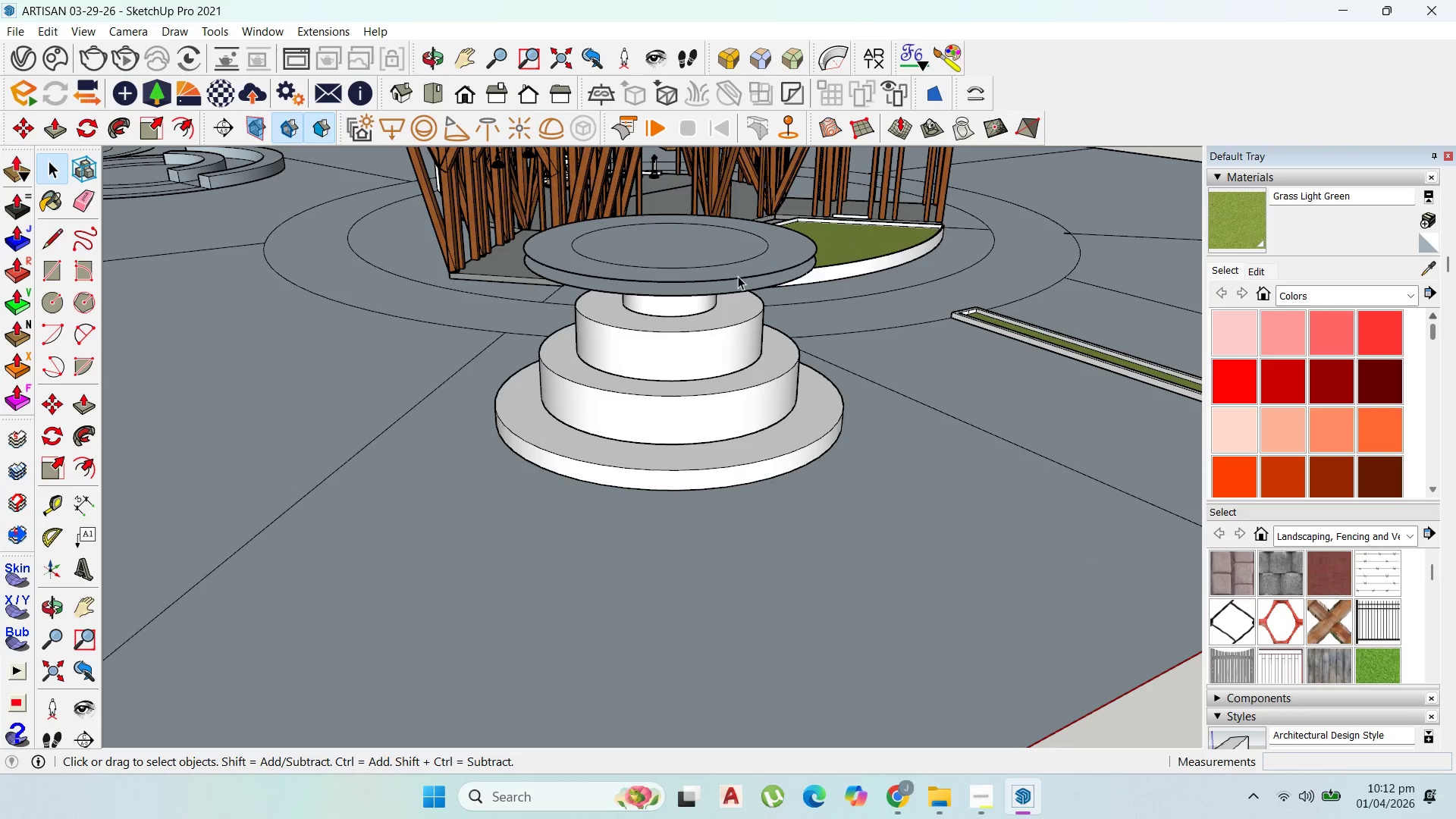 
left_click([738, 275])
 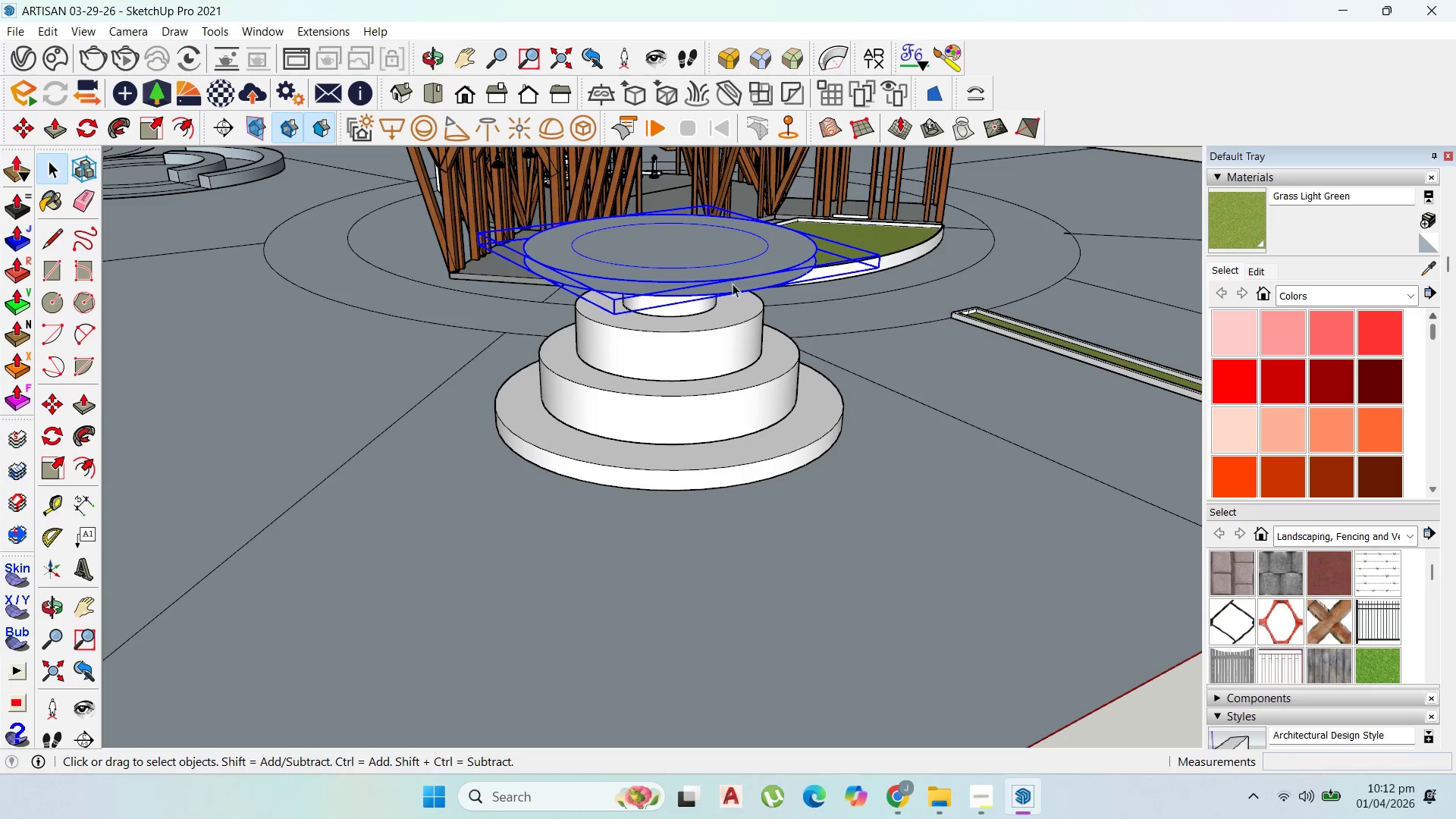 
left_click([719, 270])
 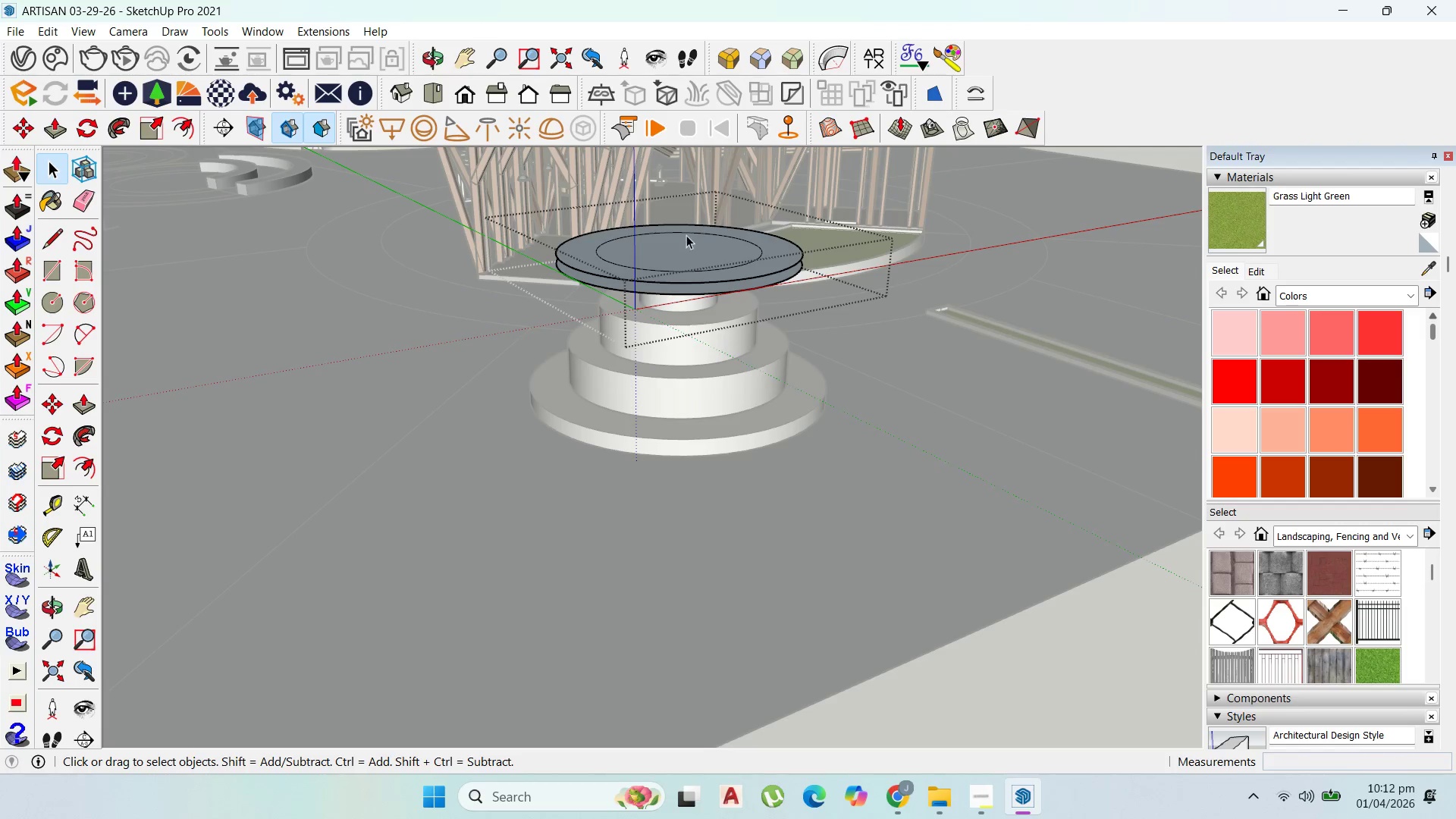 
scroll: coordinate [727, 290], scroll_direction: down, amount: 2.0
 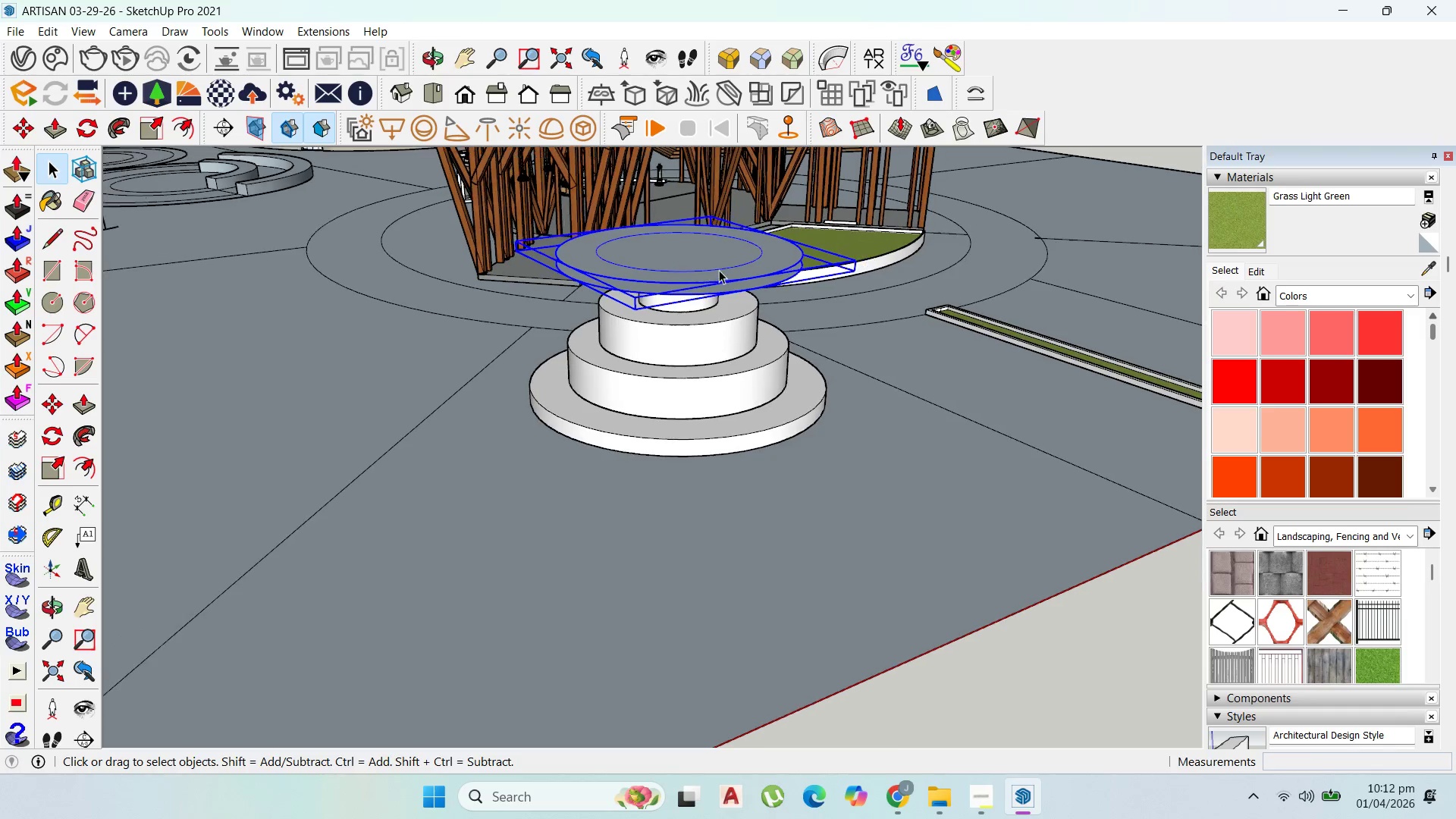 
double_click([686, 240])
 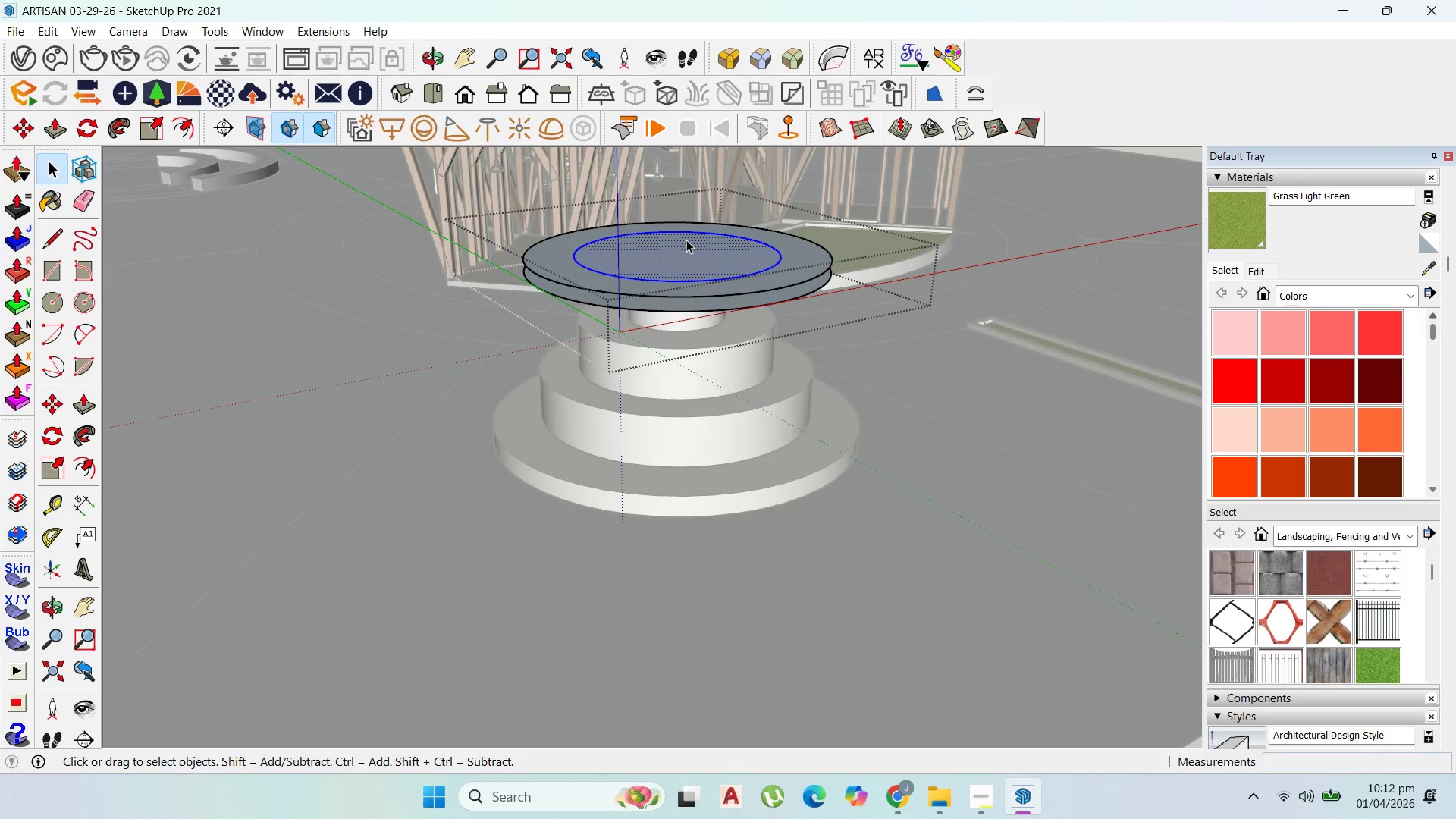 
scroll: coordinate [697, 251], scroll_direction: up, amount: 11.0
 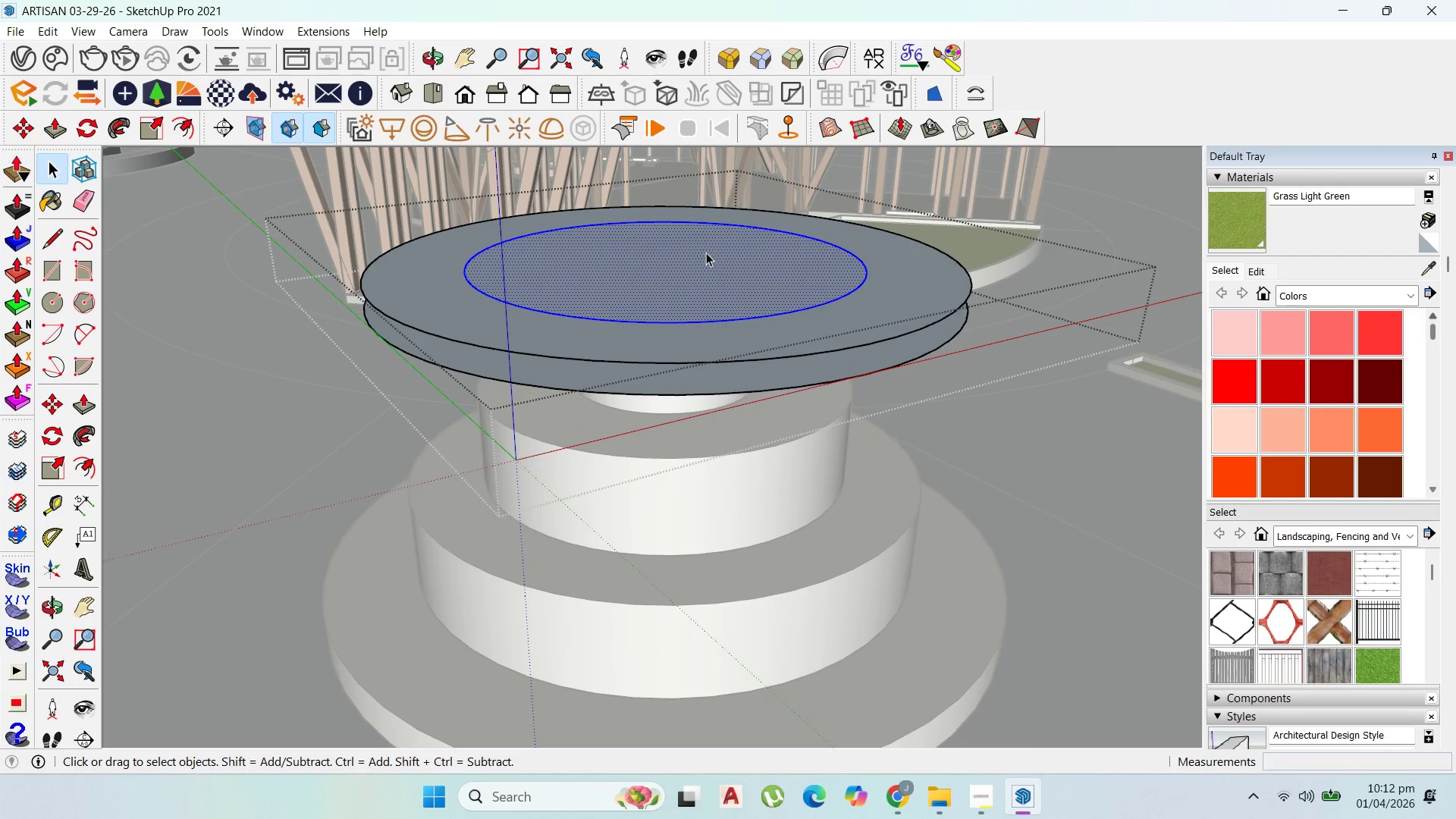 
key(M)
 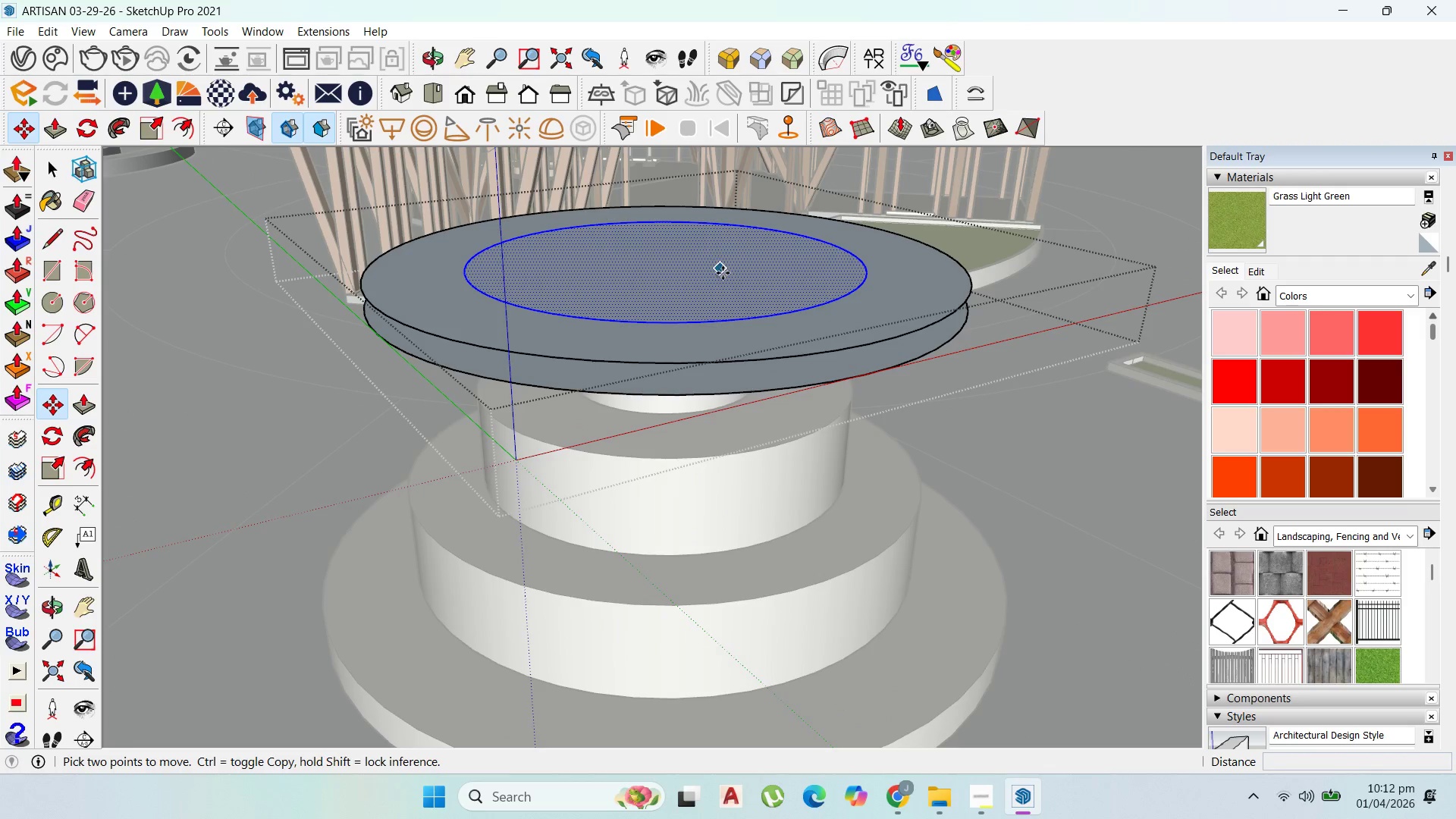 
left_click([723, 273])
 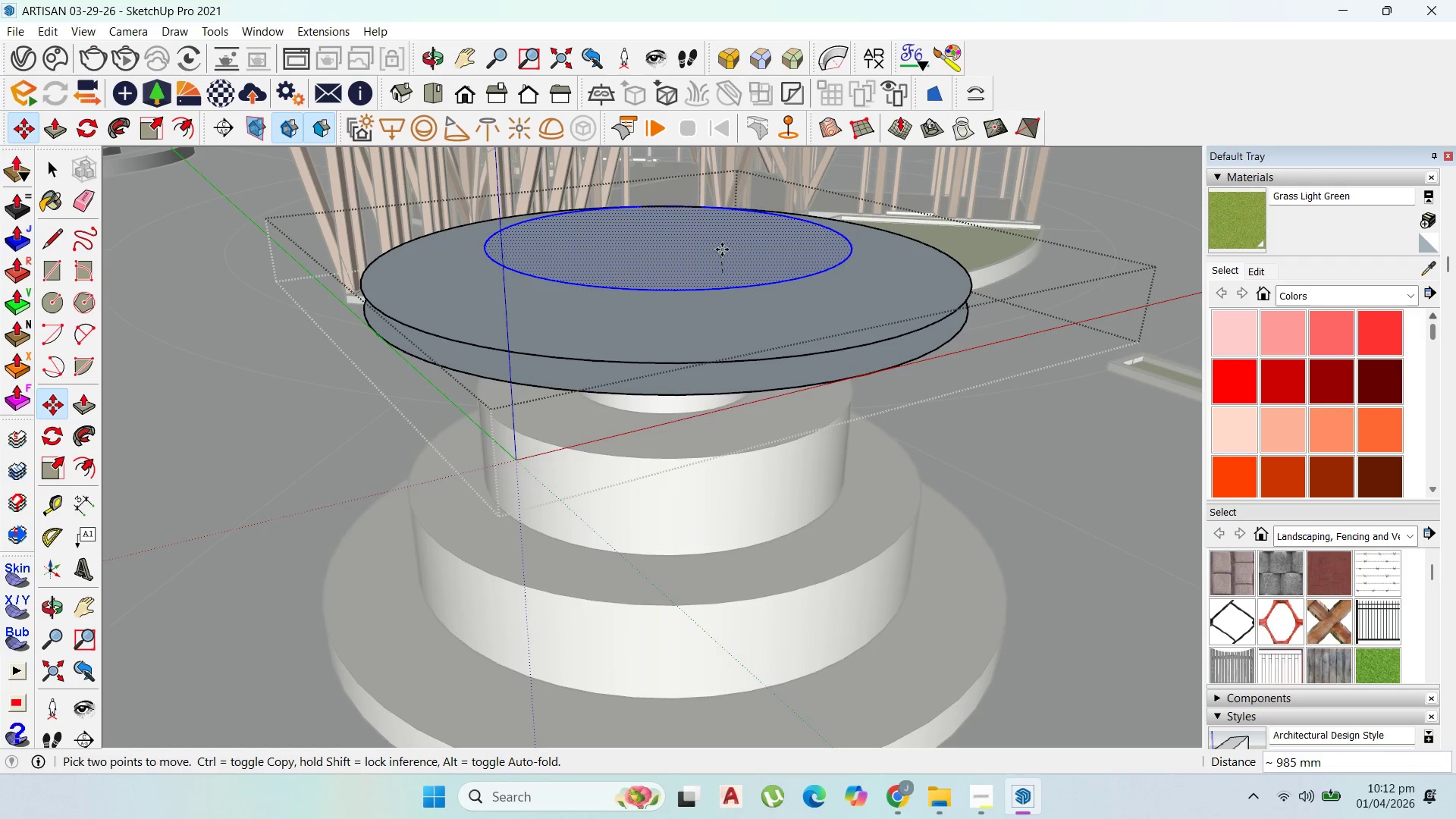 
key(Control+ControlLeft)
 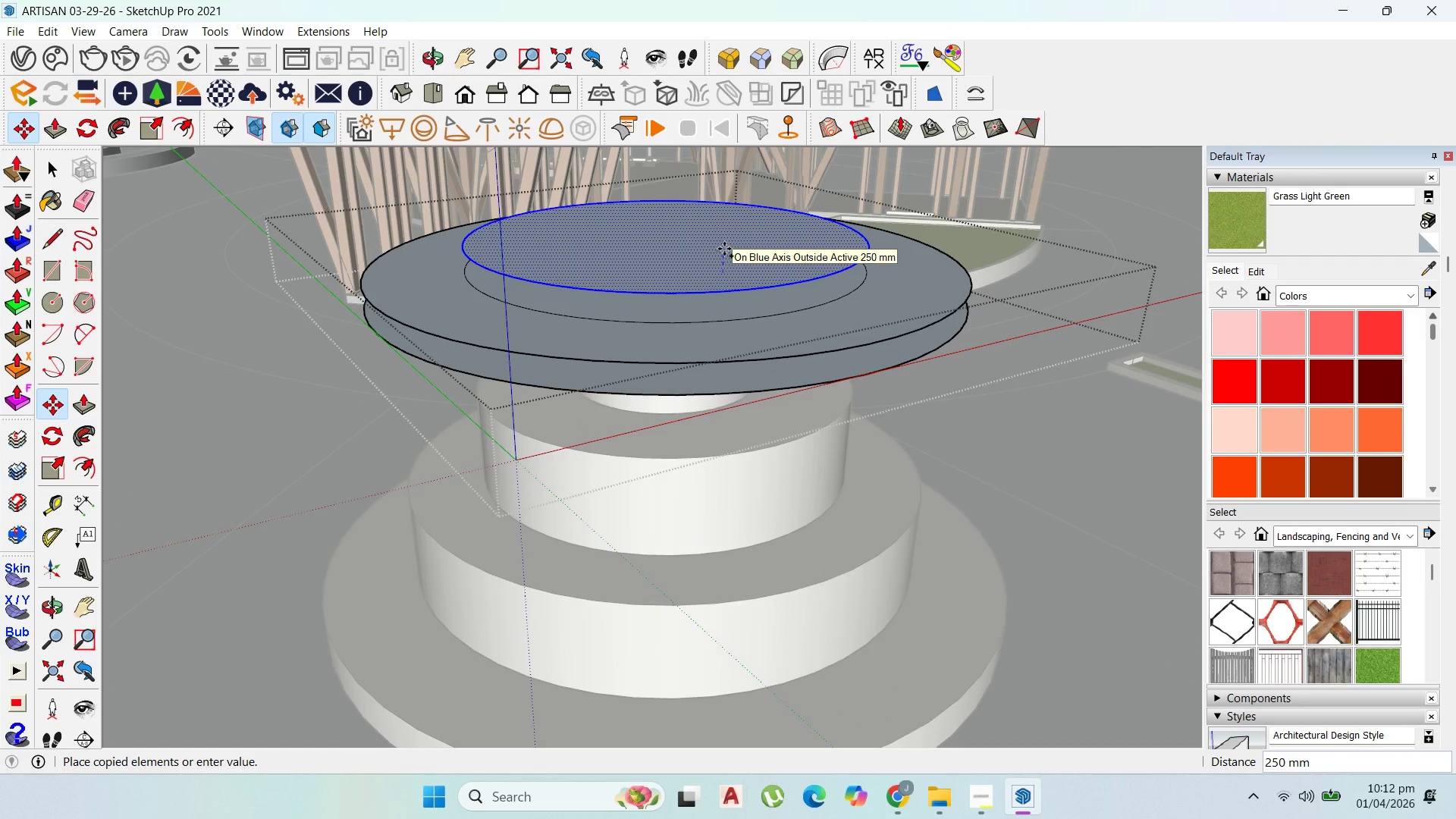 
left_click([724, 249])
 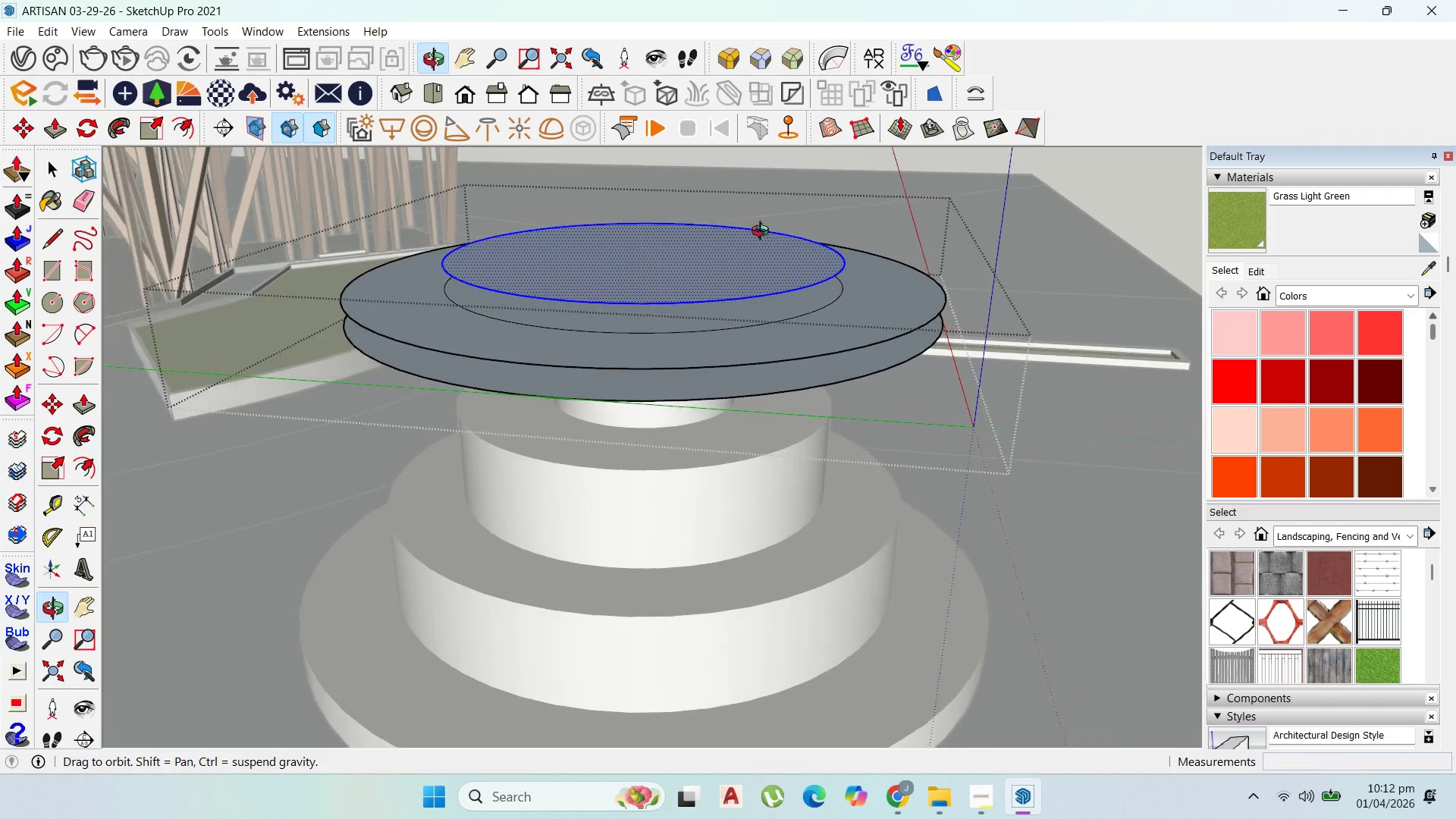 
wait(8.78)
 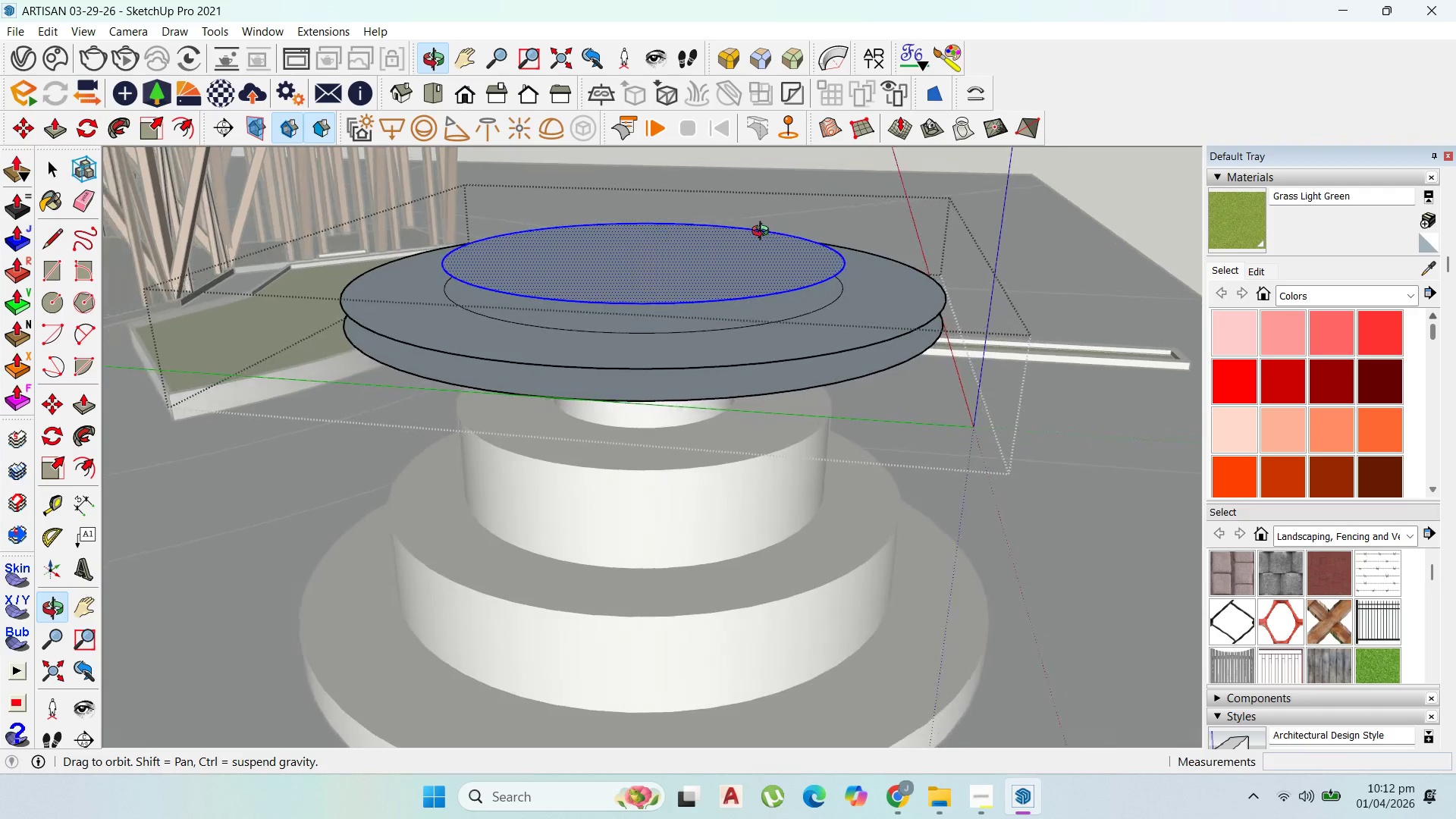 
left_click([41, 156])
 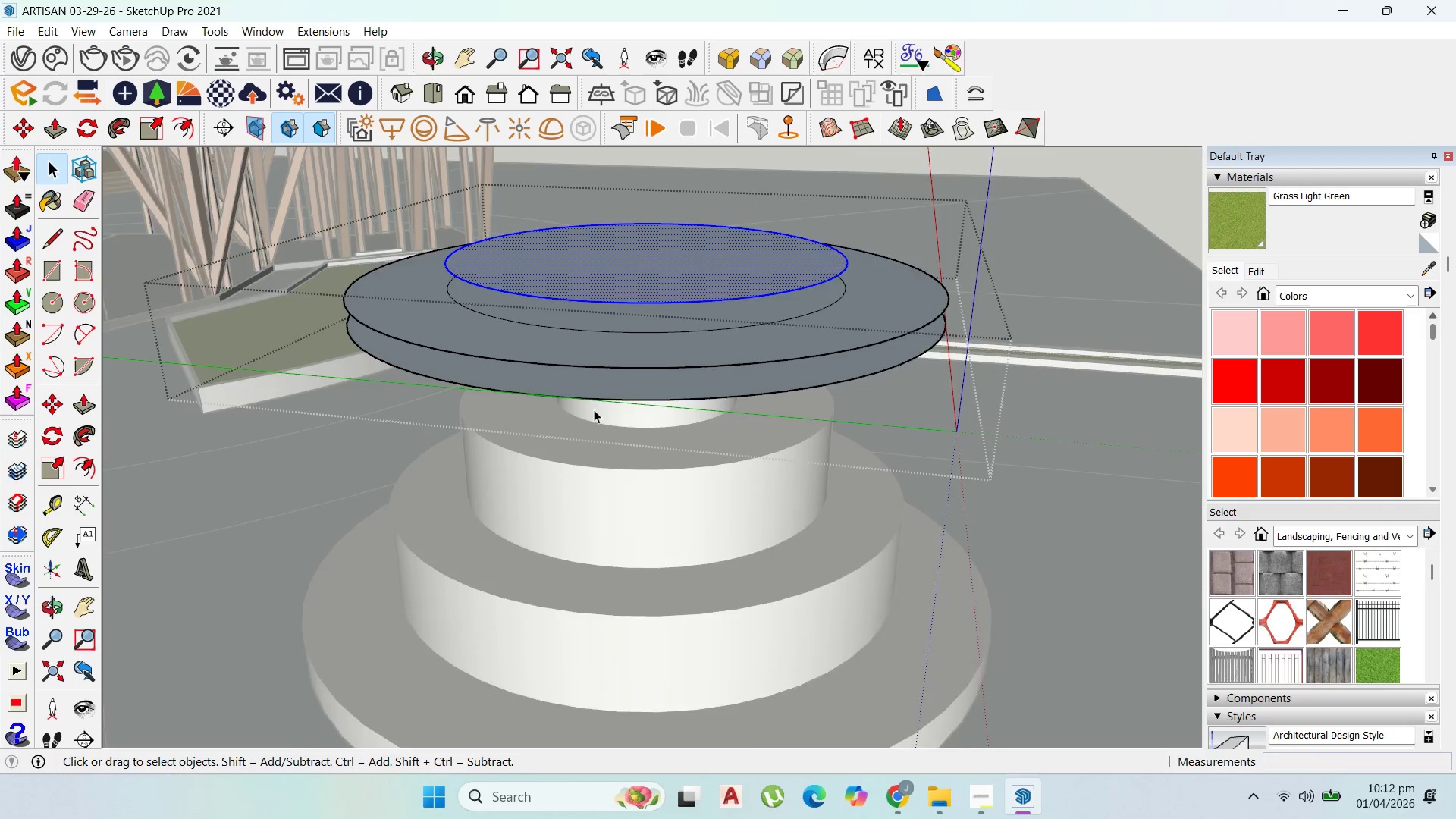 
scroll: coordinate [761, 274], scroll_direction: up, amount: 3.0
 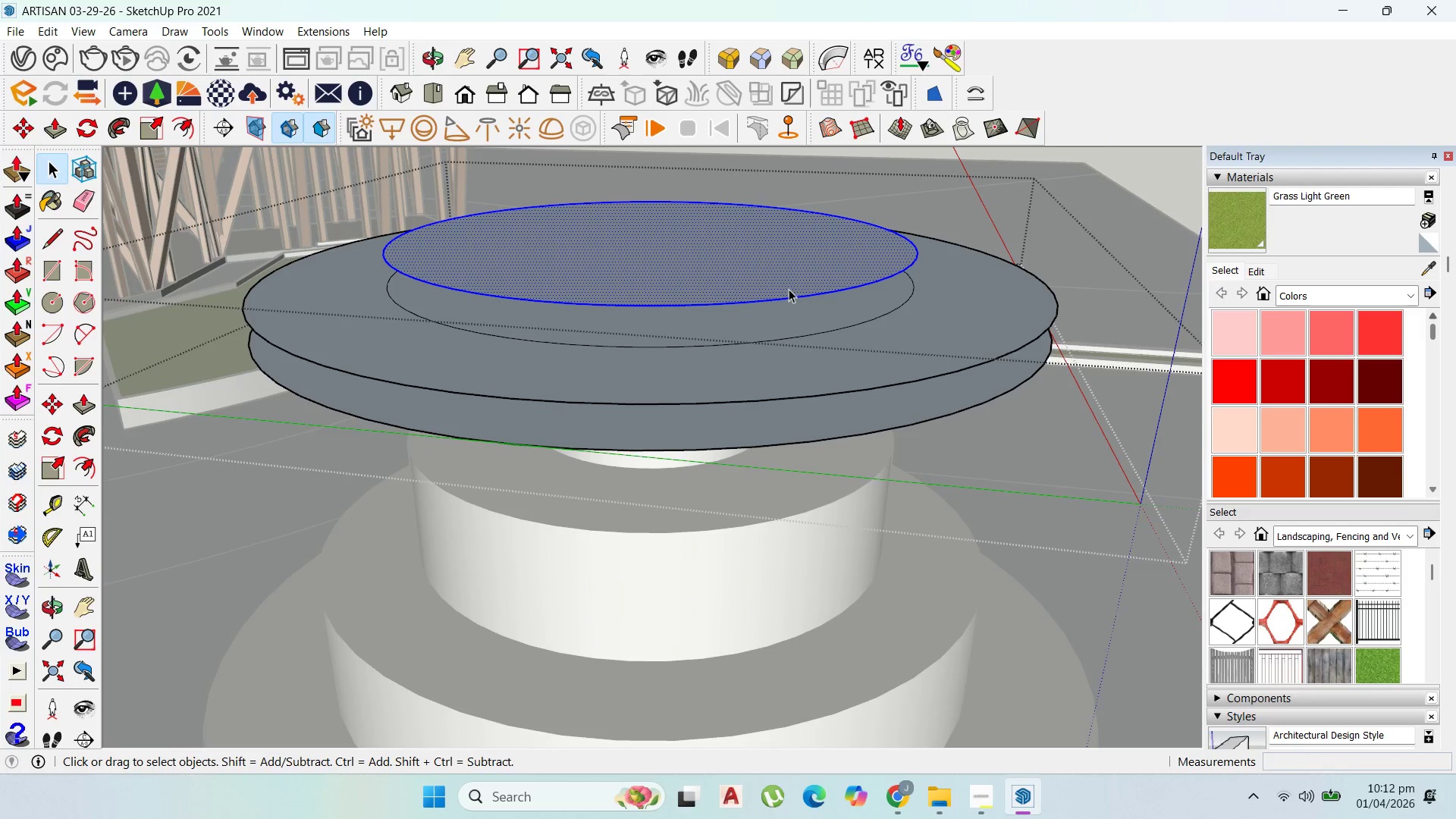 
key(M)
 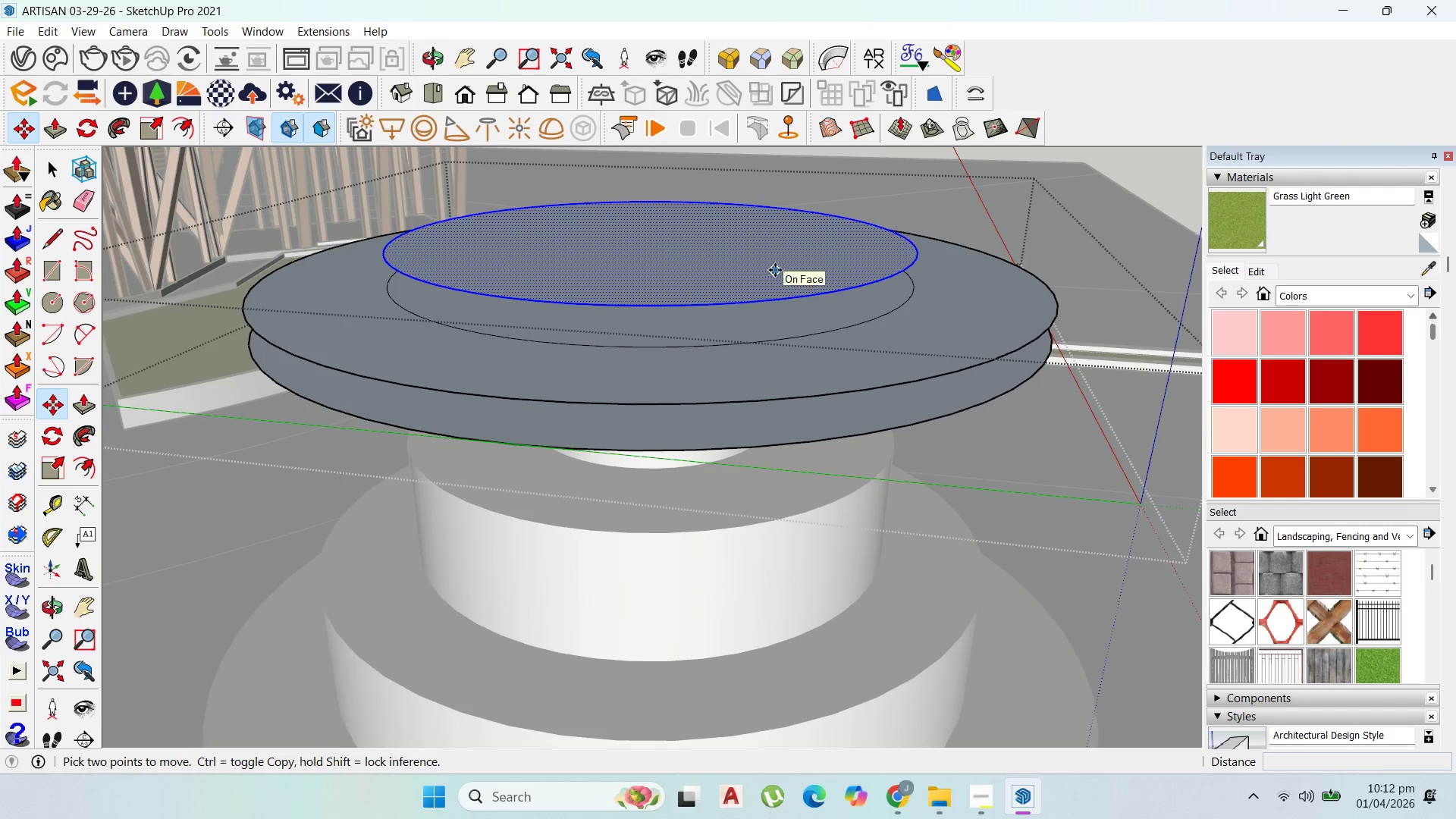 
key(Control+ControlLeft)
 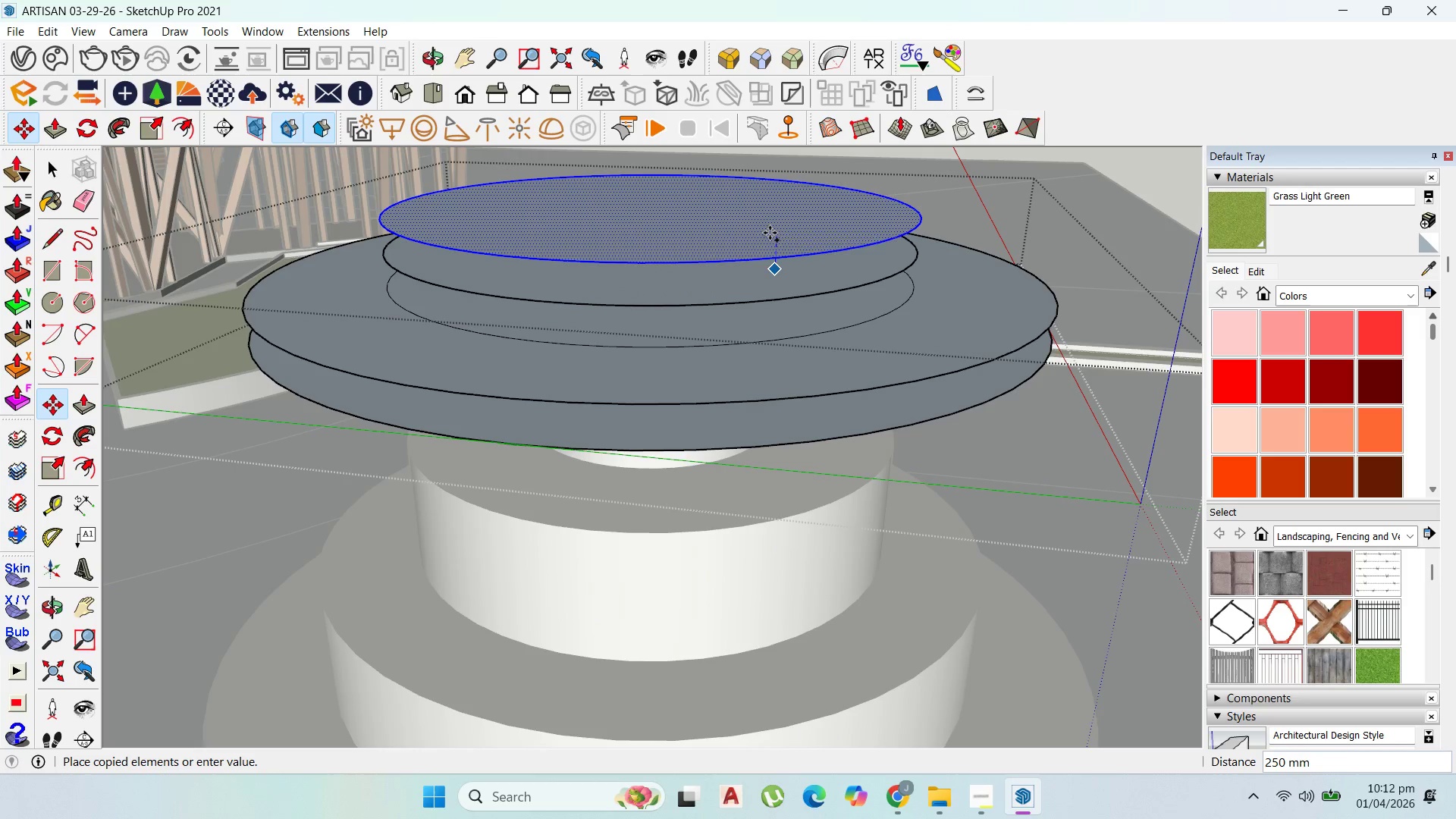 
left_click([770, 233])
 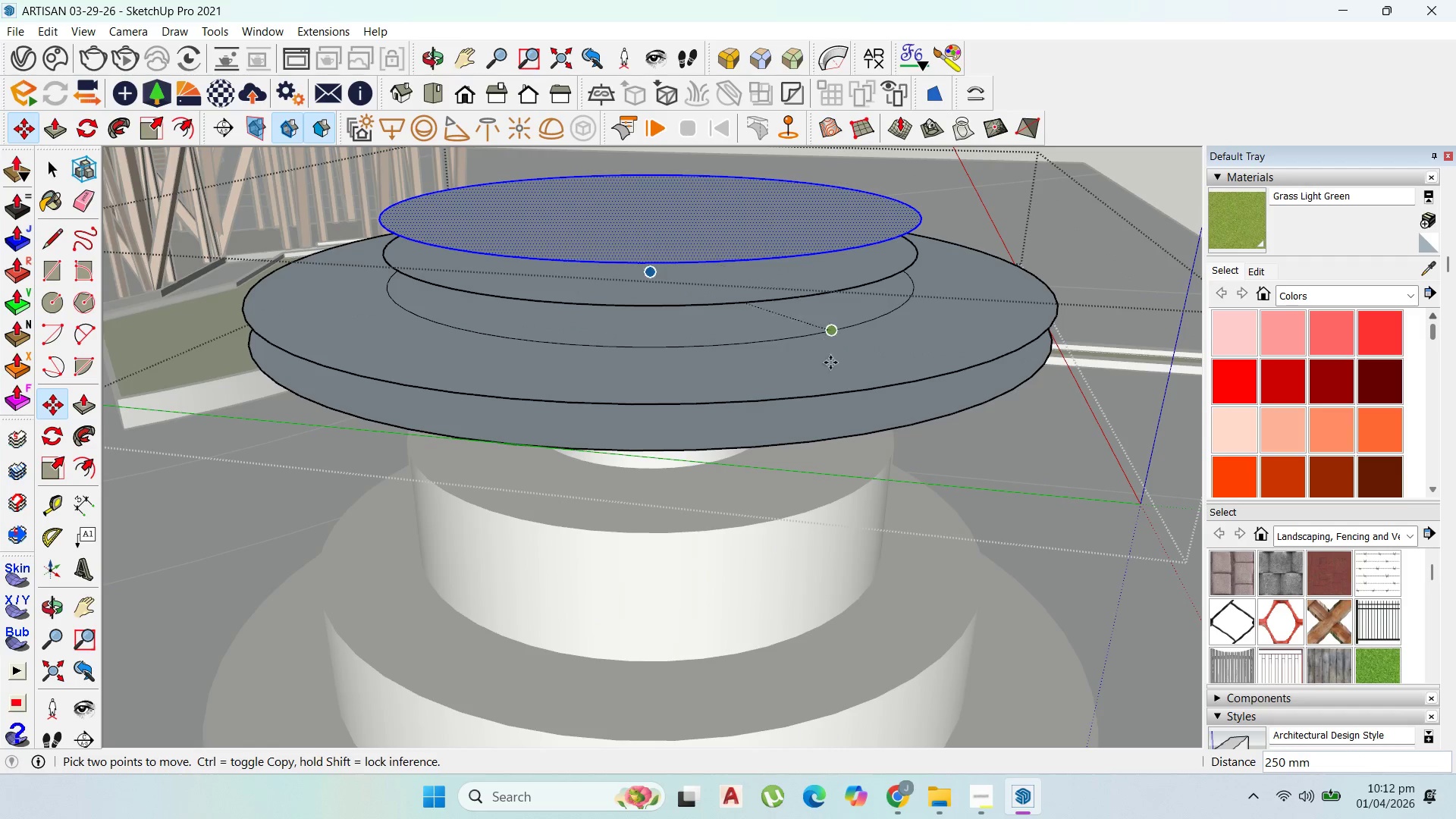 
scroll: coordinate [833, 371], scroll_direction: down, amount: 4.0
 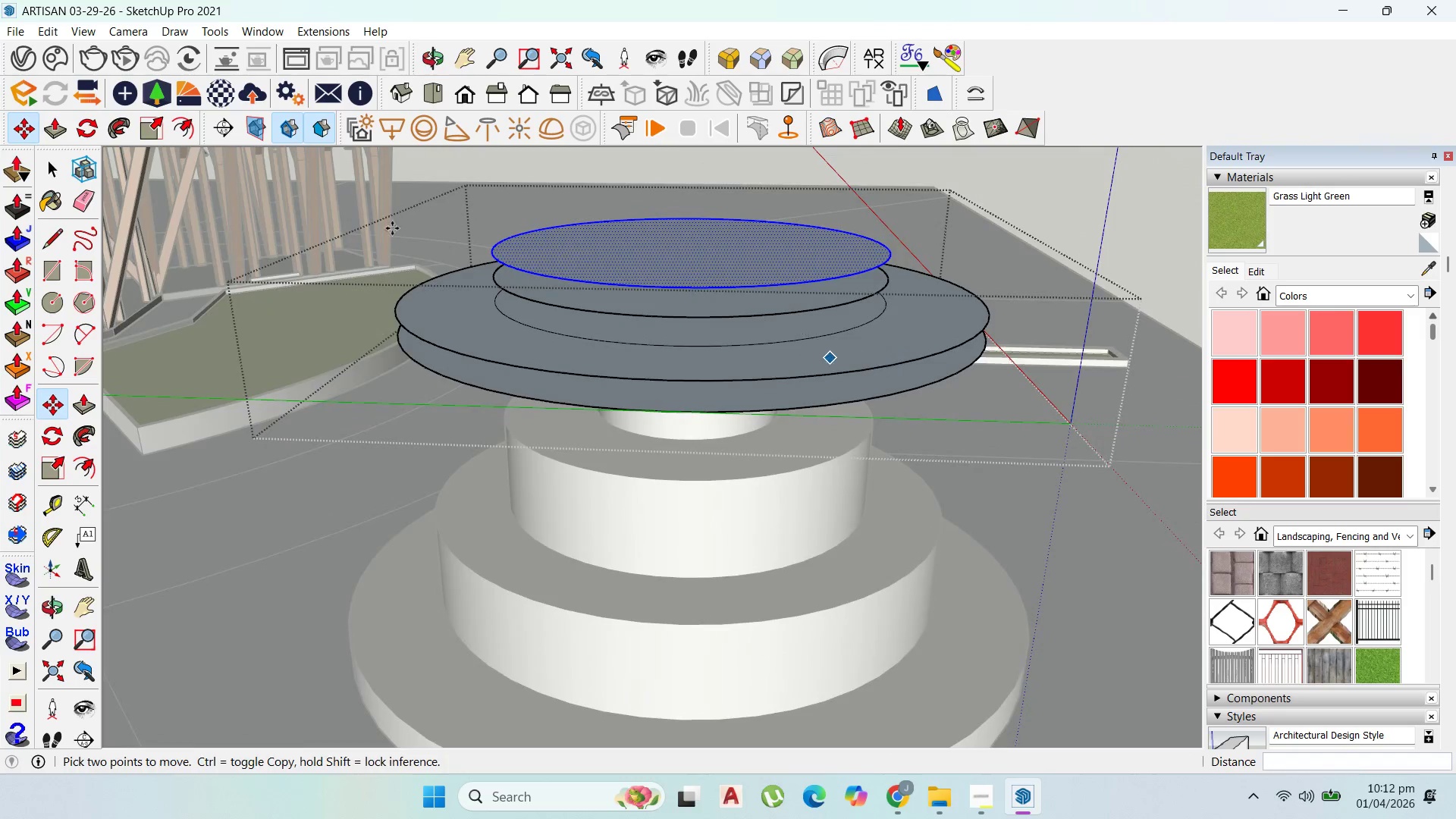 
left_click([49, 172])
 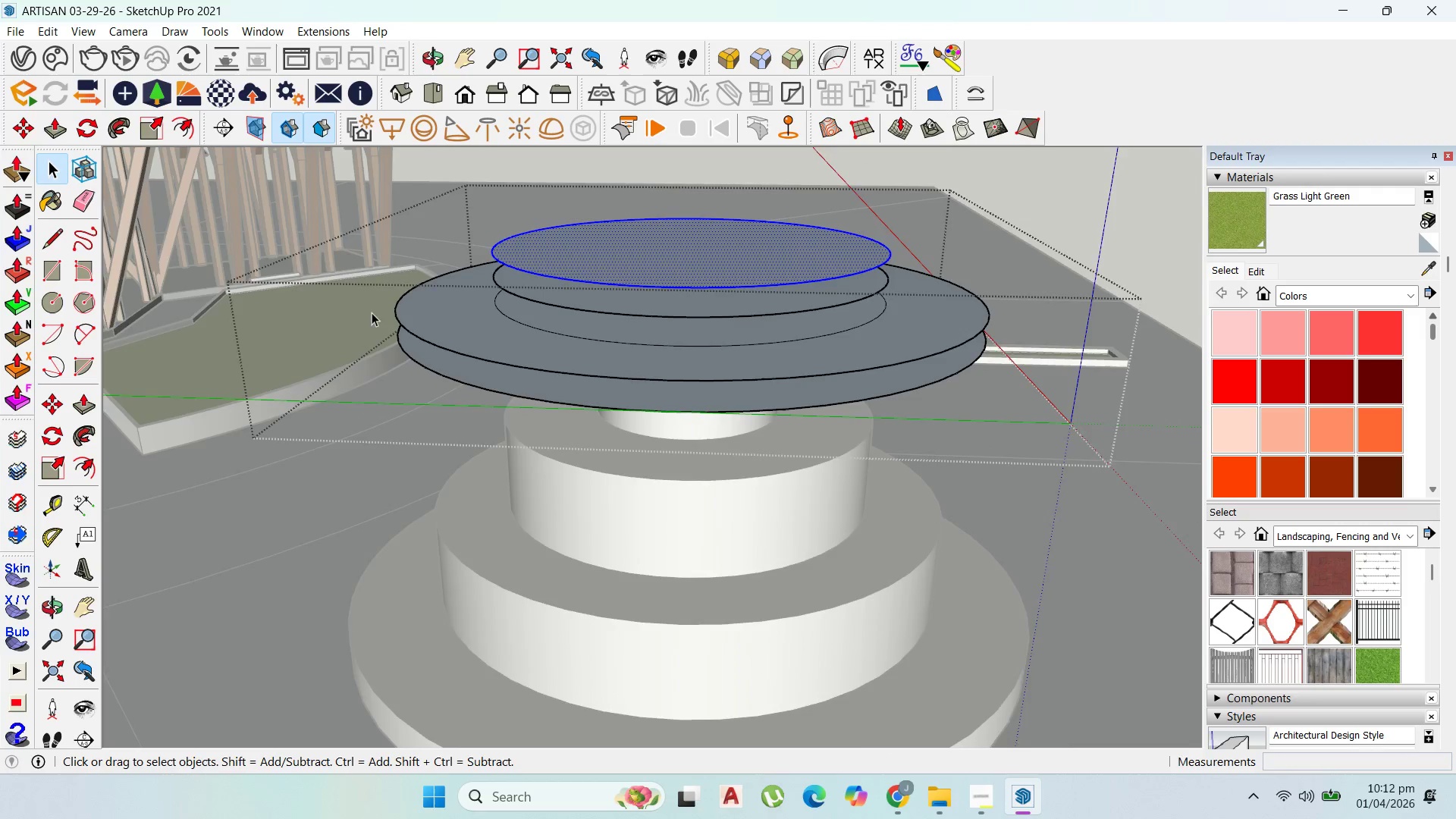 
scroll: coordinate [454, 356], scroll_direction: up, amount: 3.0
 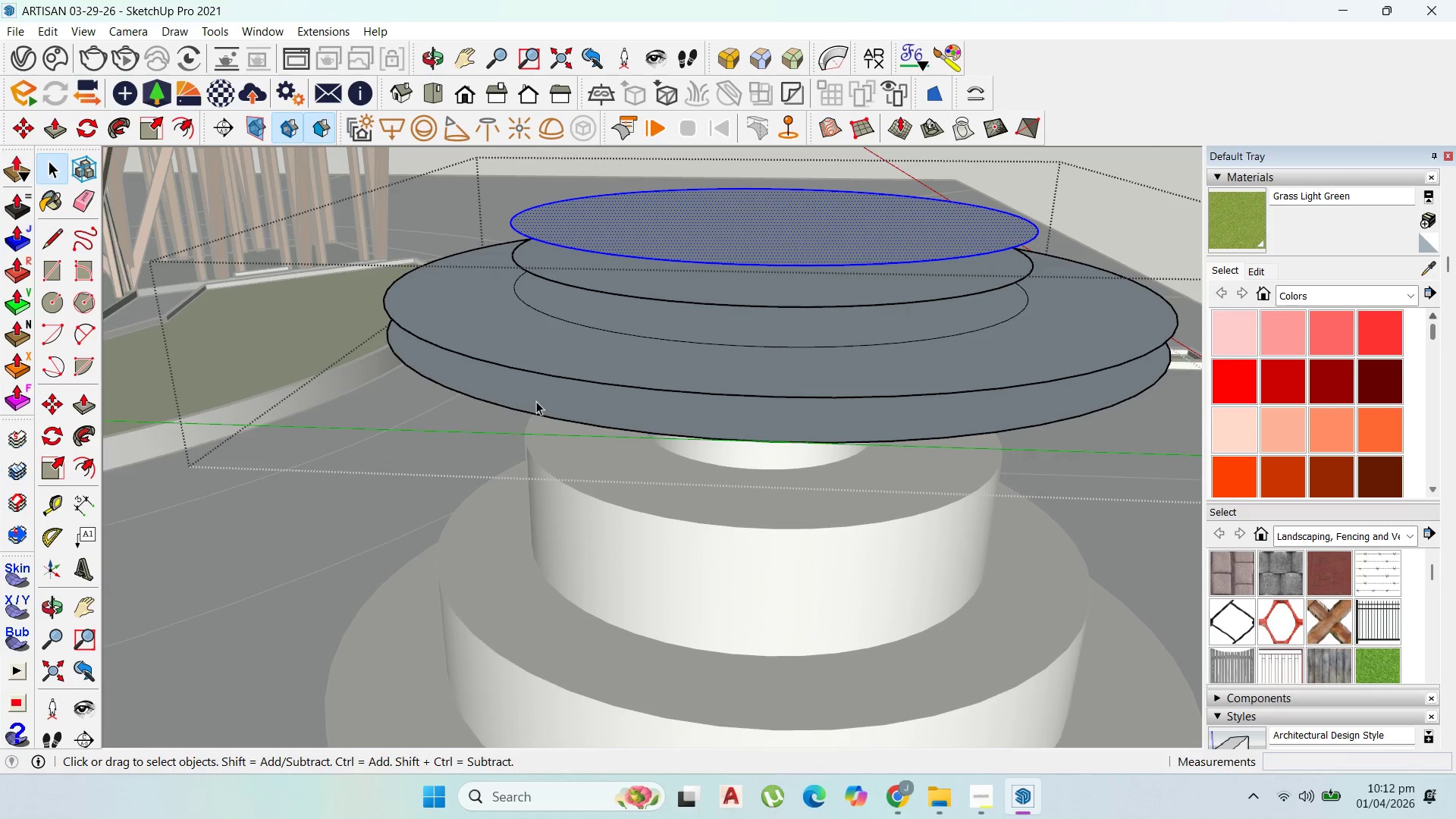 
scroll: coordinate [538, 404], scroll_direction: down, amount: 1.0
 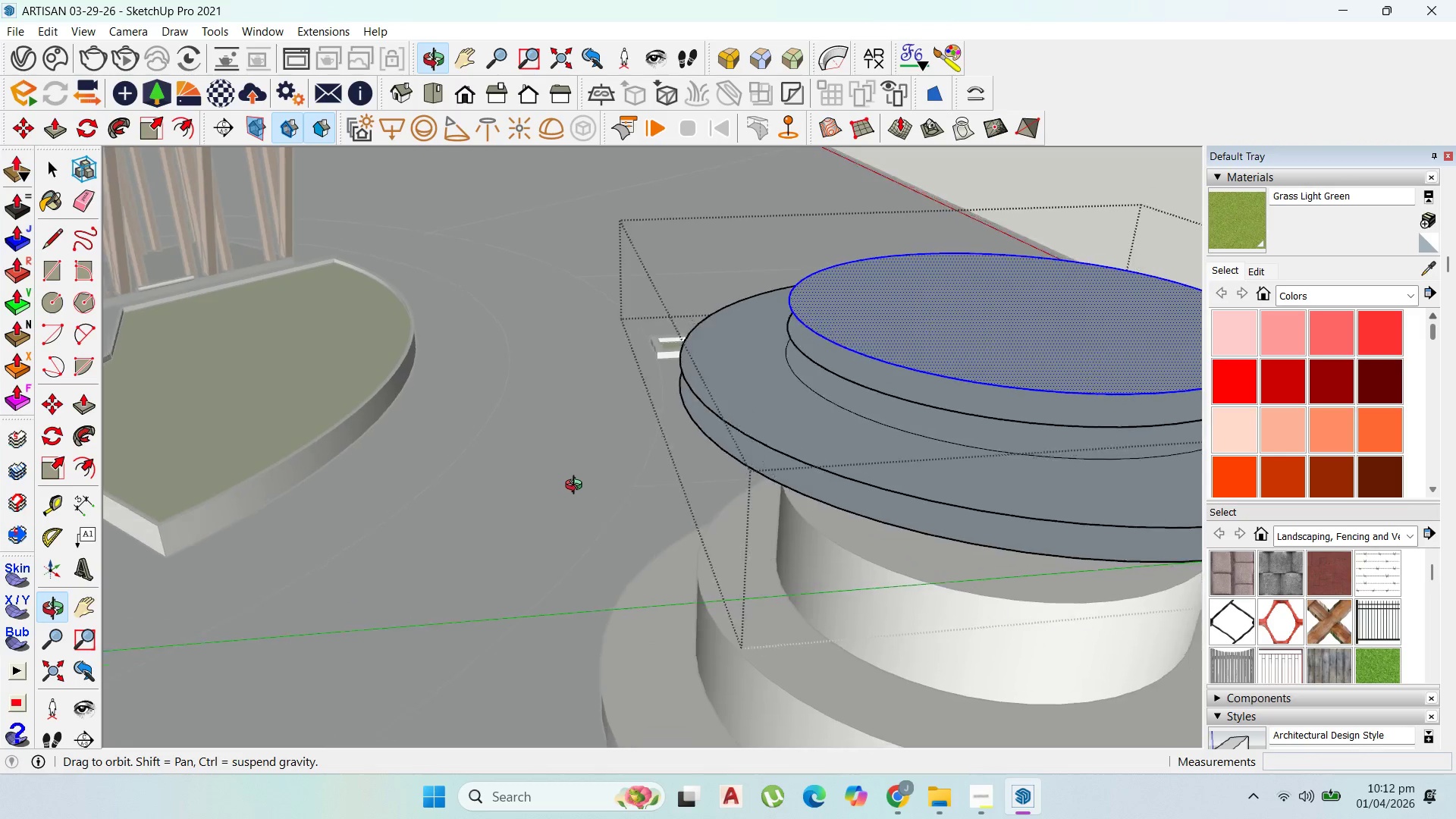 
scroll: coordinate [647, 397], scroll_direction: up, amount: 5.0
 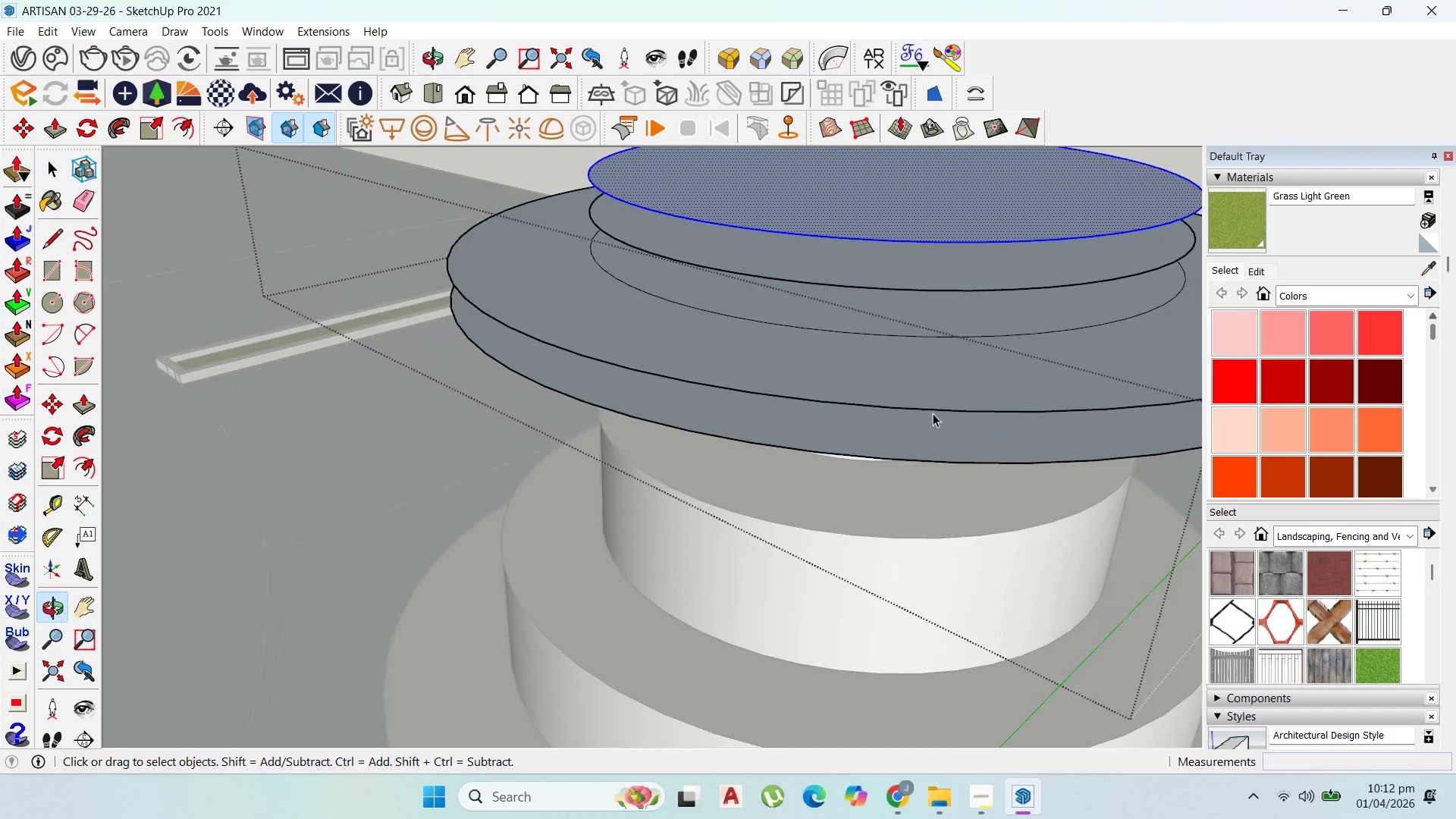 
scroll: coordinate [509, 399], scroll_direction: down, amount: 4.0
 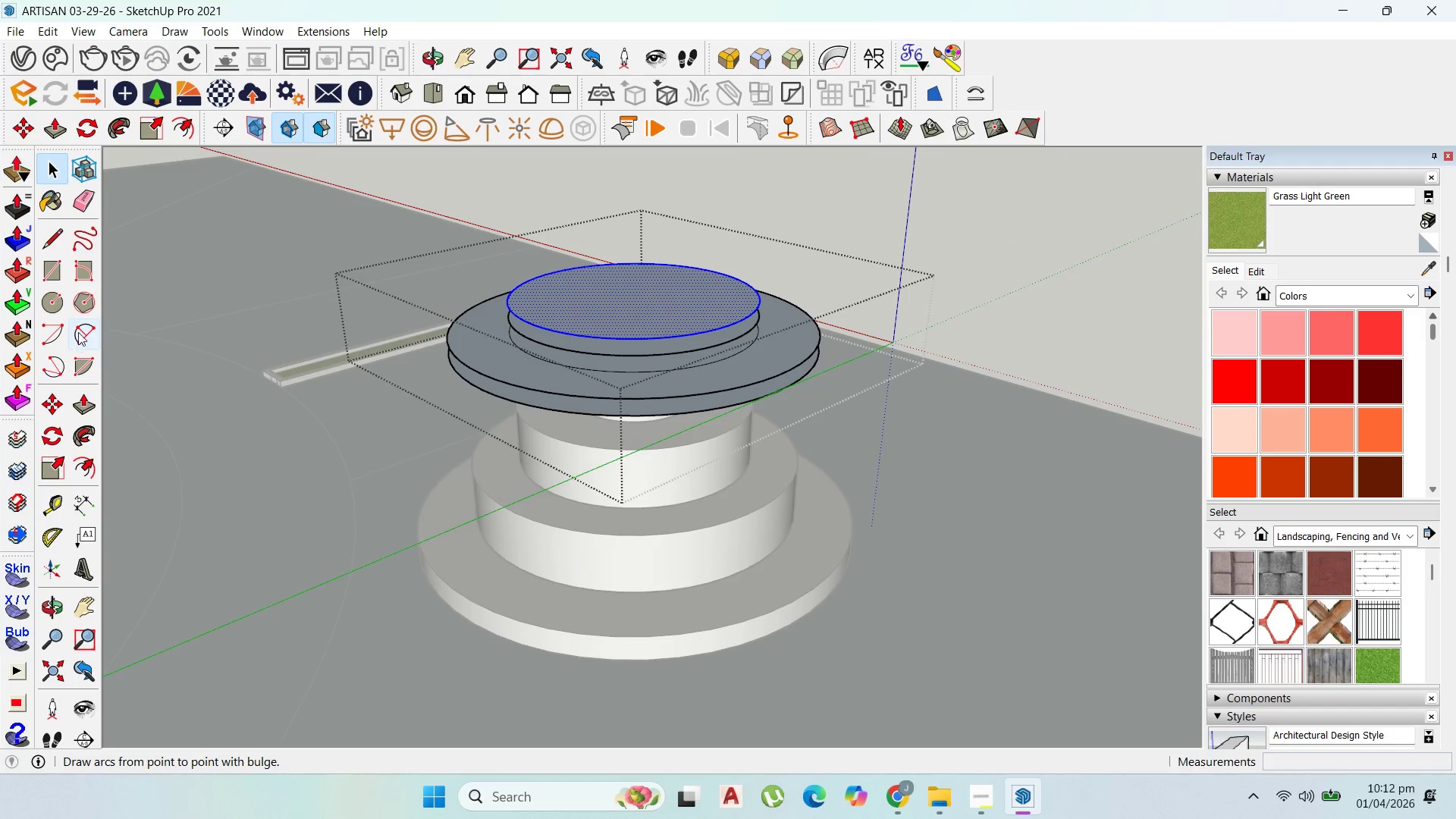 
left_click([81, 328])
 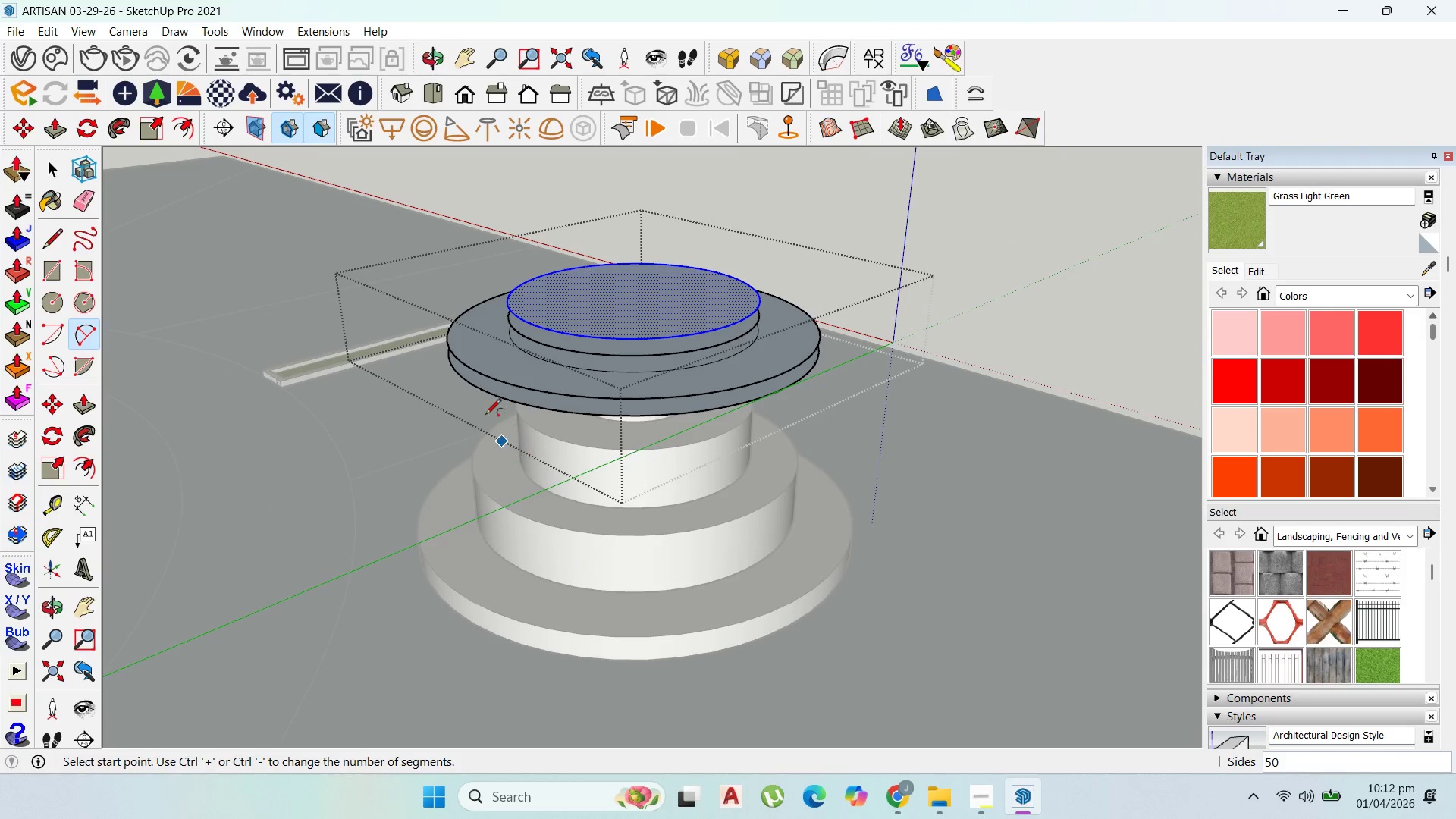 
scroll: coordinate [468, 399], scroll_direction: up, amount: 2.0
 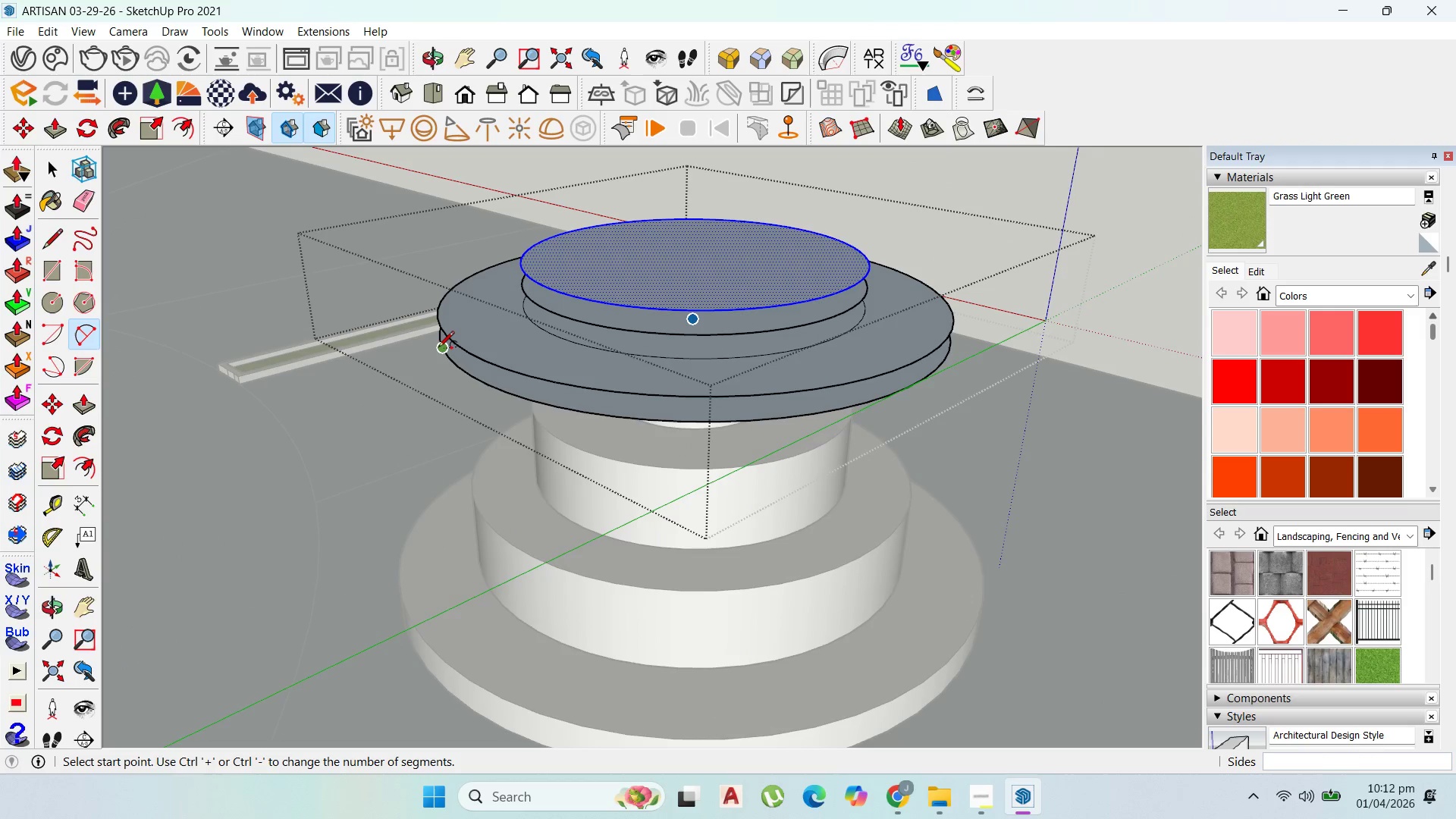 
left_click([438, 348])
 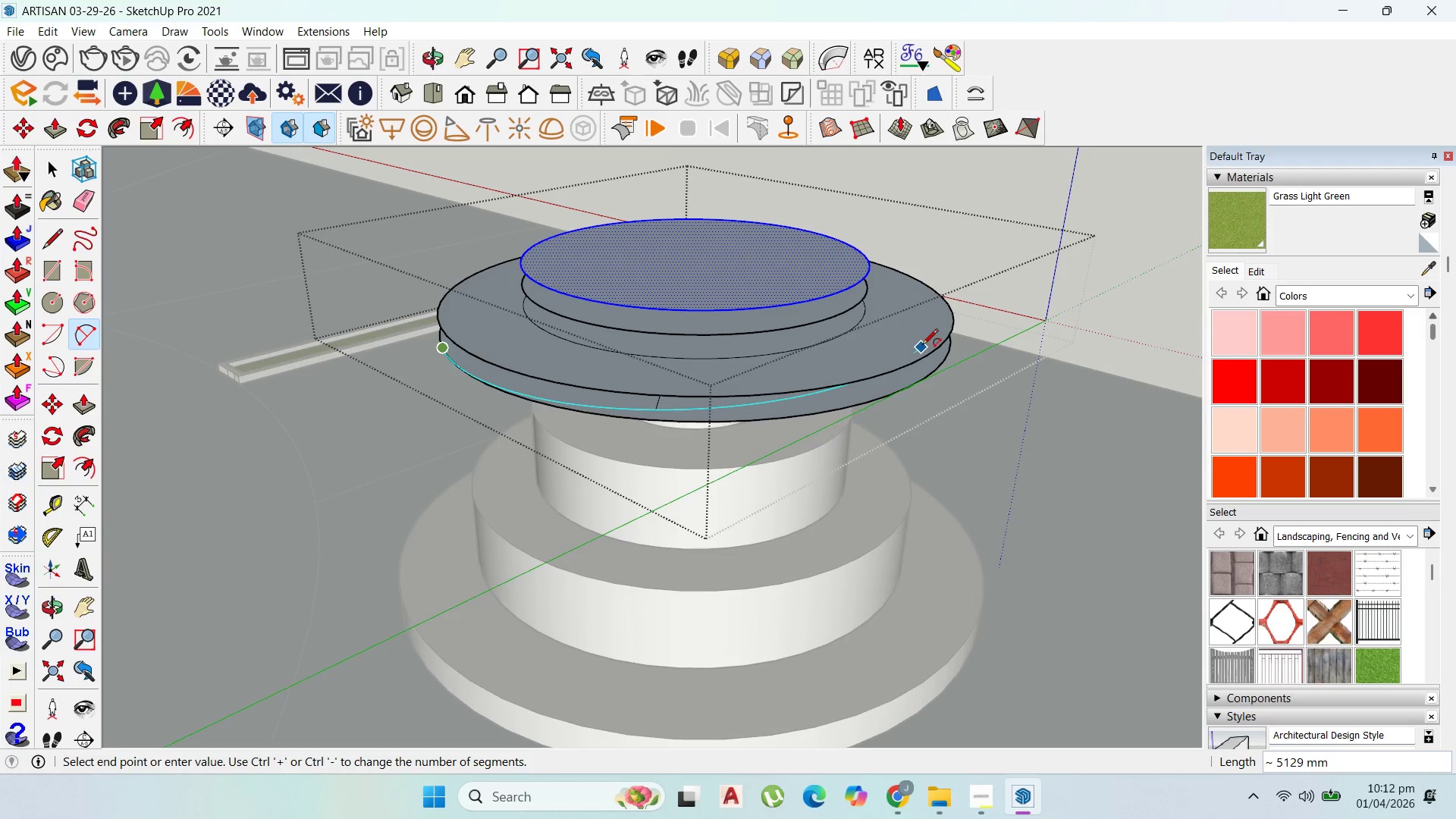 
scroll: coordinate [945, 335], scroll_direction: up, amount: 1.0
 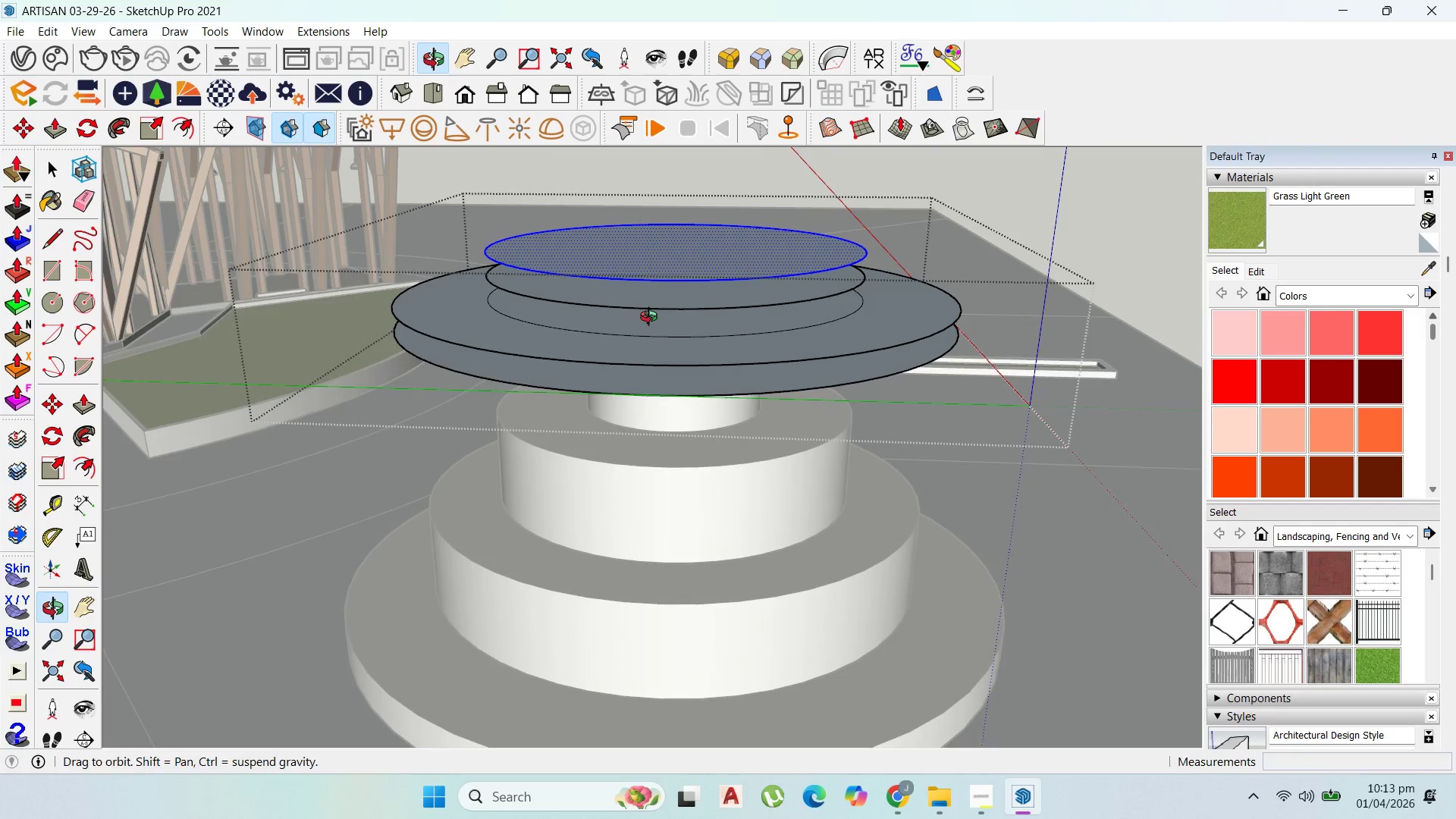 
left_click_drag(start_coordinate=[42, 163], to_coordinate=[49, 163])
 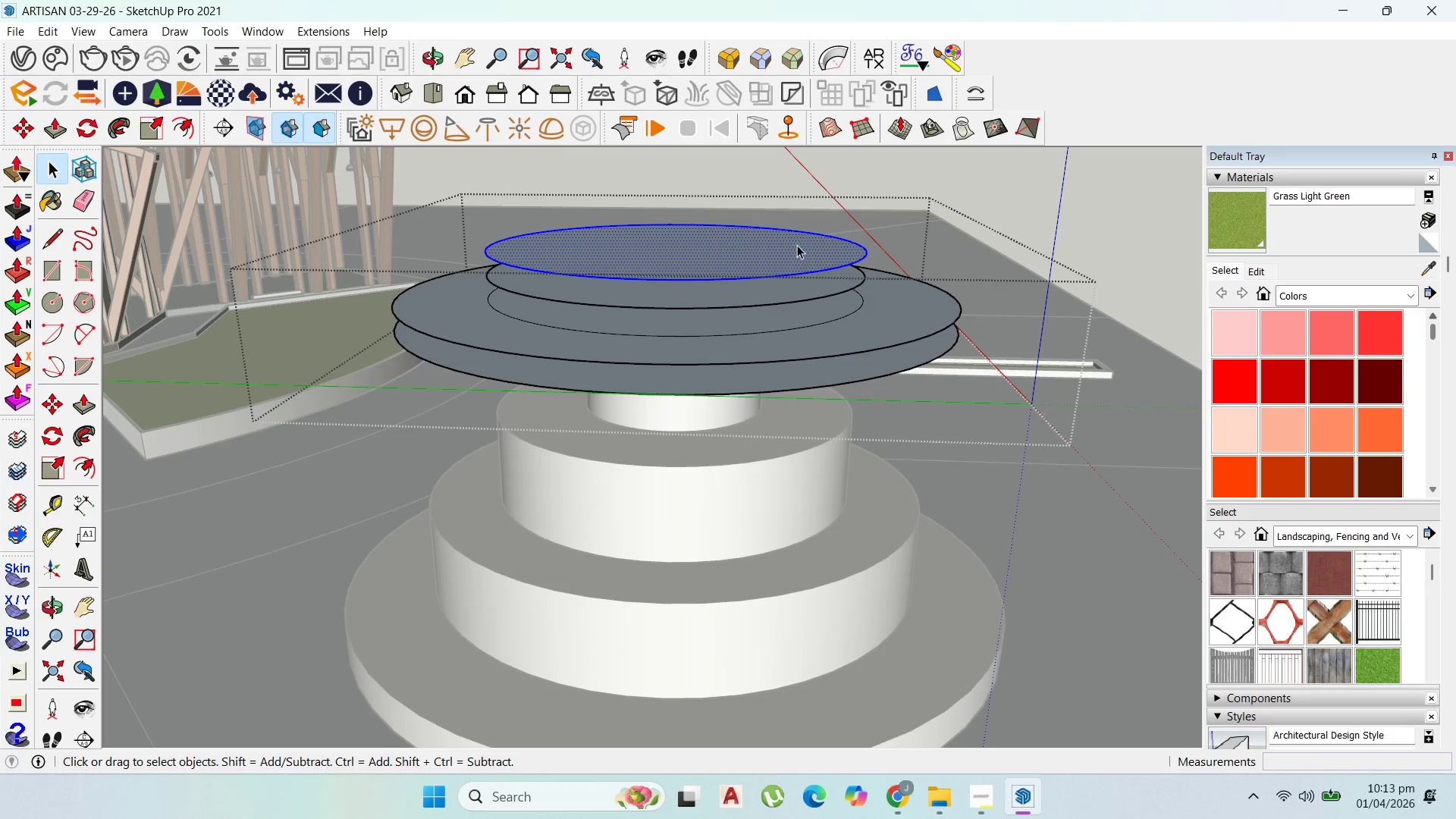 
double_click([797, 245])
 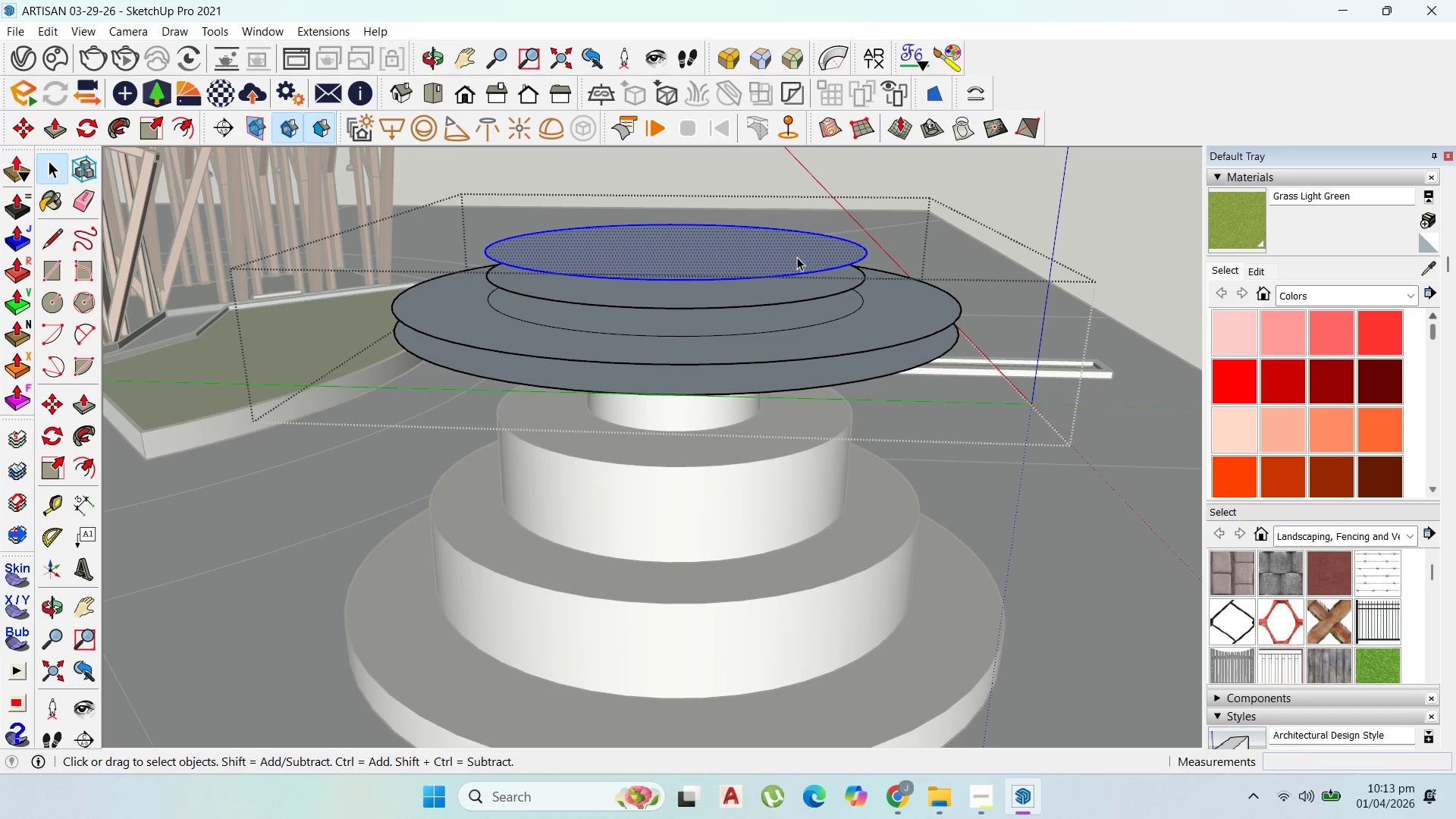 
hold_key(key=ShiftLeft, duration=0.58)
 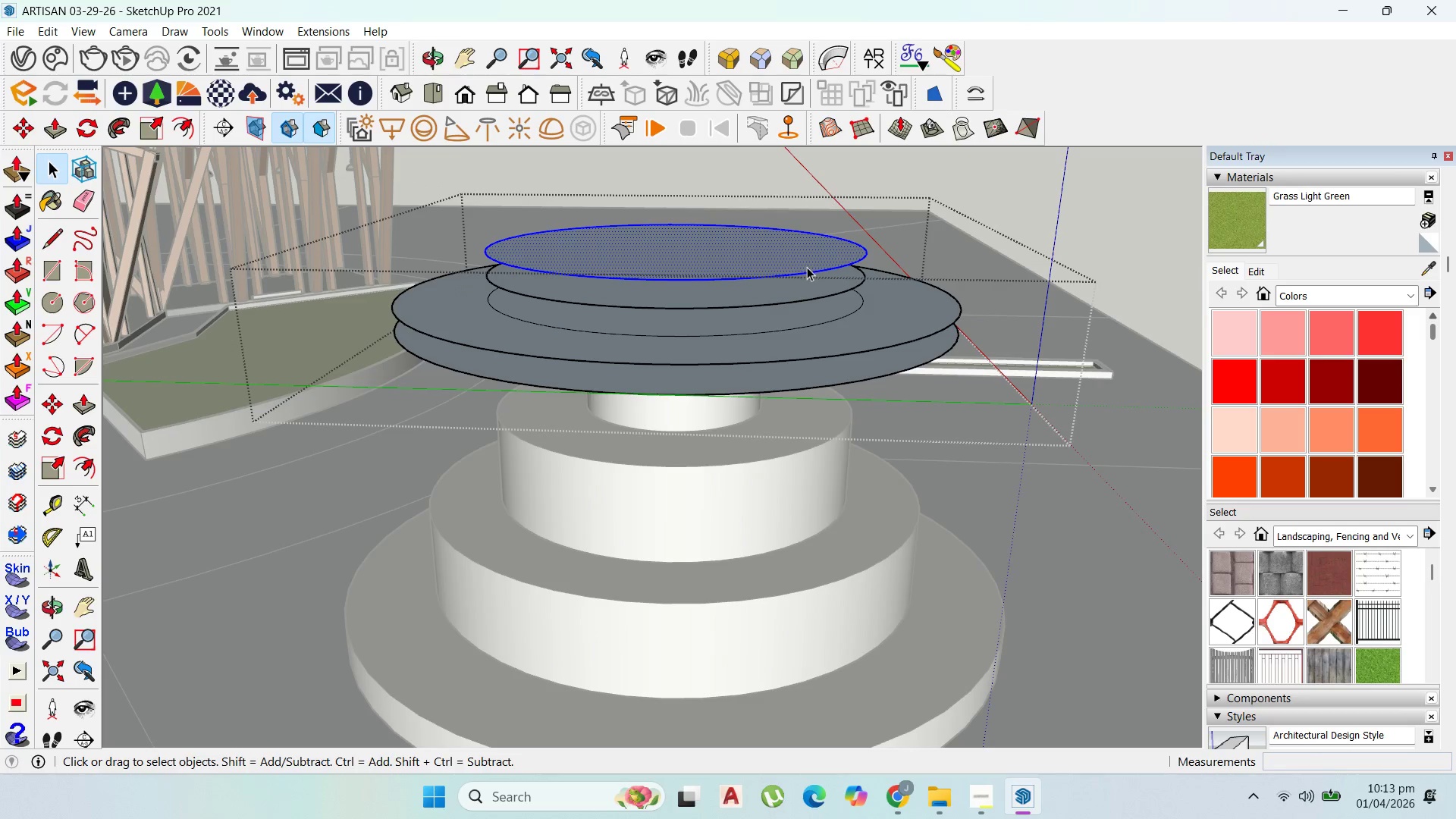 
key(M)
 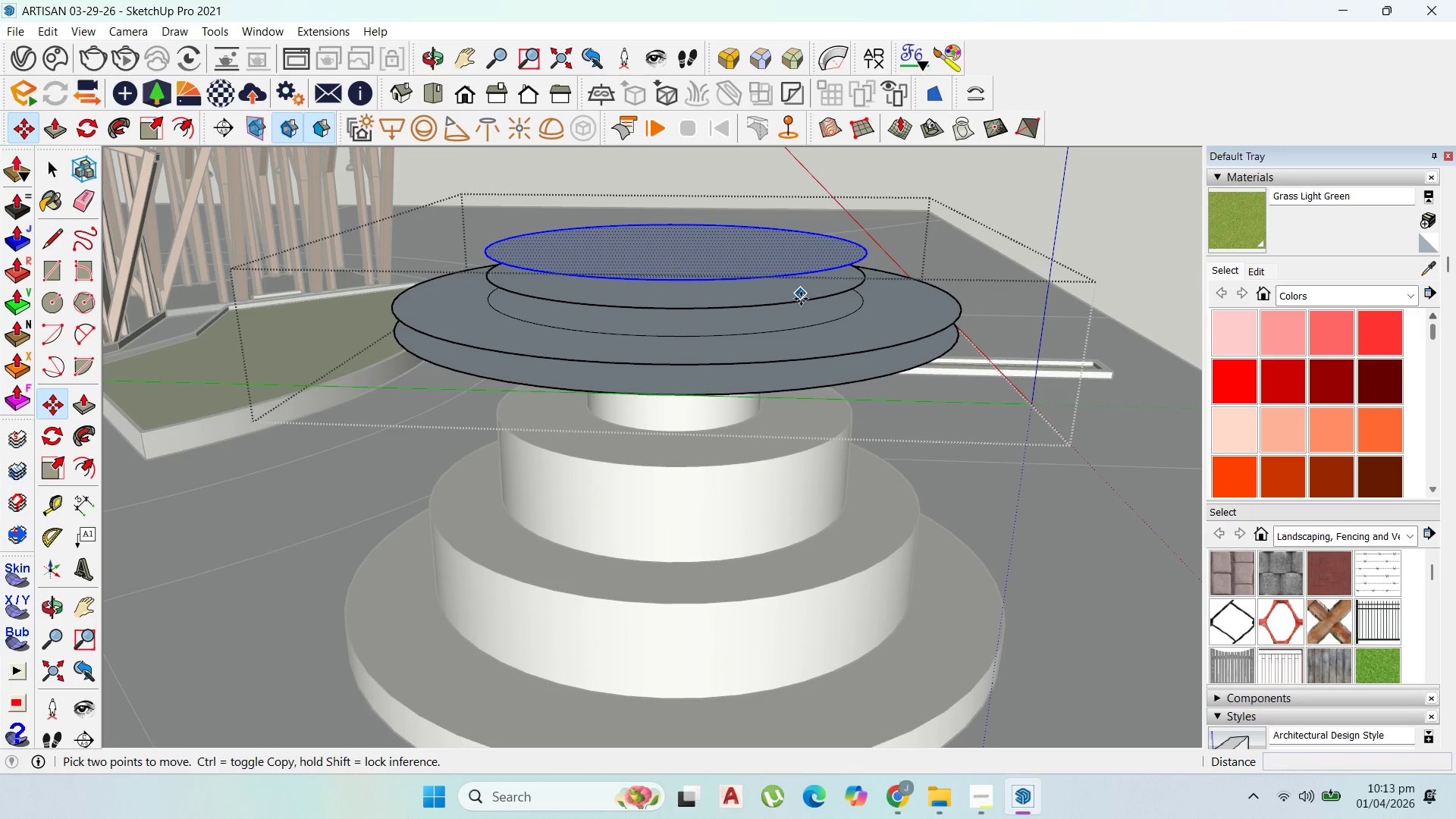 
left_click([801, 299])
 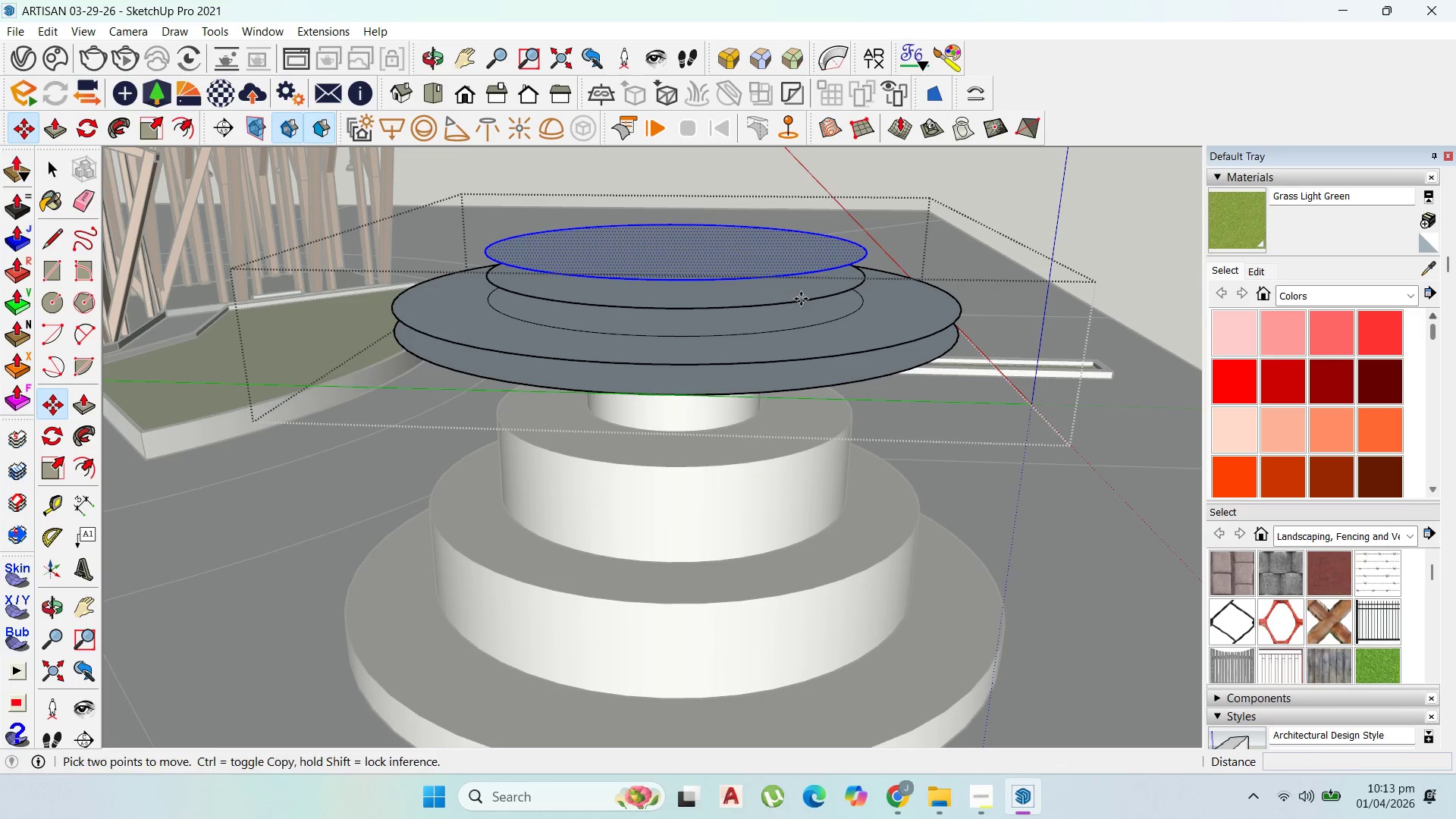 
key(Control+ControlLeft)
 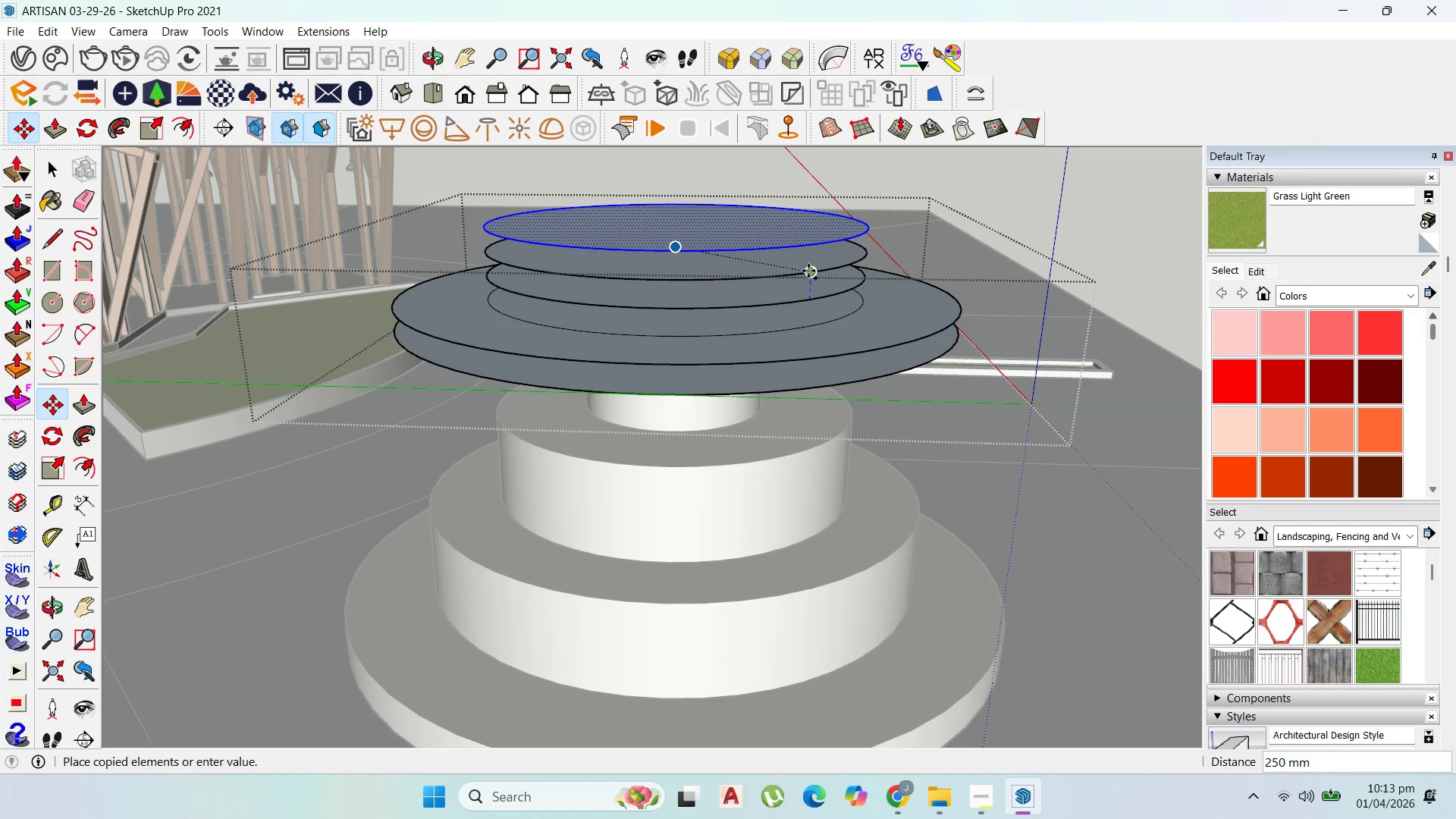 
left_click([809, 270])
 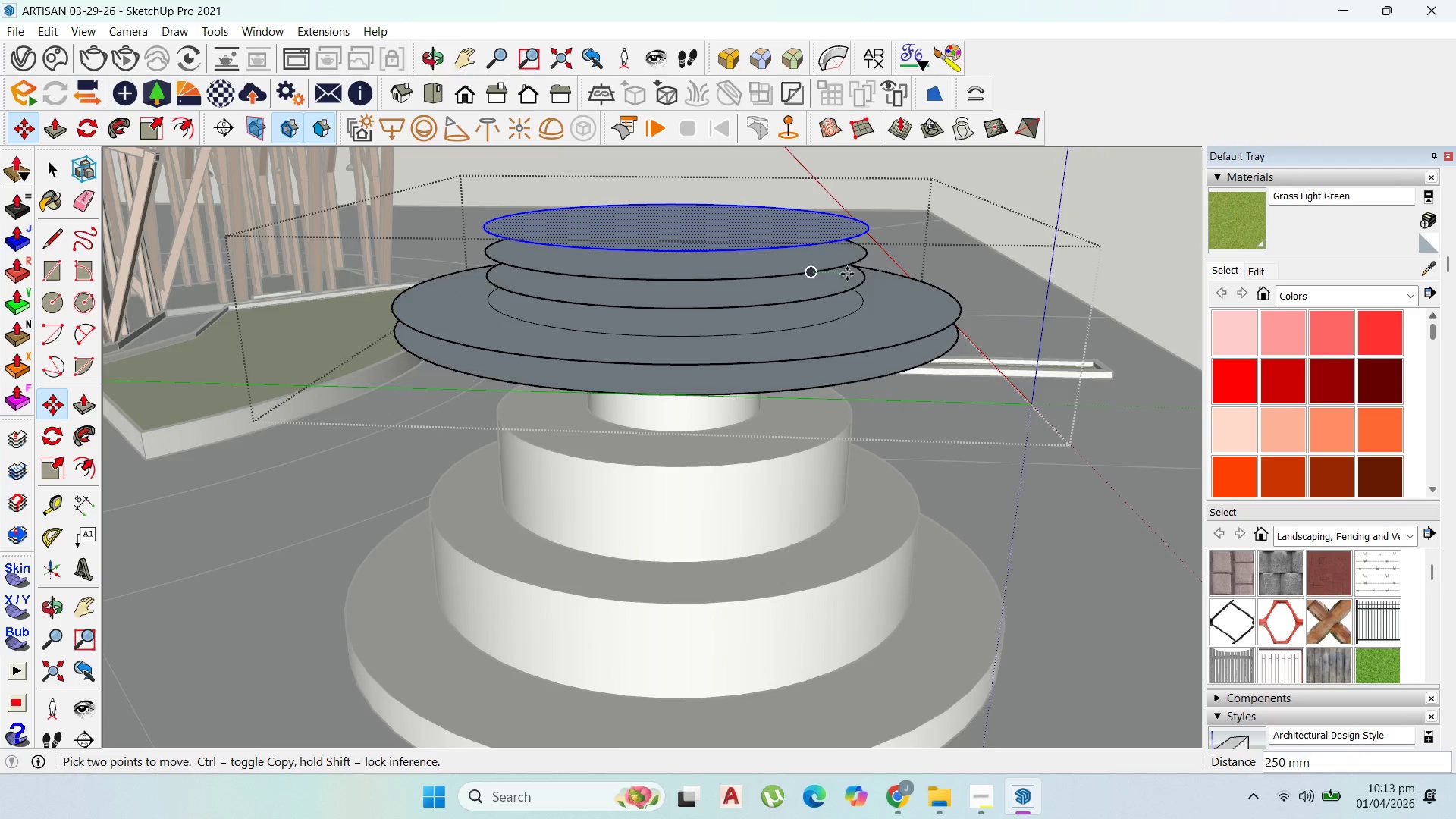 
scroll: coordinate [845, 279], scroll_direction: down, amount: 4.0
 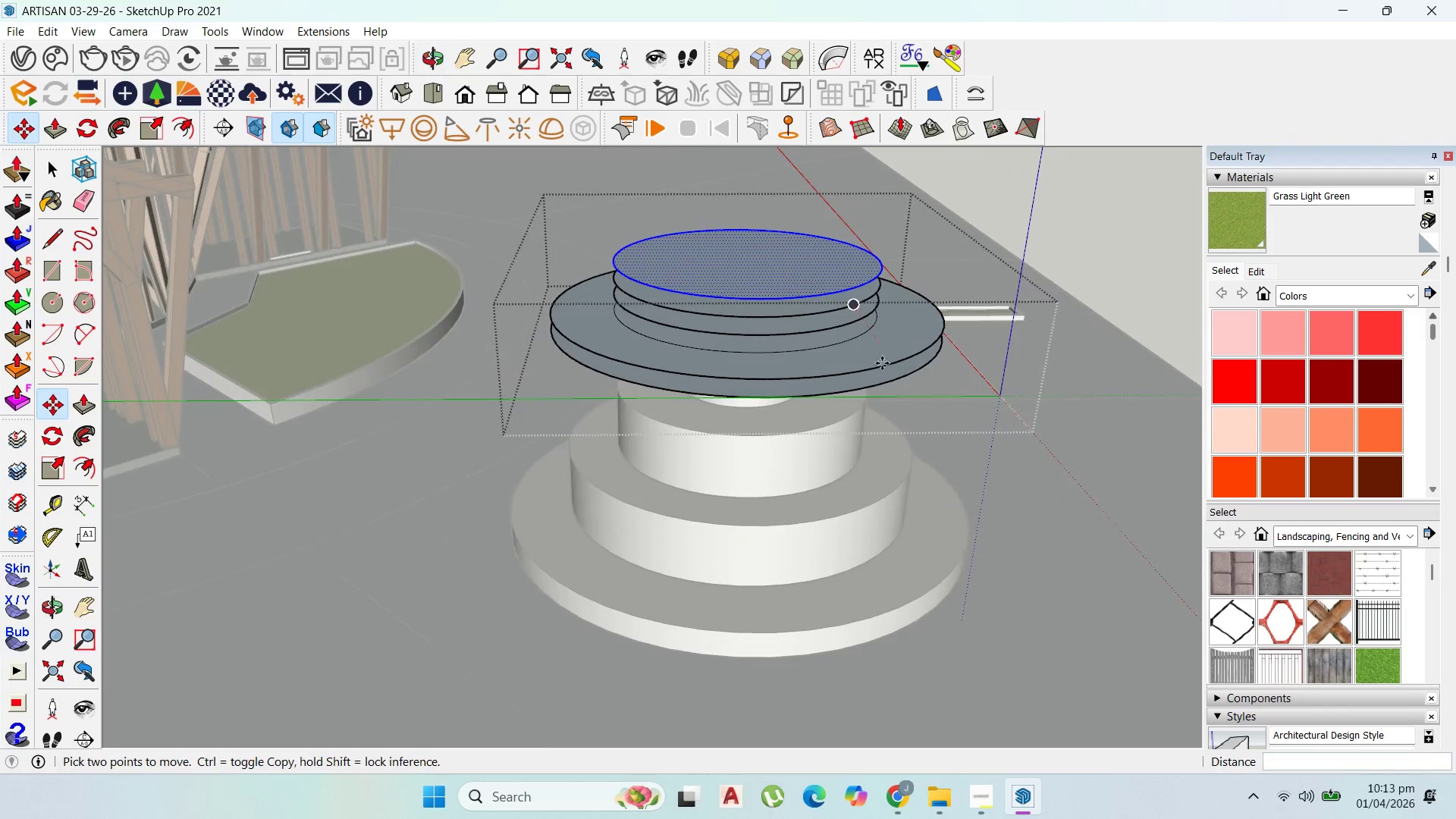 
scroll: coordinate [821, 306], scroll_direction: up, amount: 2.0
 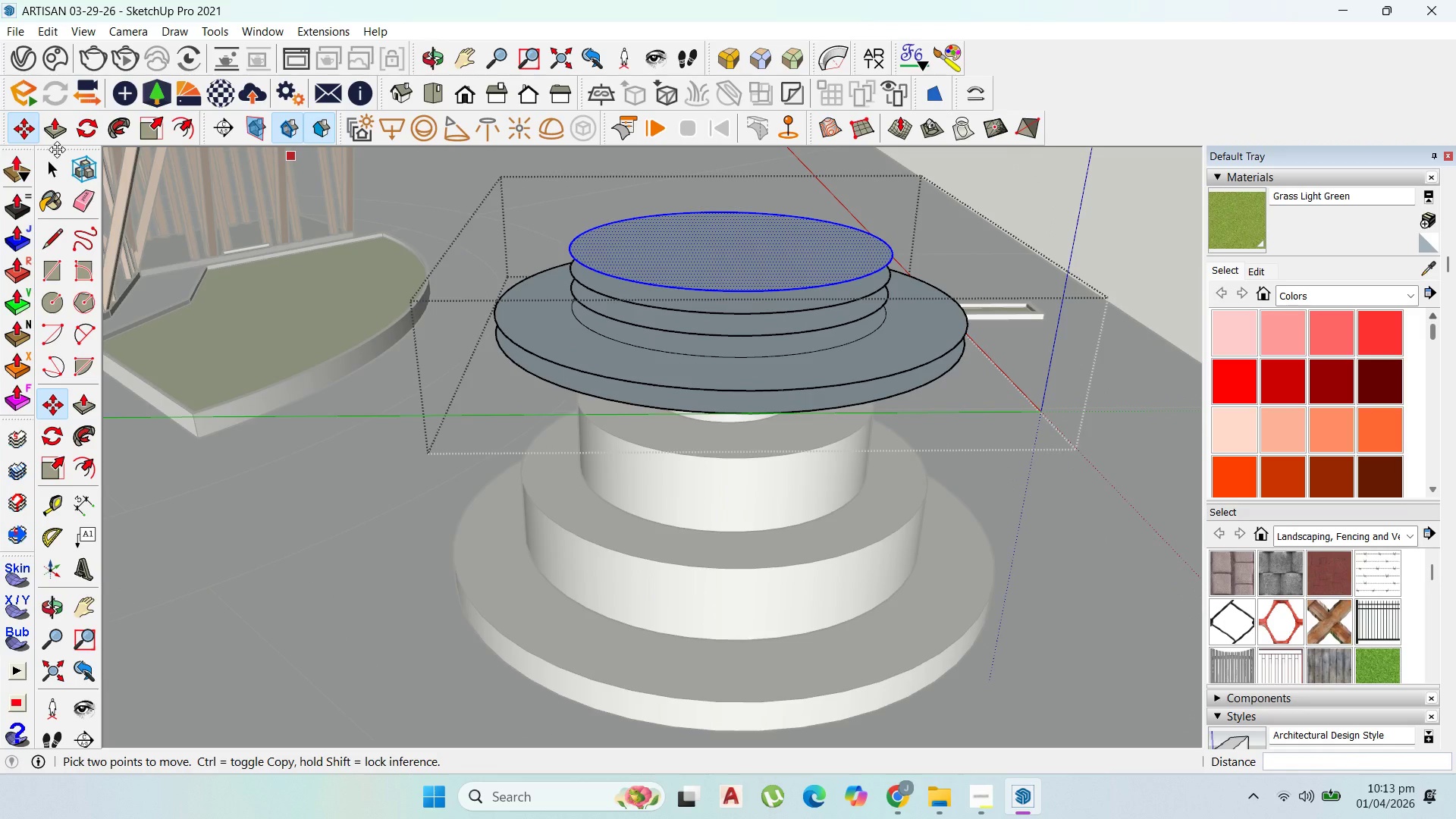 
left_click_drag(start_coordinate=[54, 165], to_coordinate=[64, 168])
 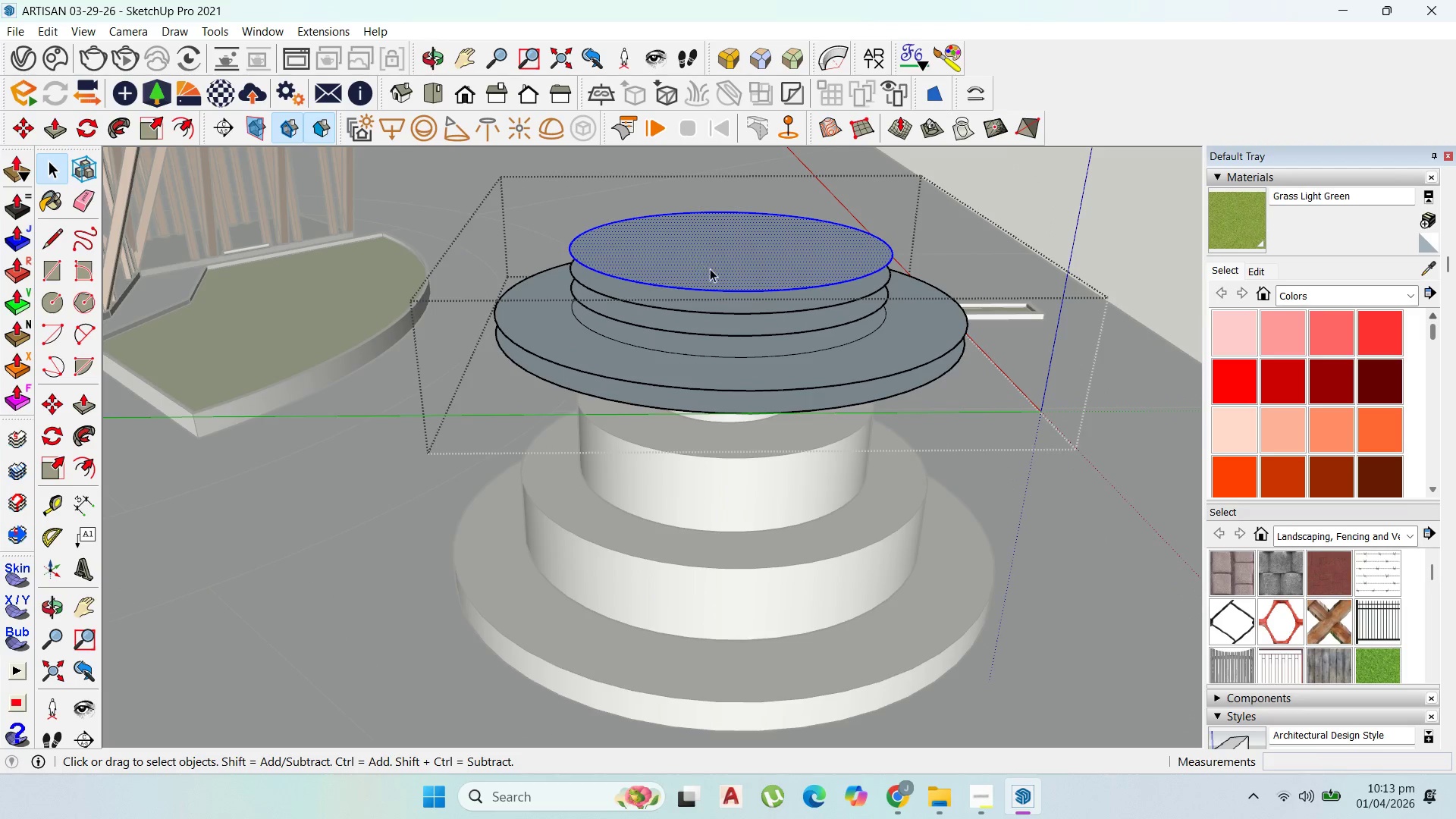 
double_click([711, 268])
 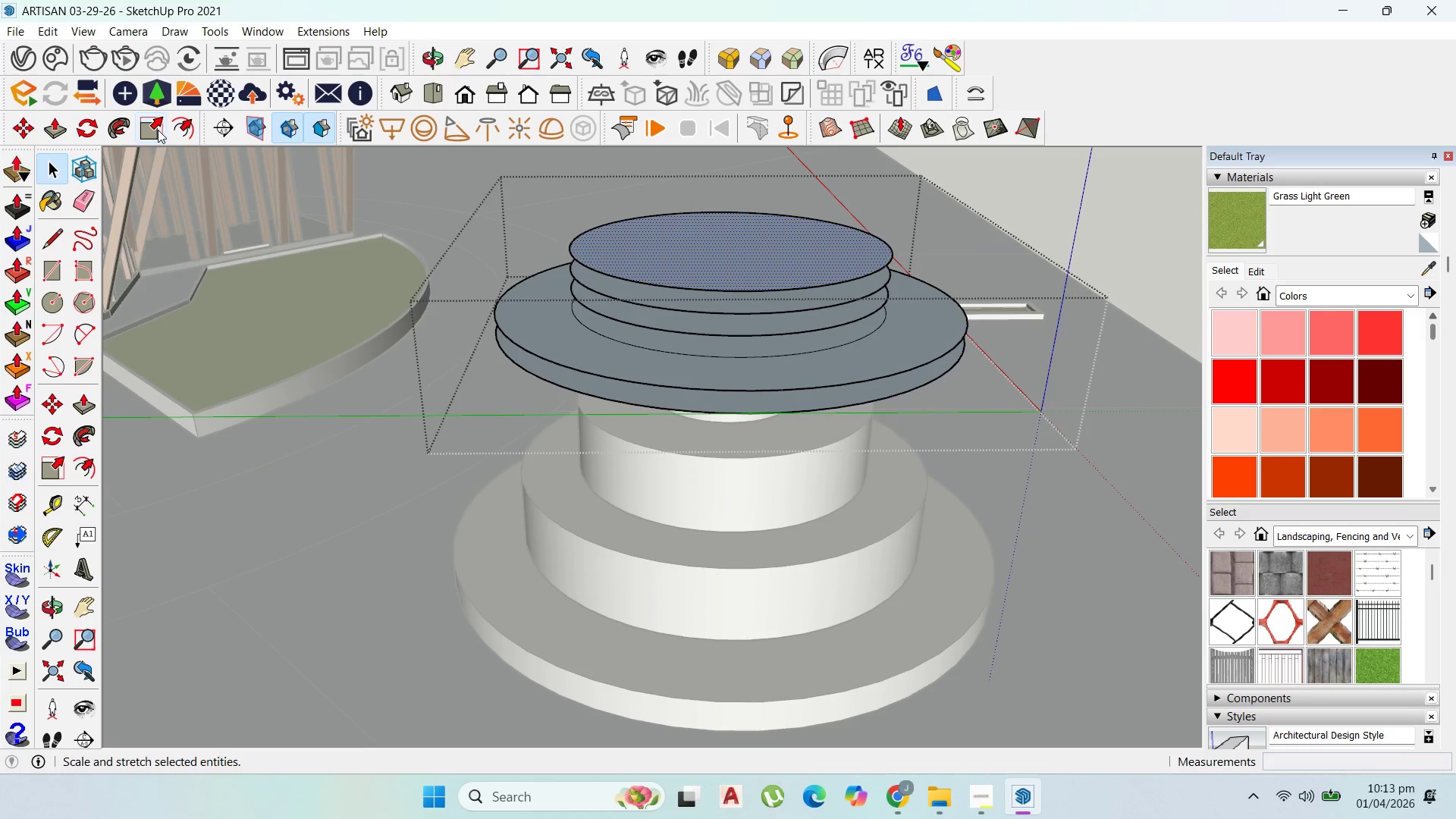 
left_click_drag(start_coordinate=[180, 126], to_coordinate=[188, 124])
 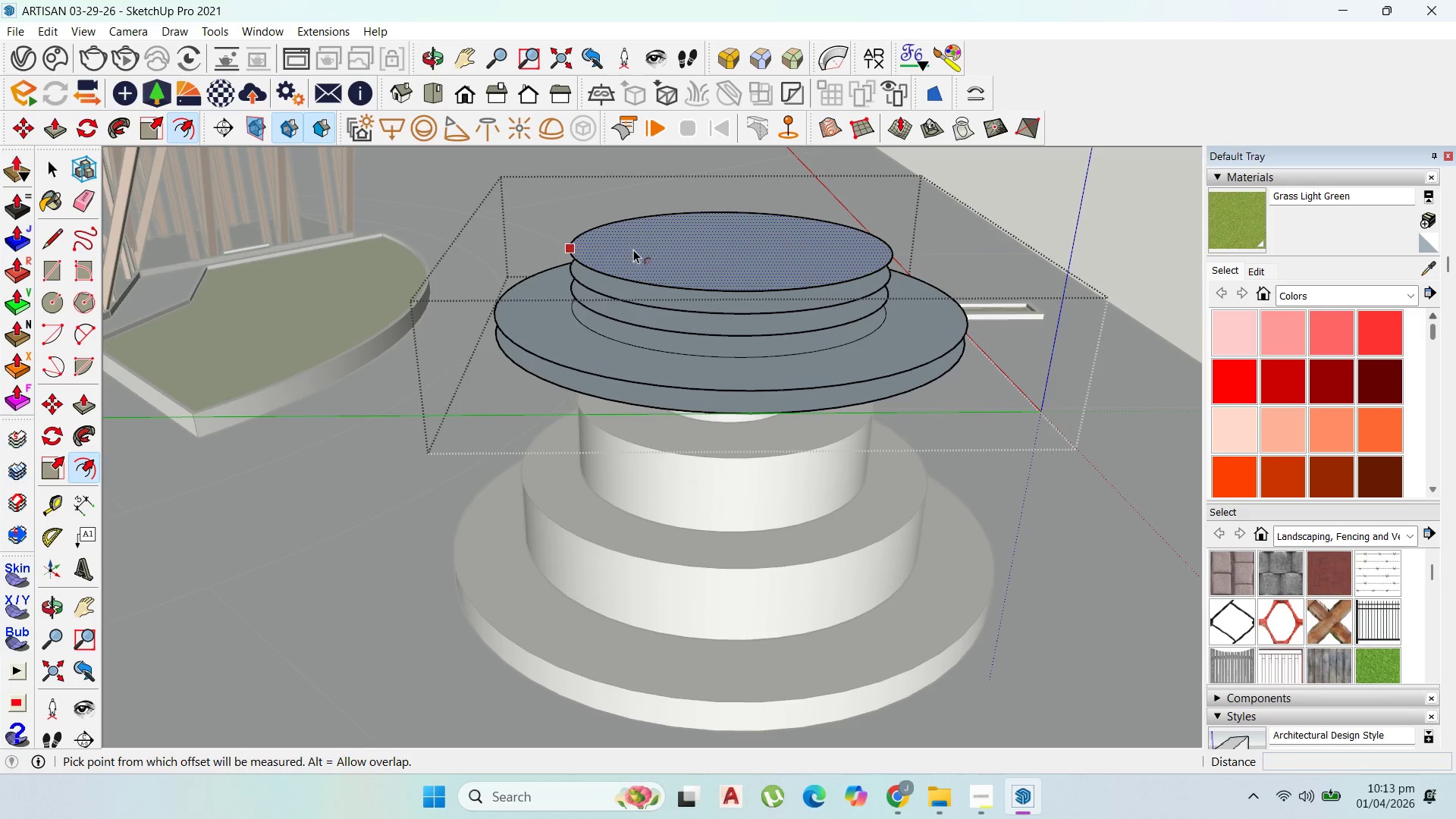 
left_click_drag(start_coordinate=[617, 253], to_coordinate=[658, 519])
 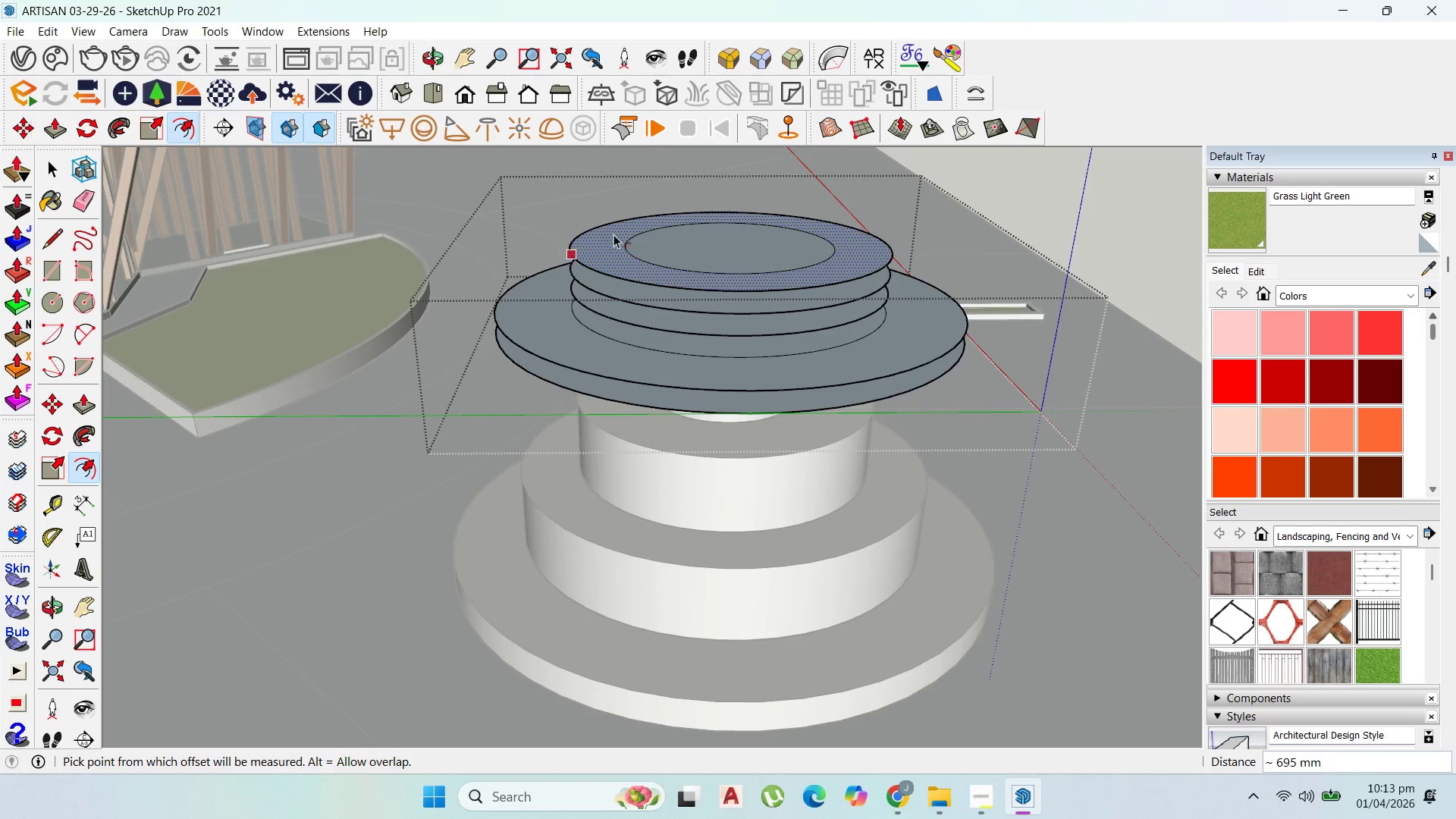 
scroll: coordinate [667, 264], scroll_direction: up, amount: 5.0
 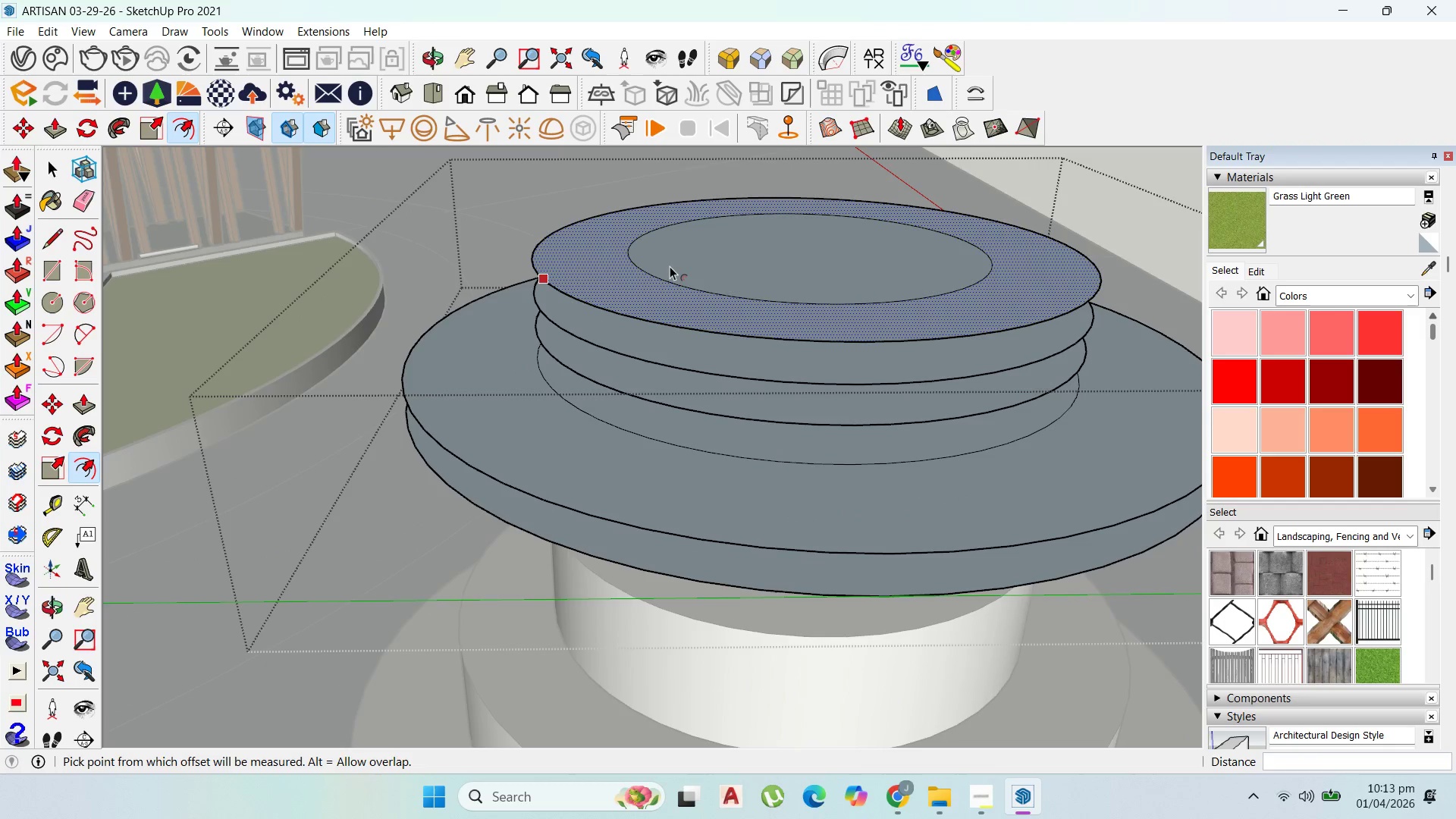 
key(Escape)
 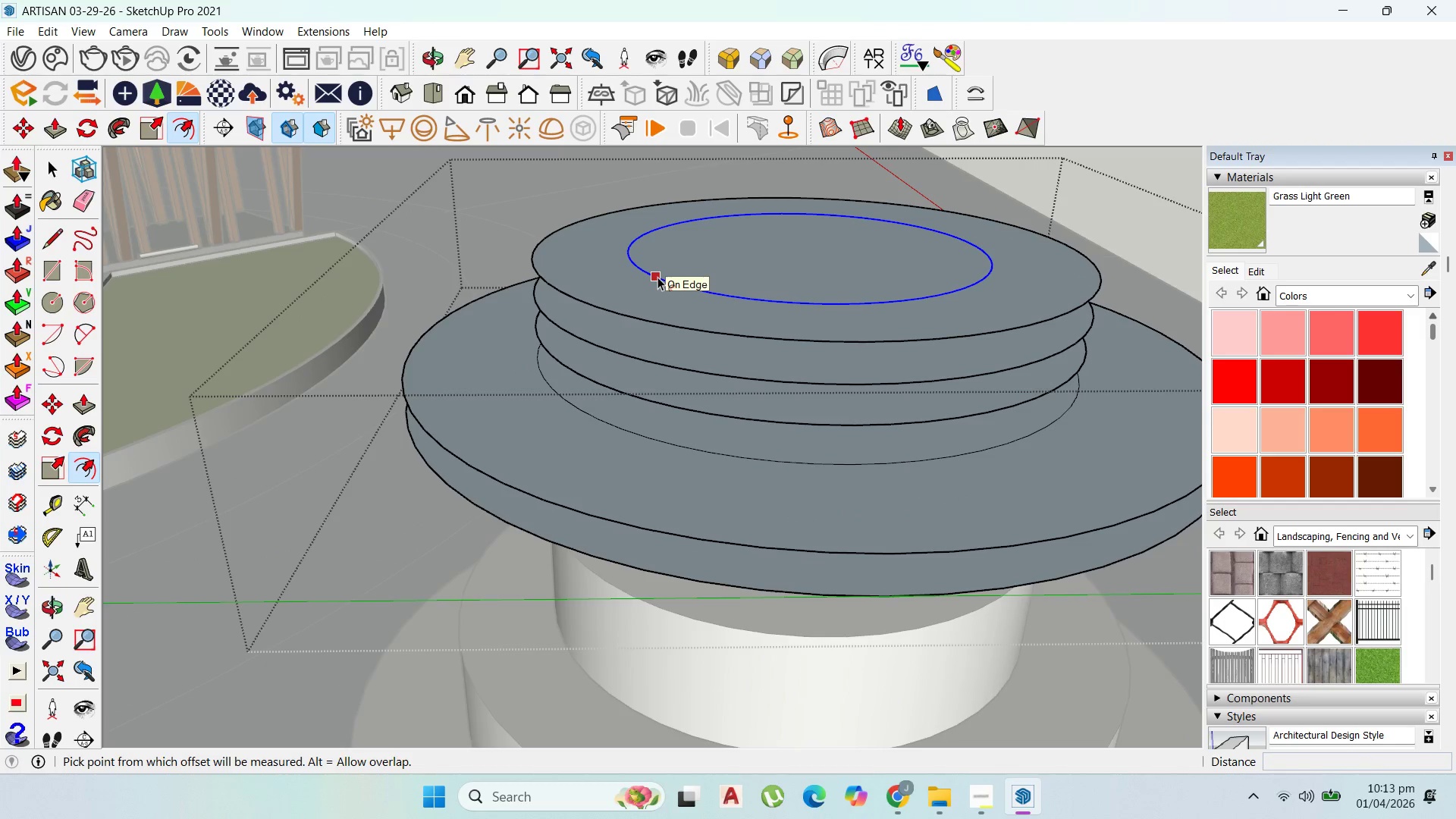 
left_click_drag(start_coordinate=[657, 277], to_coordinate=[638, 282])
 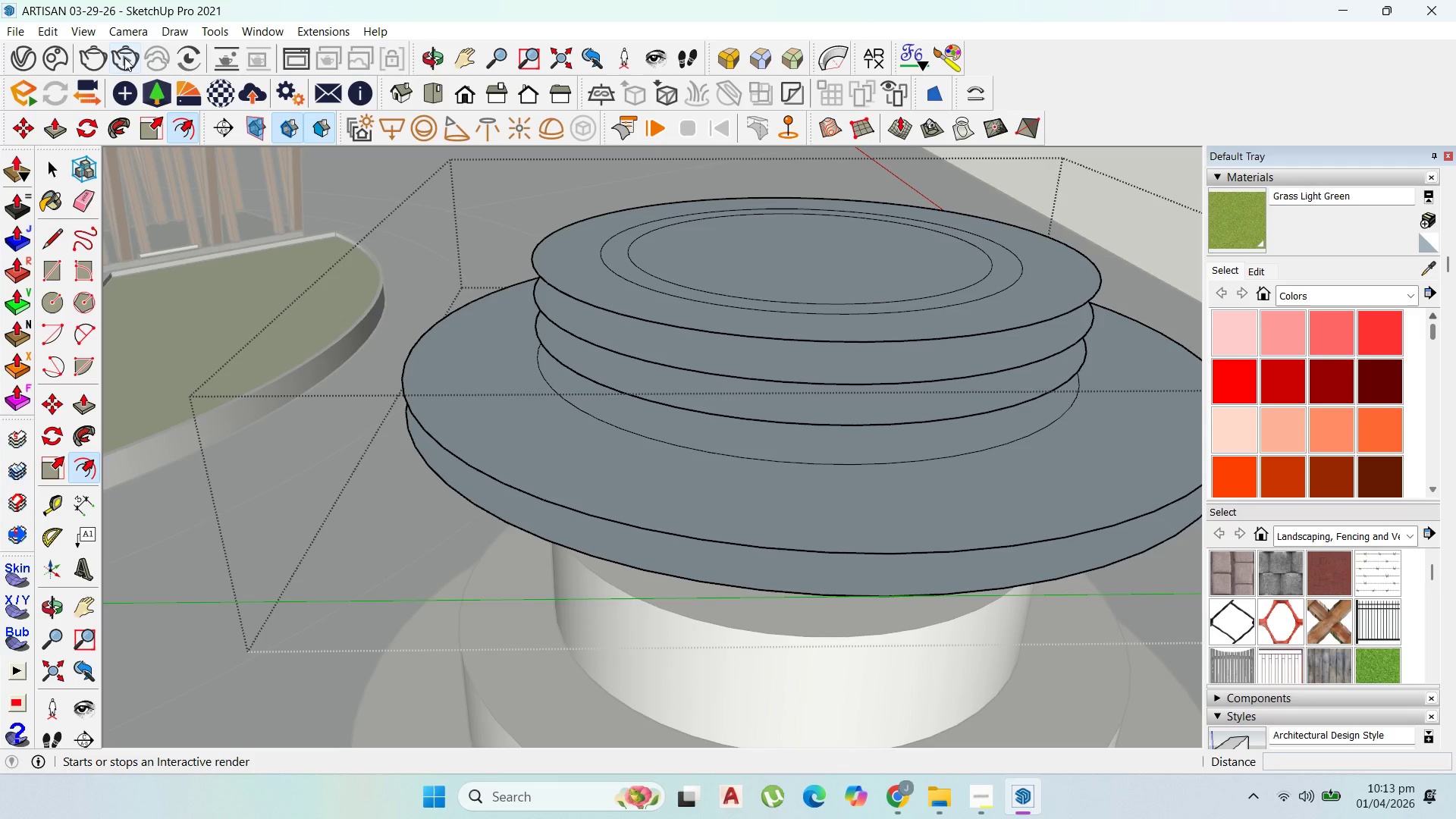 
type(200)
 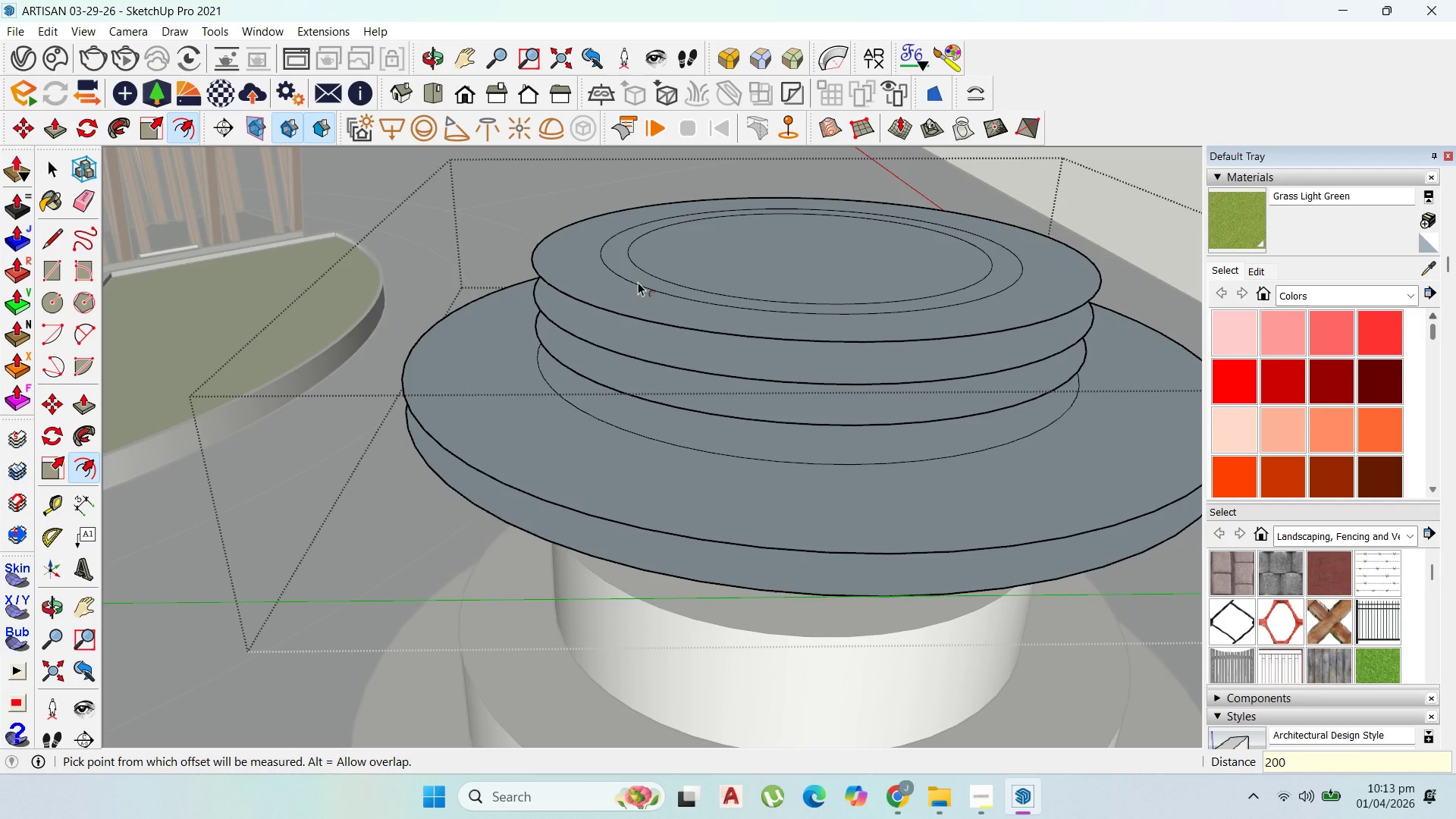 
key(Enter)
 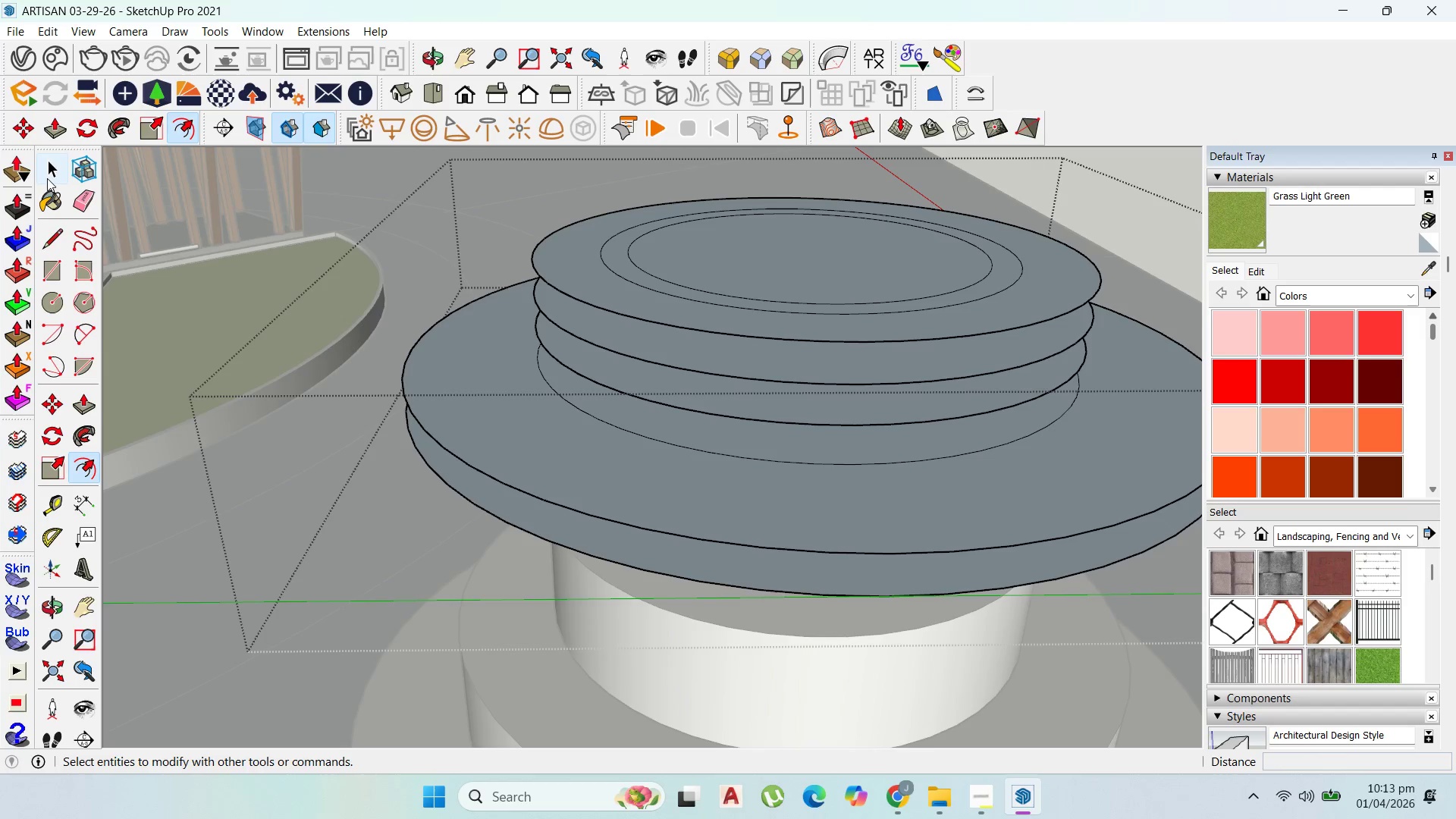 
double_click([780, 235])
 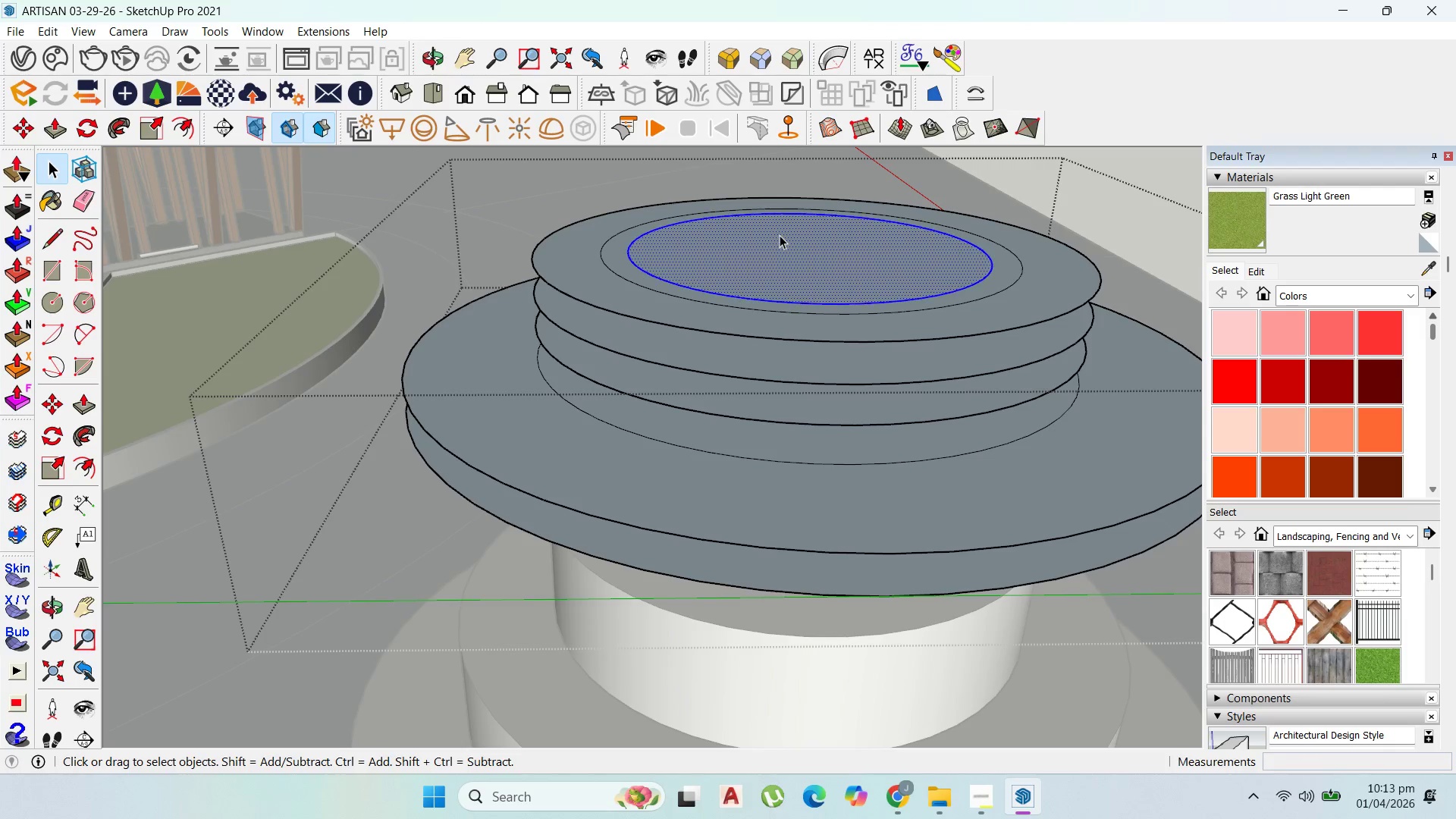 
triple_click([780, 235])
 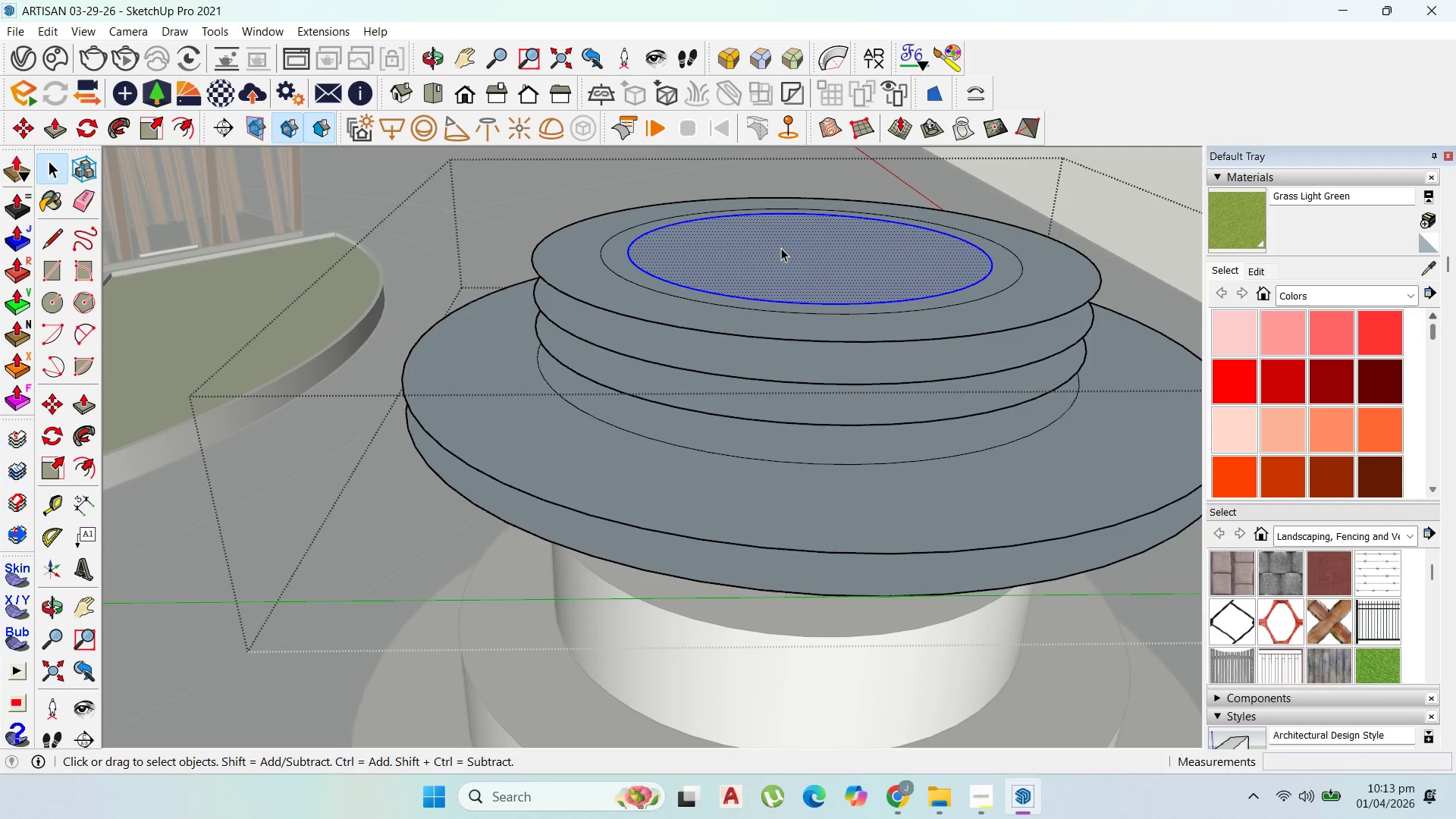 
hold_key(key=ShiftLeft, duration=0.5)
left_click([781, 253])
 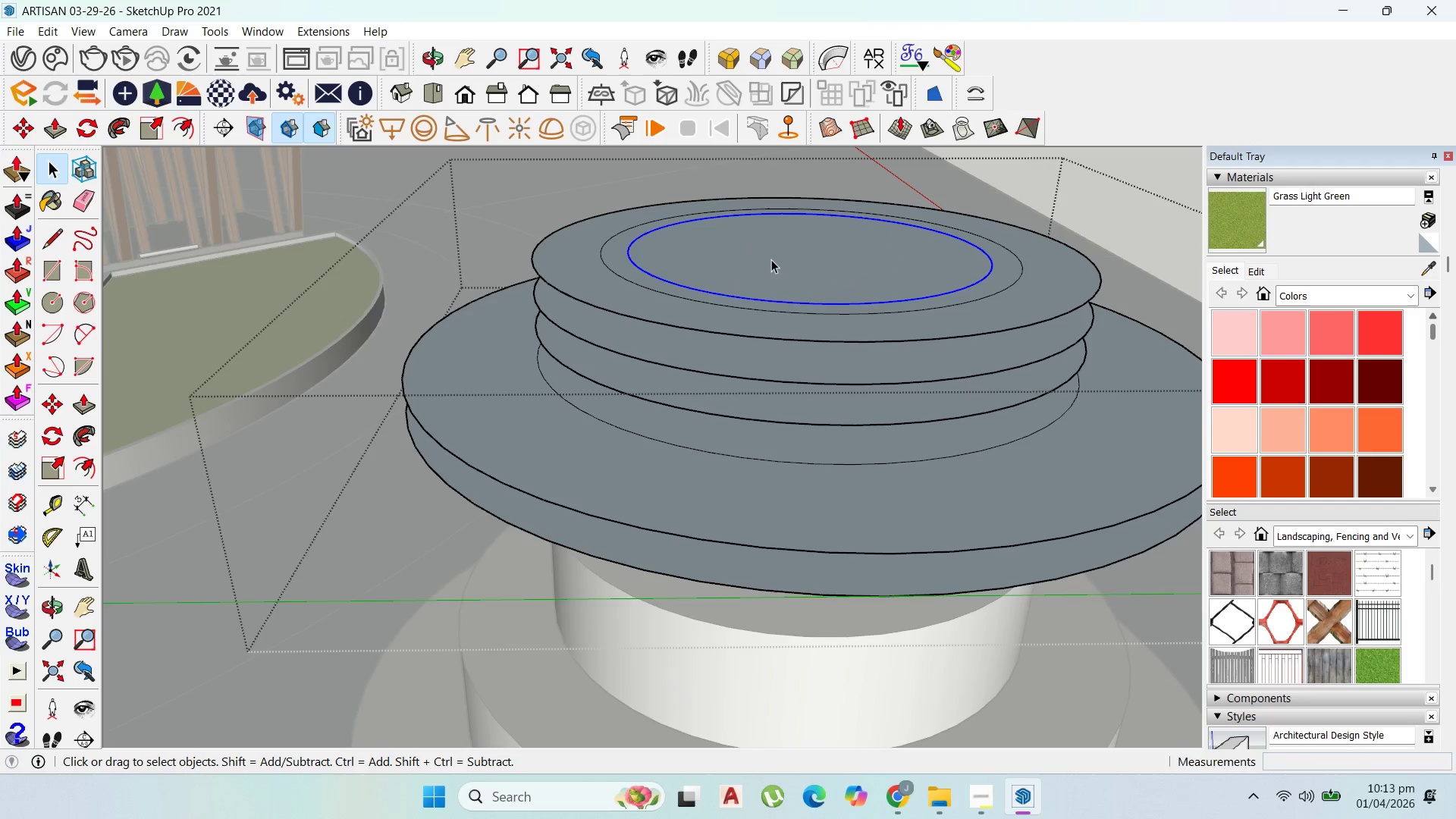 
key(Delete)
 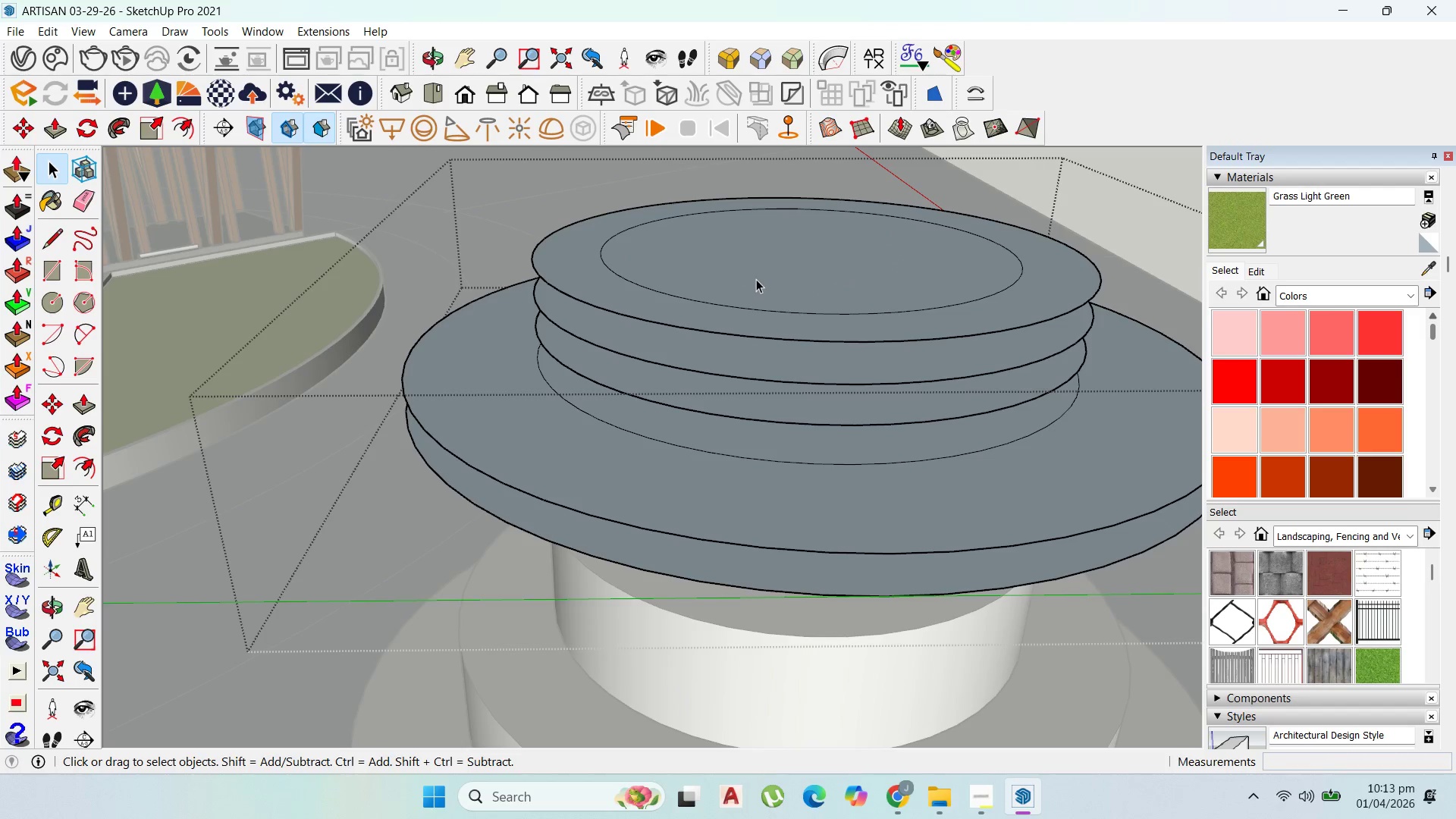 
double_click([756, 279])
 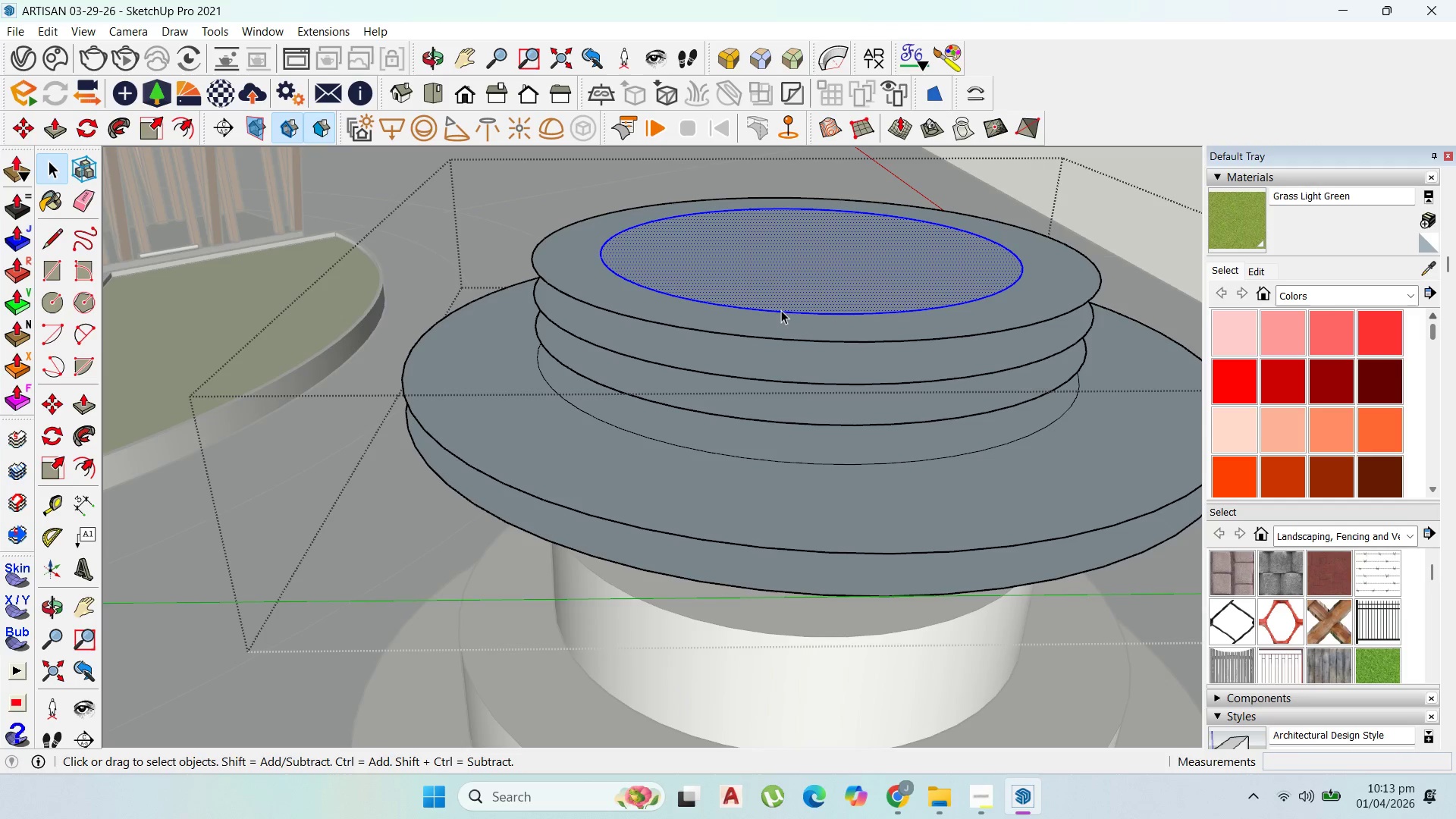 
key(M)
 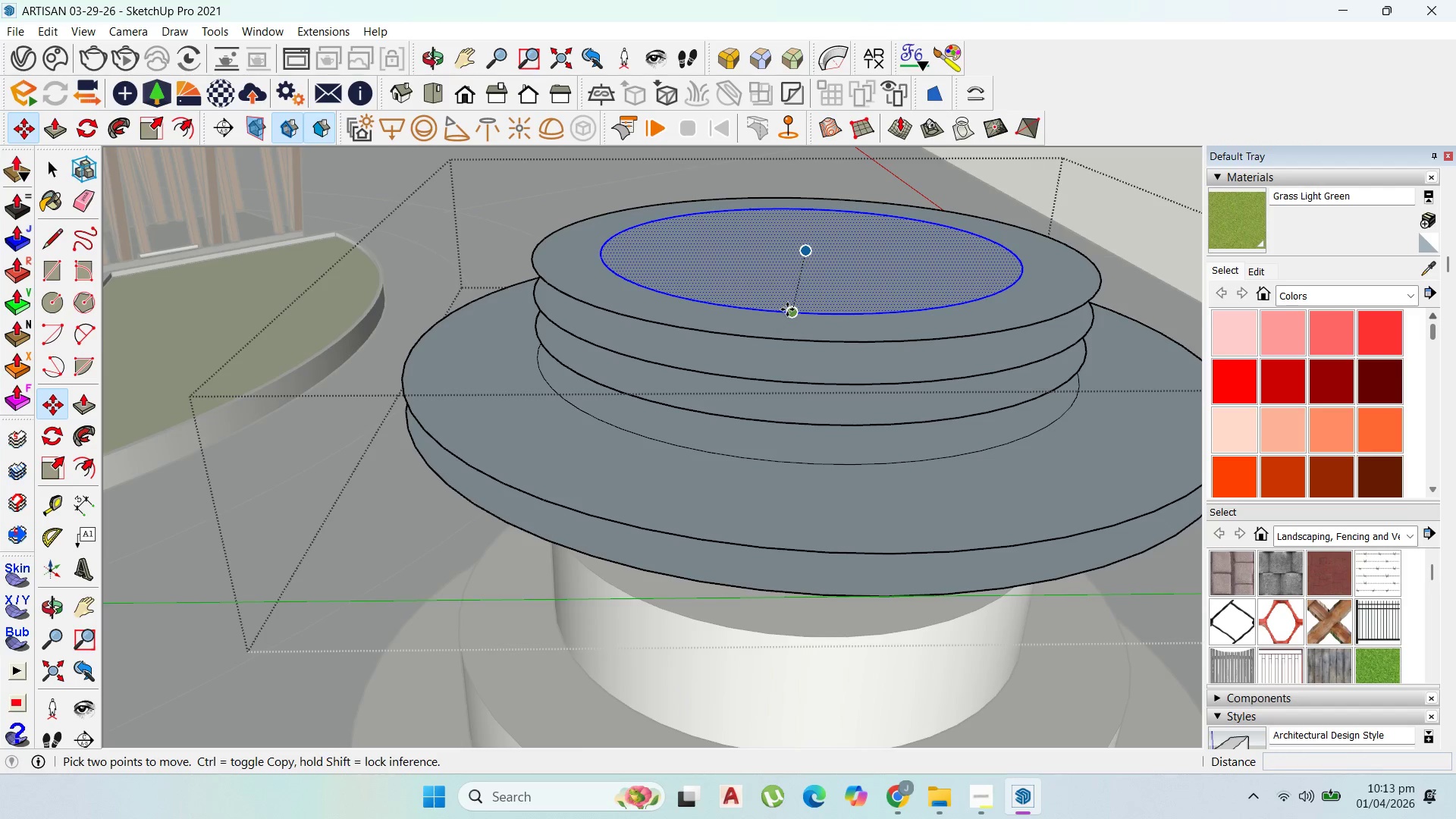 
left_click([787, 309])
 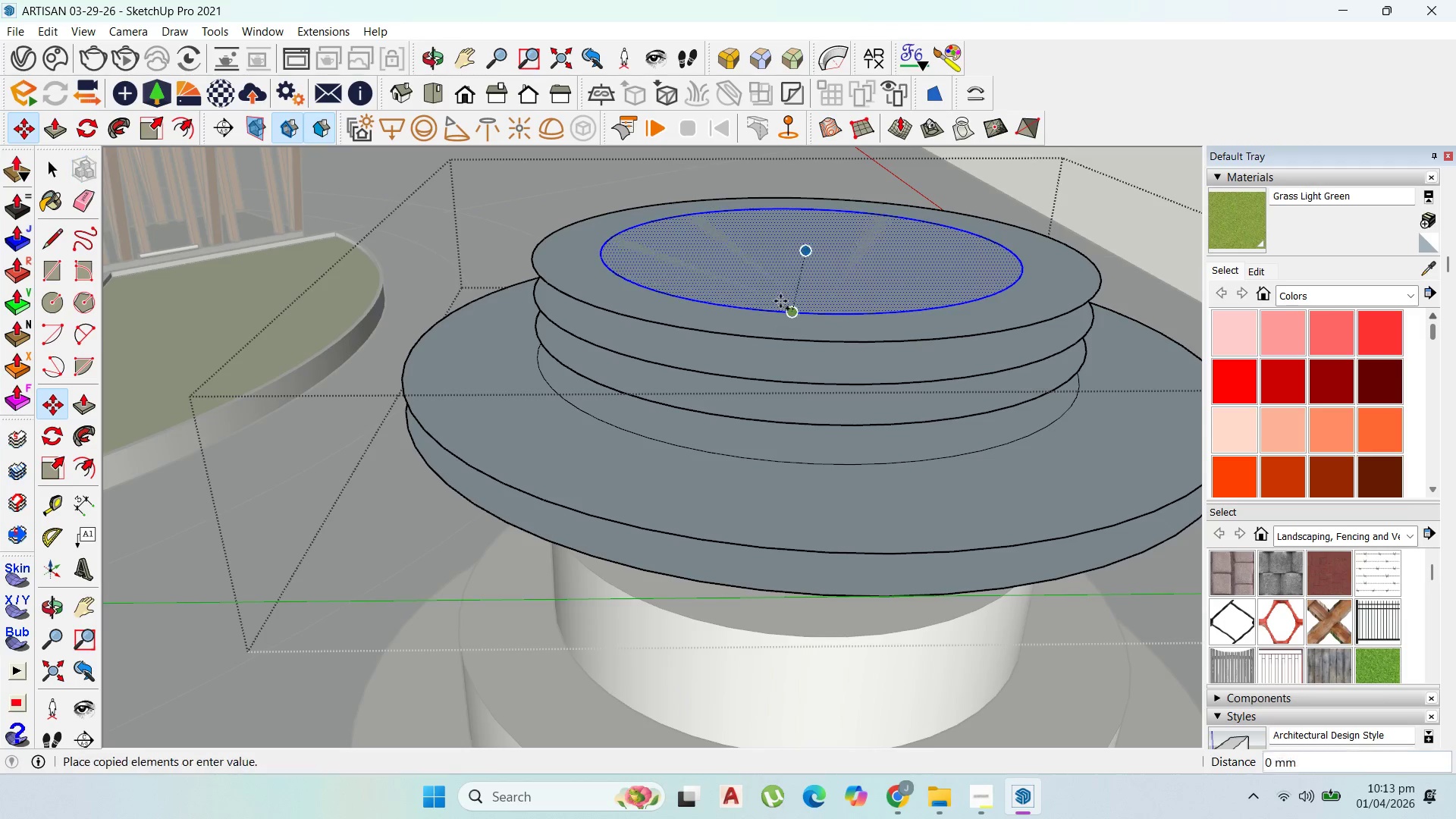 
key(Control+ControlLeft)
 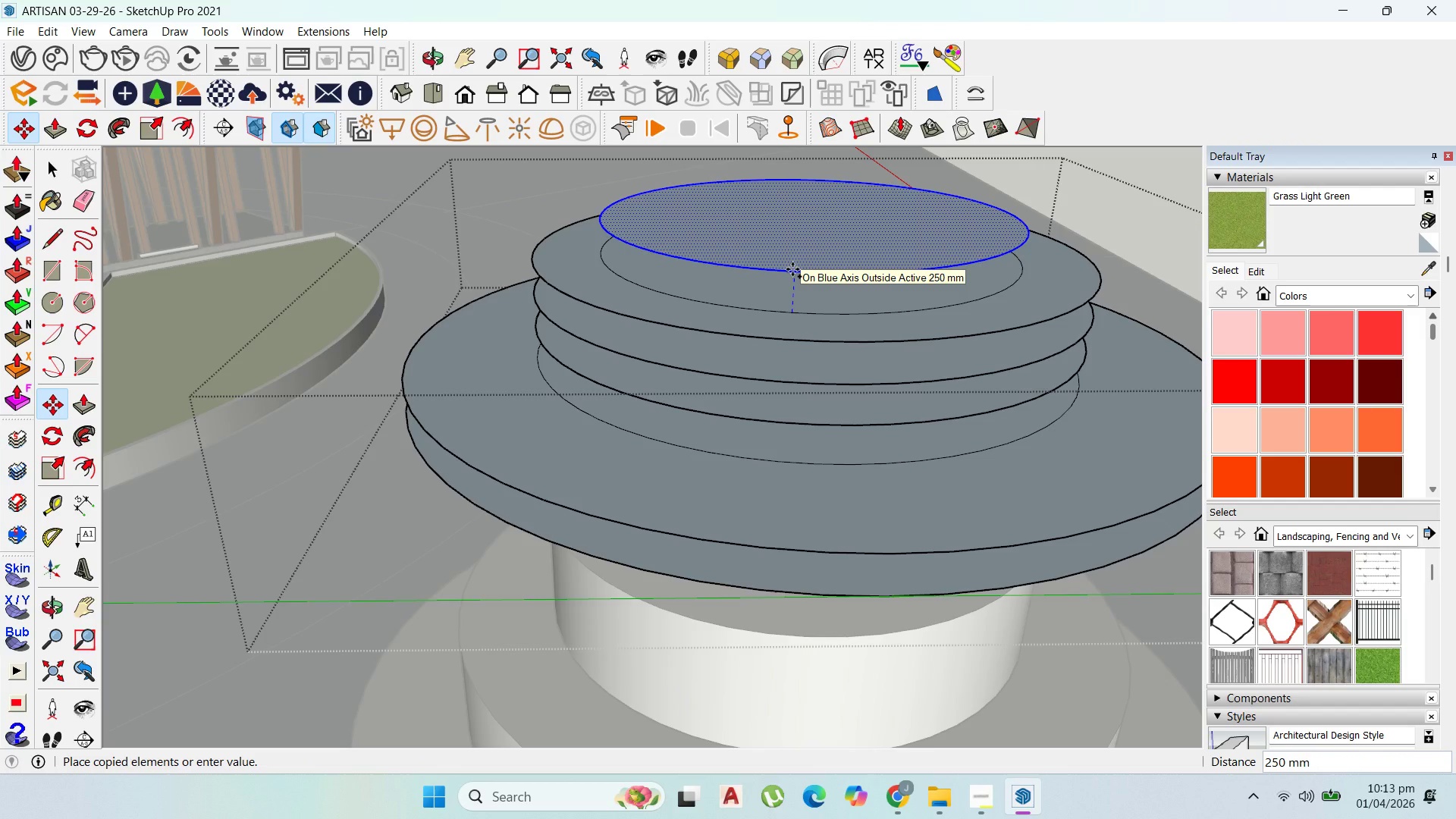 
left_click([792, 269])
 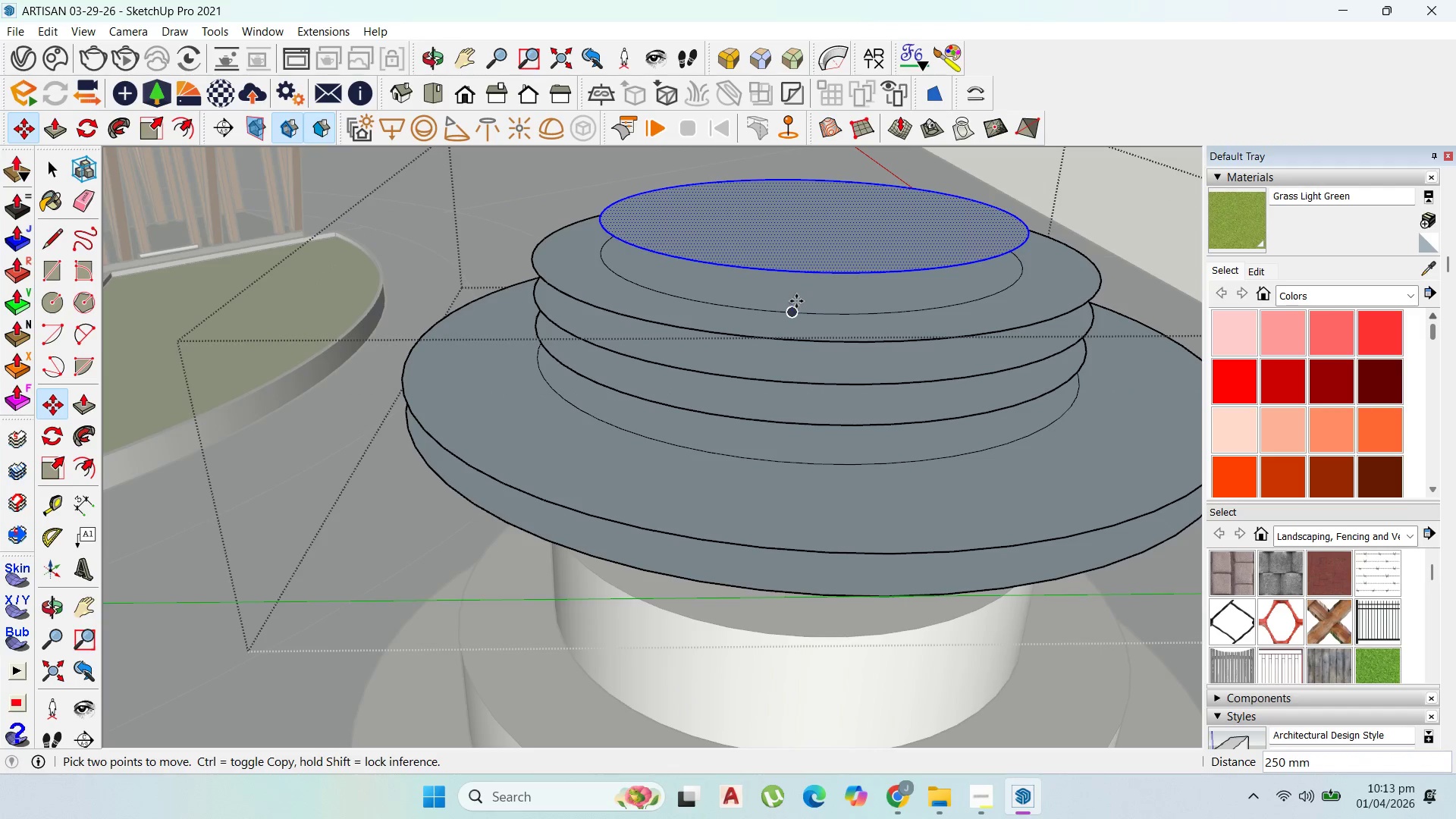 
key(Control+ControlLeft)
 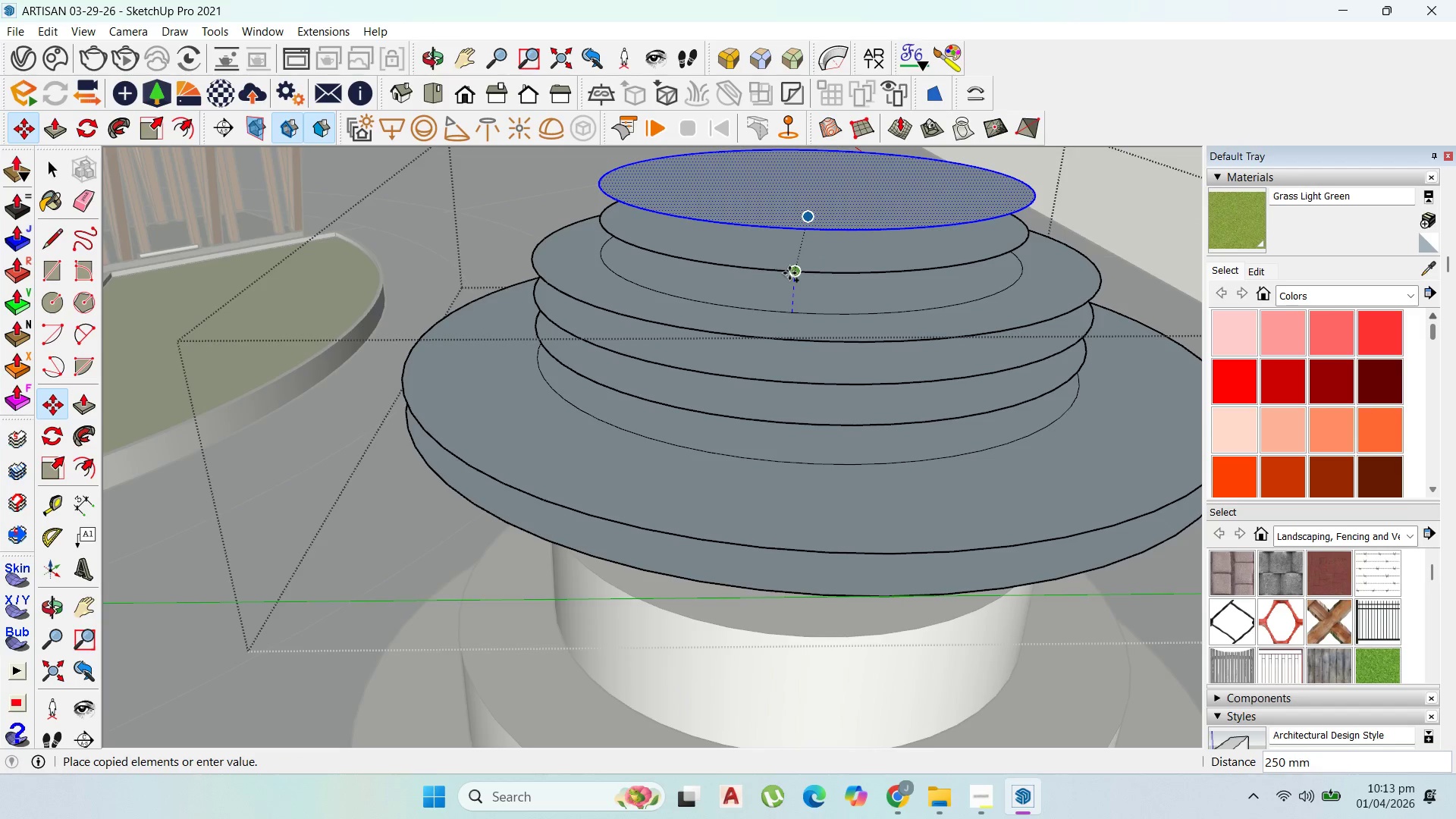 
left_click([789, 273])
 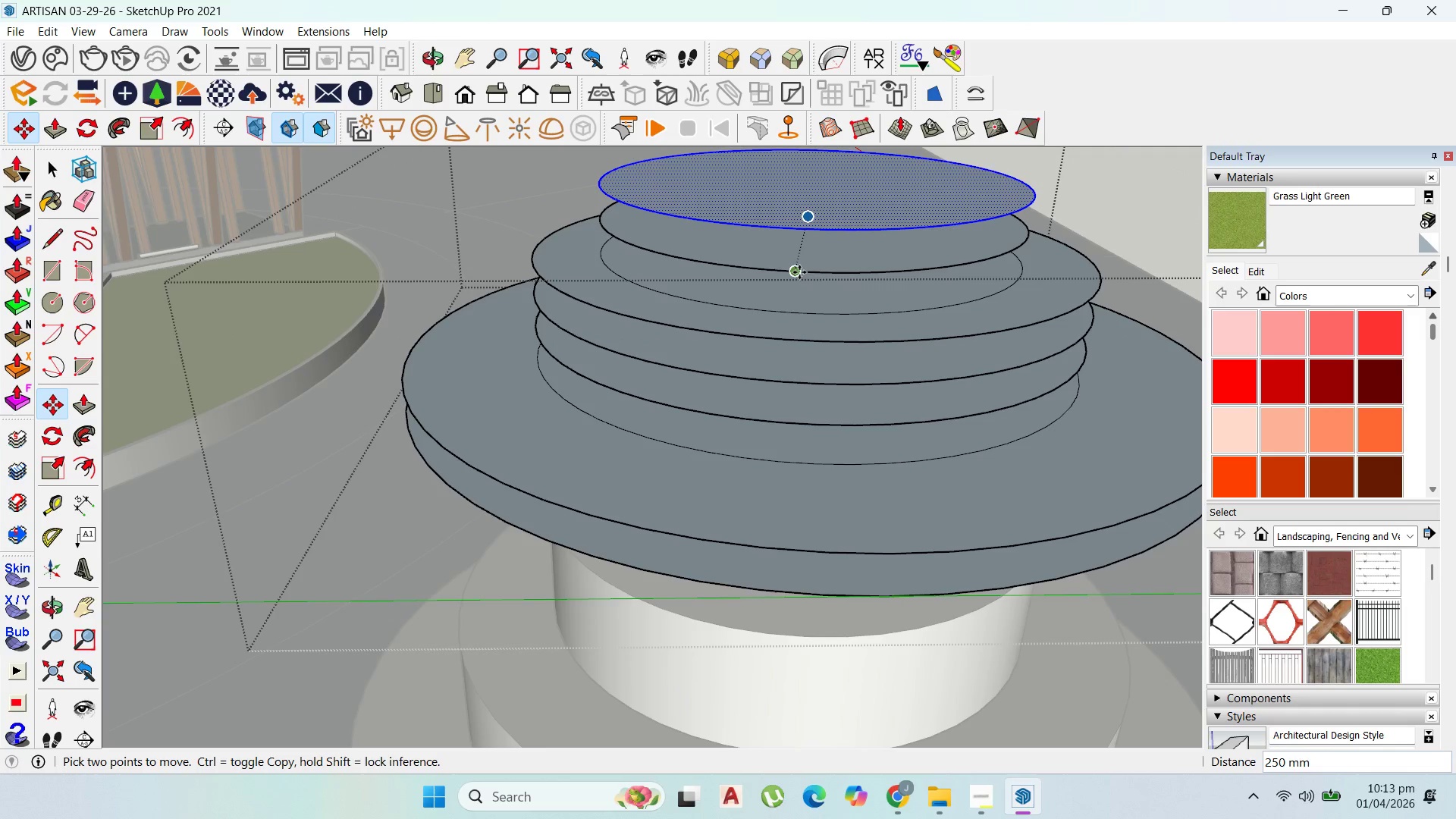 
left_click([799, 272])
 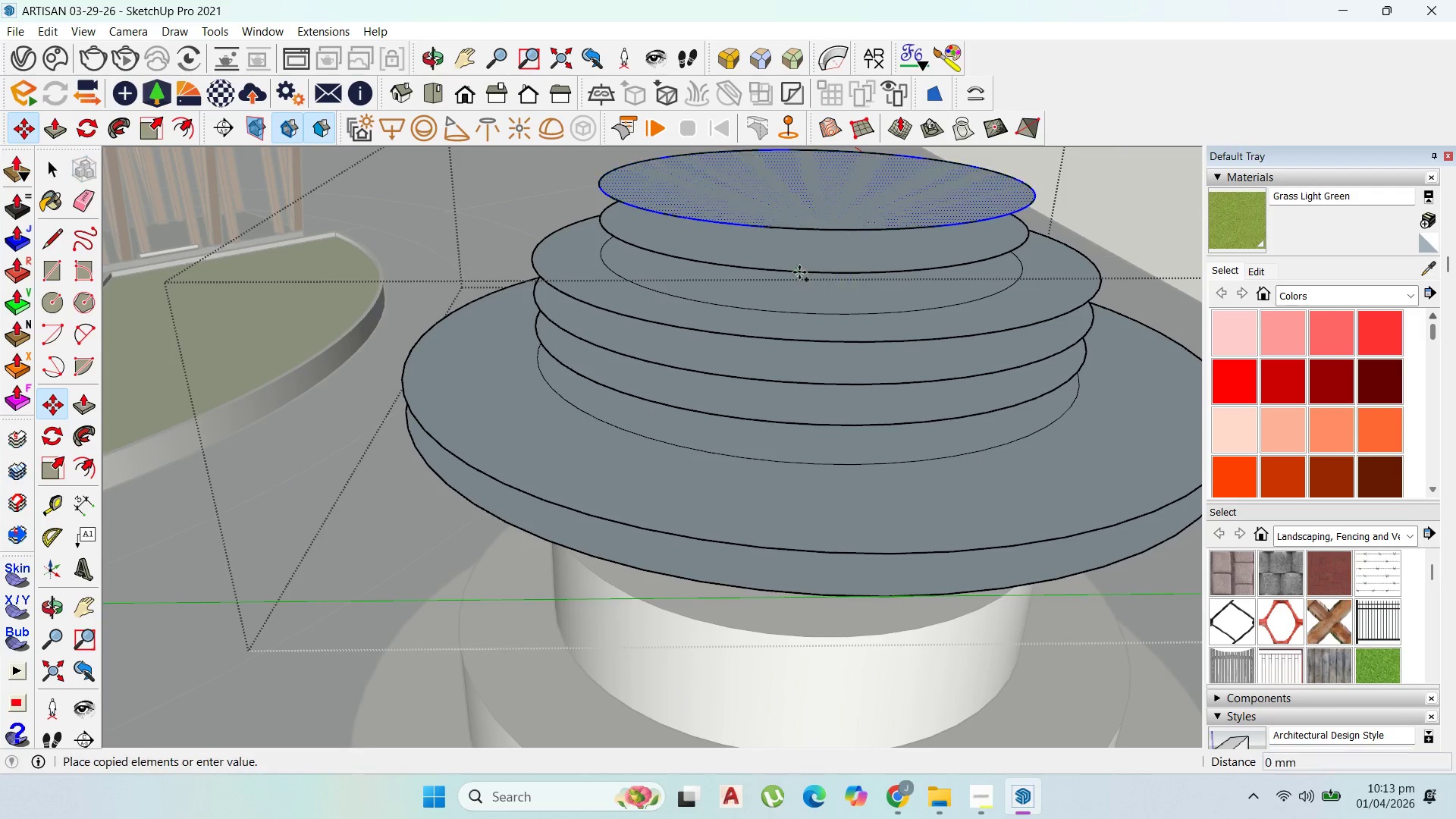 
key(Control+ControlLeft)
 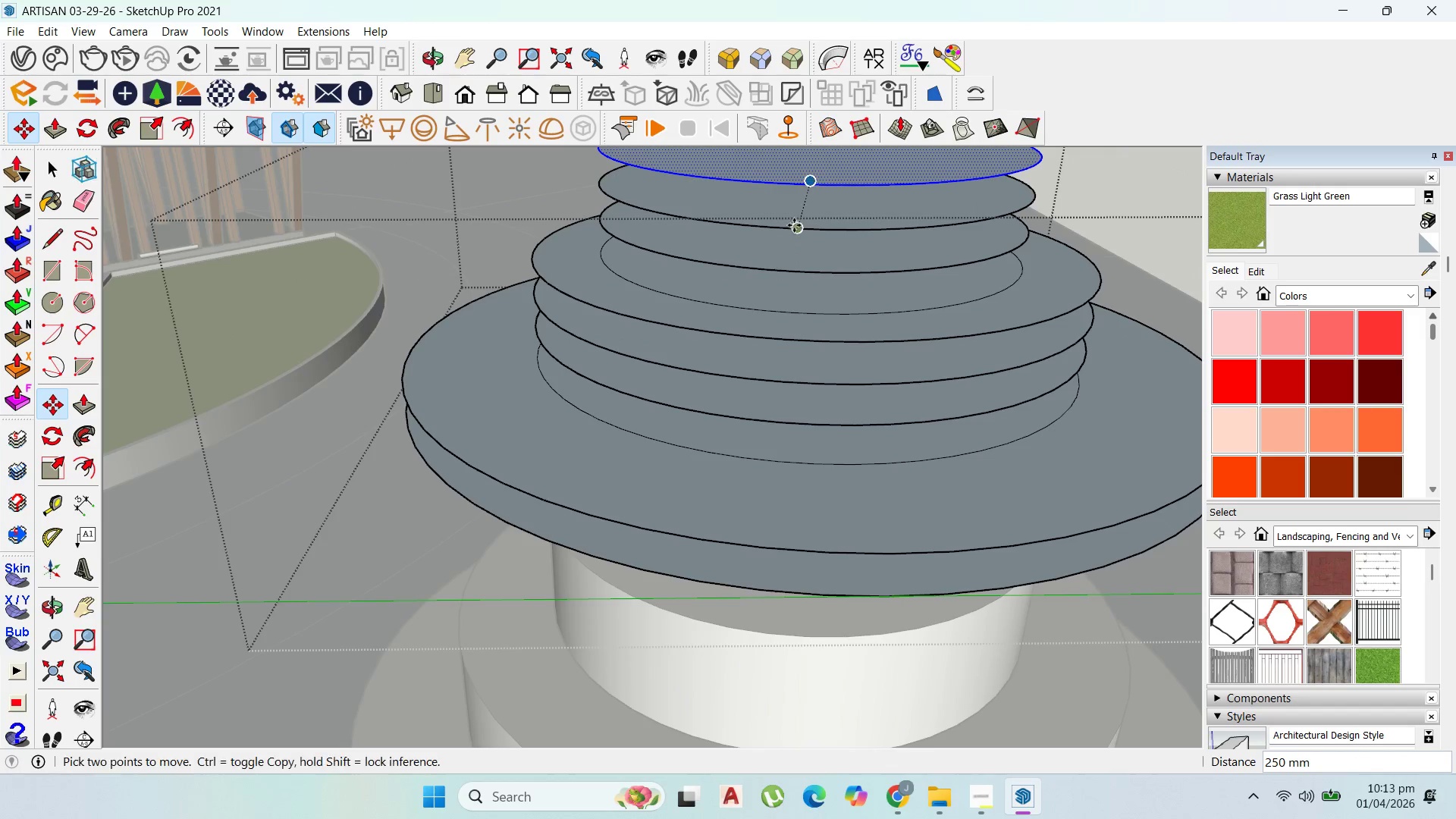 
scroll: coordinate [798, 284], scroll_direction: down, amount: 7.0
 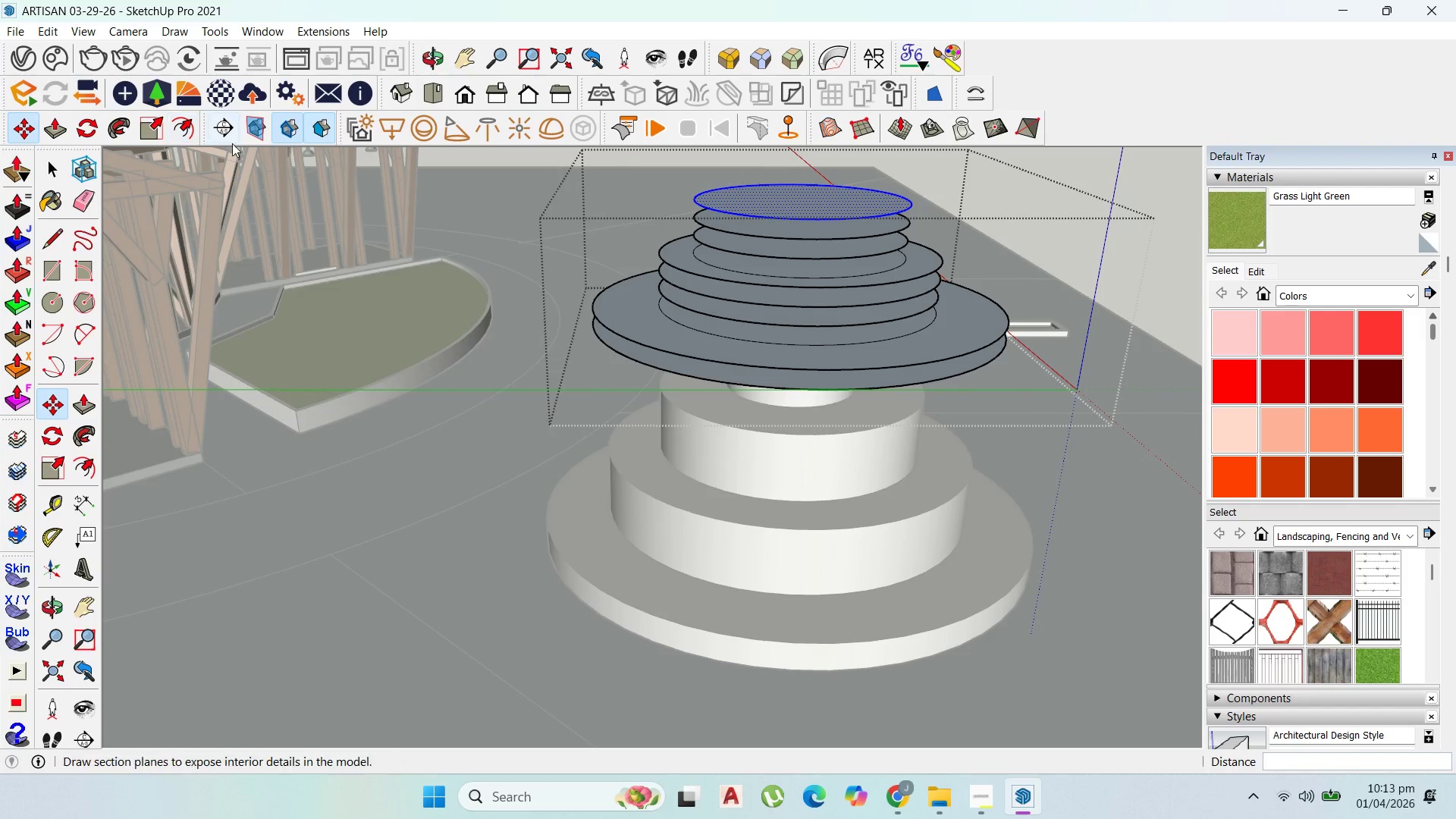 
left_click_drag(start_coordinate=[171, 130], to_coordinate=[205, 130])
 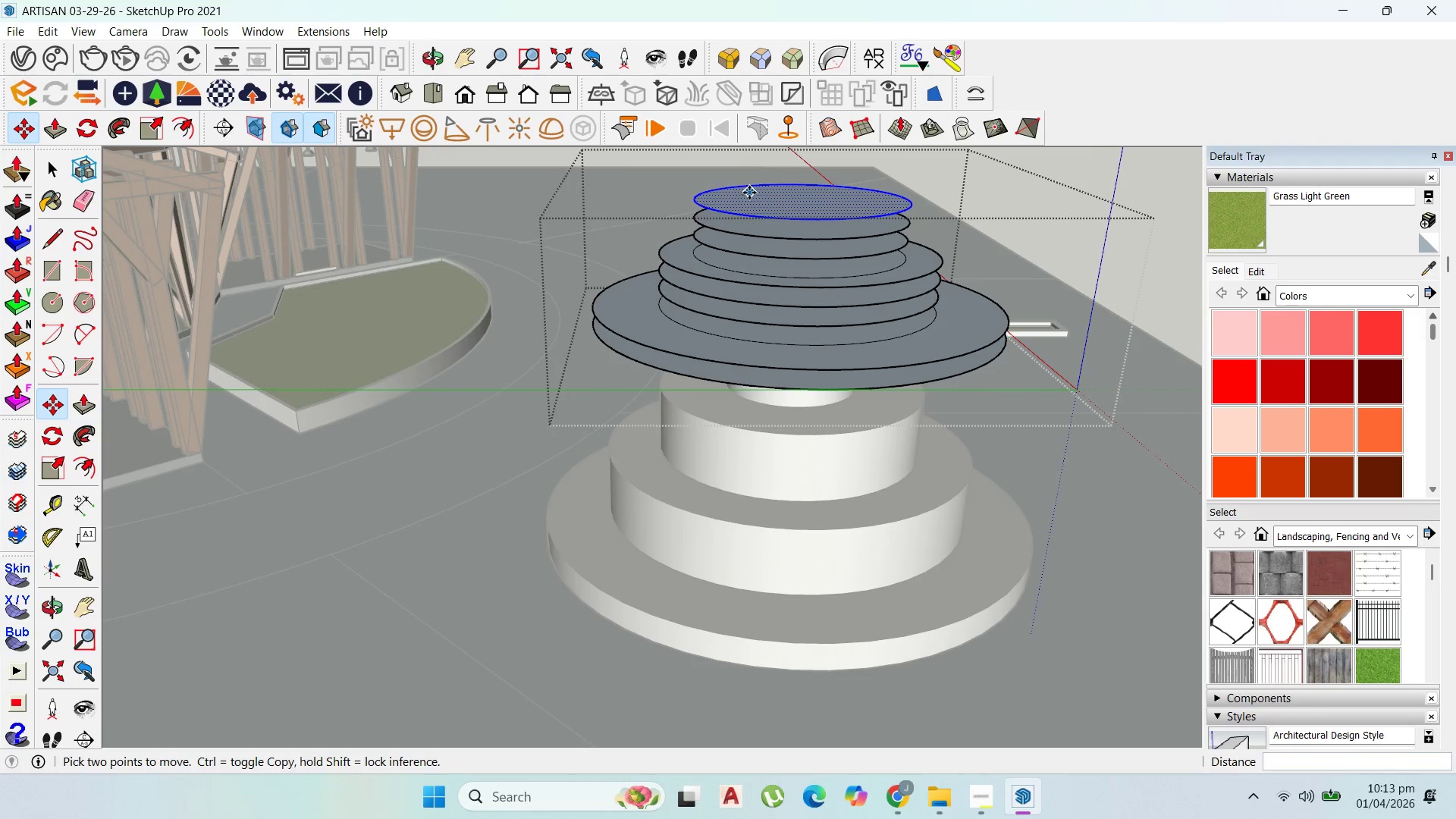 
key(Escape)
 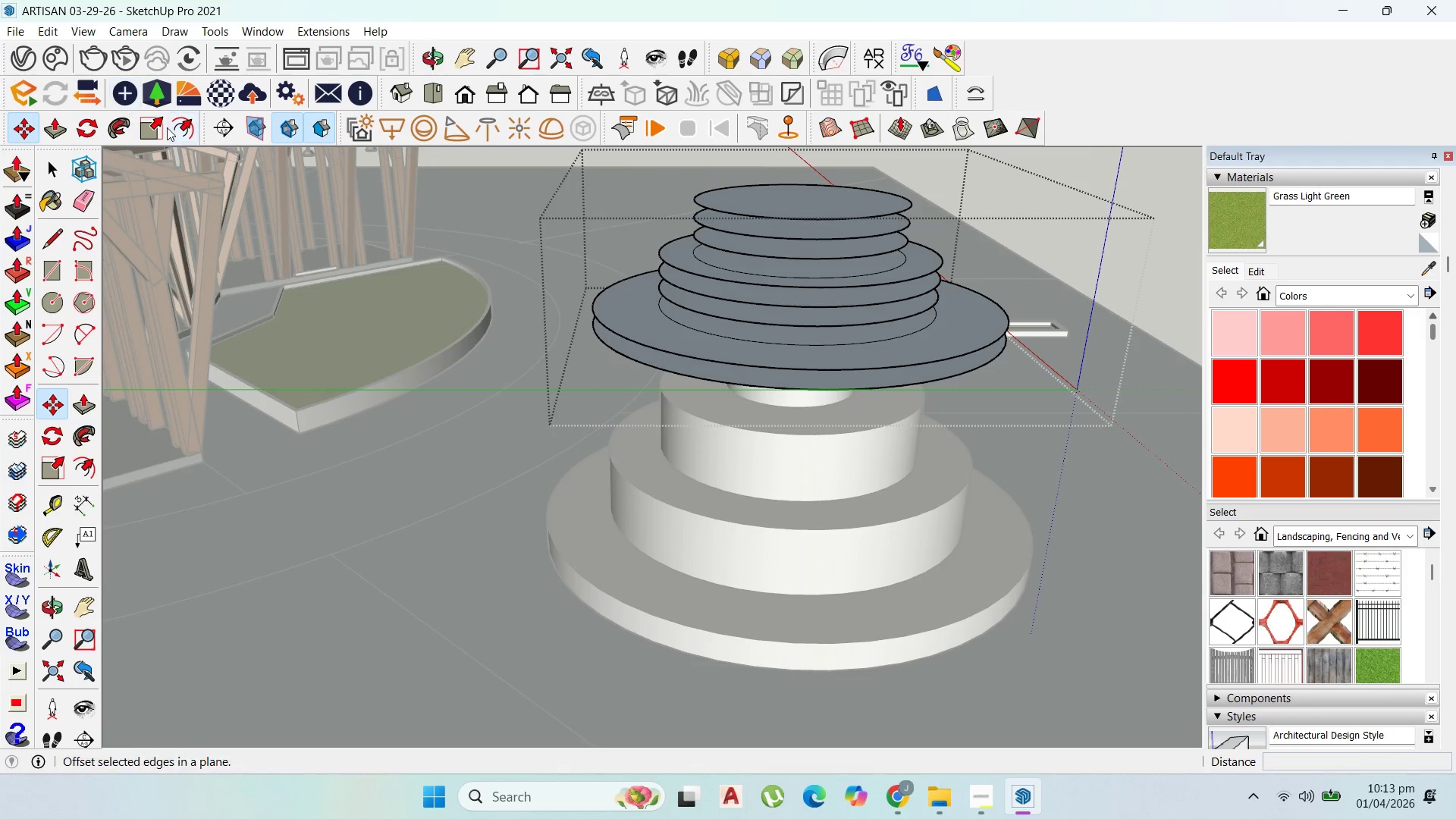 
left_click_drag(start_coordinate=[180, 127], to_coordinate=[188, 127])
 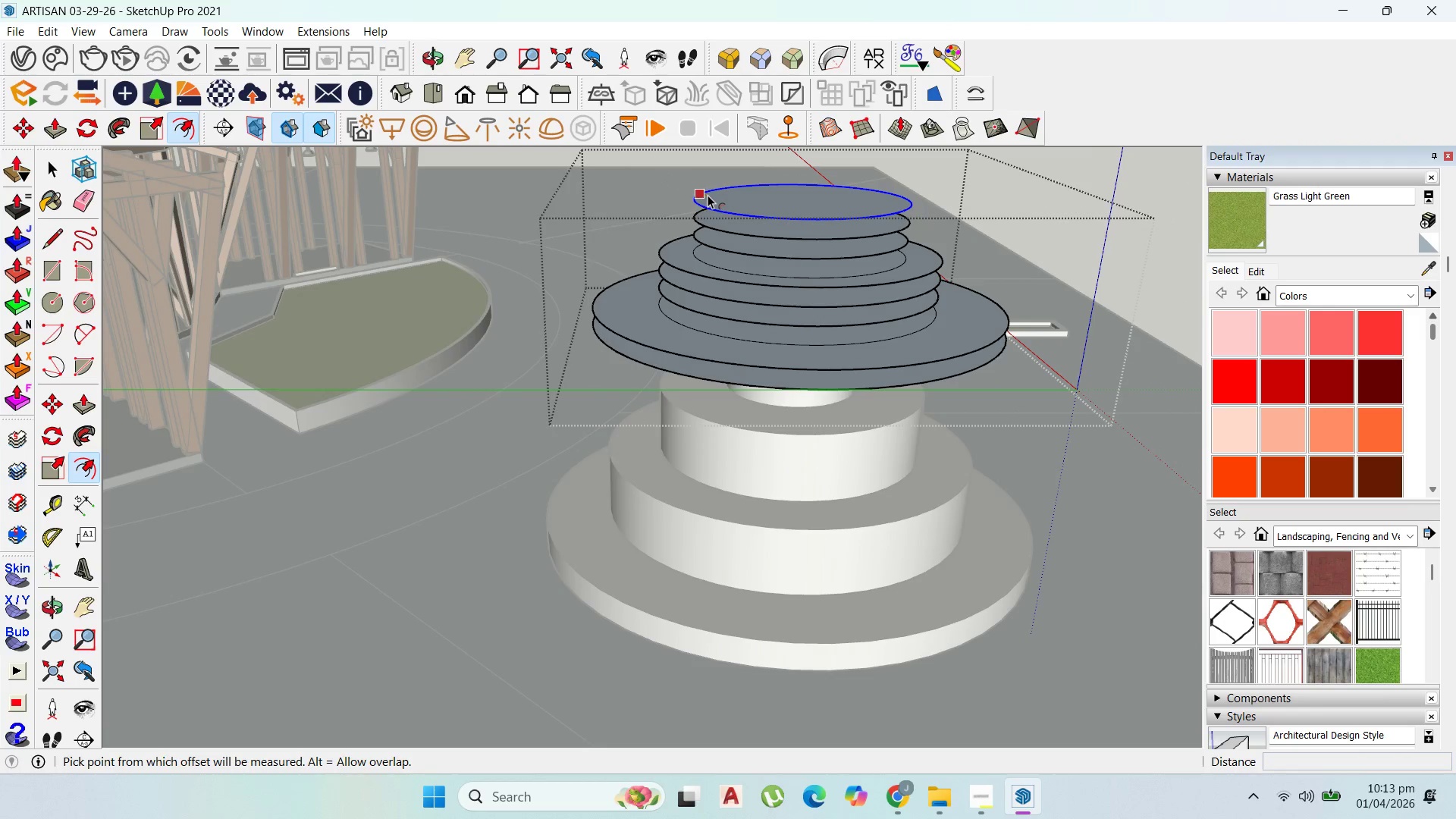 
left_click_drag(start_coordinate=[708, 195], to_coordinate=[745, 390])
 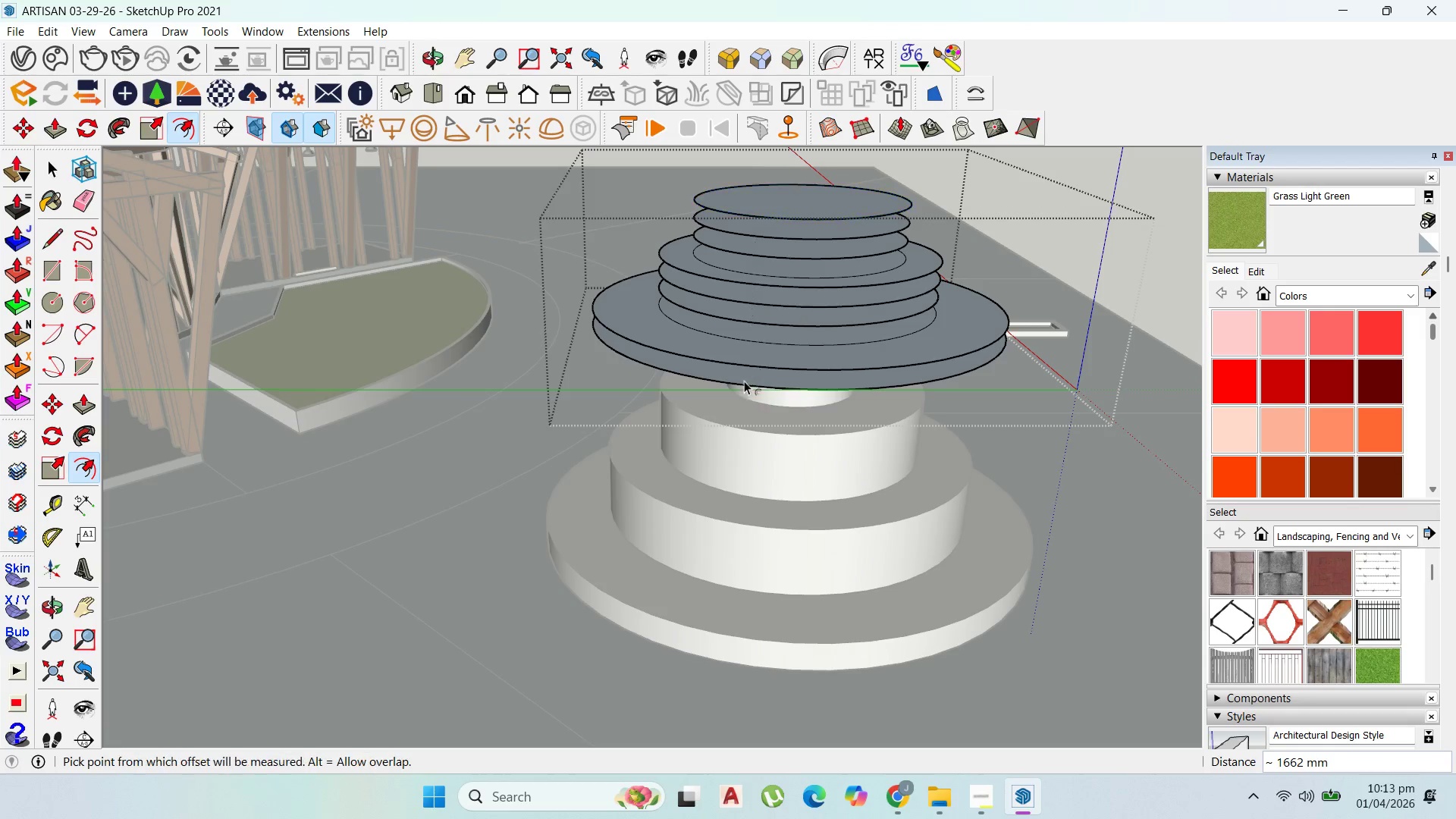 
key(Control+ControlLeft)
 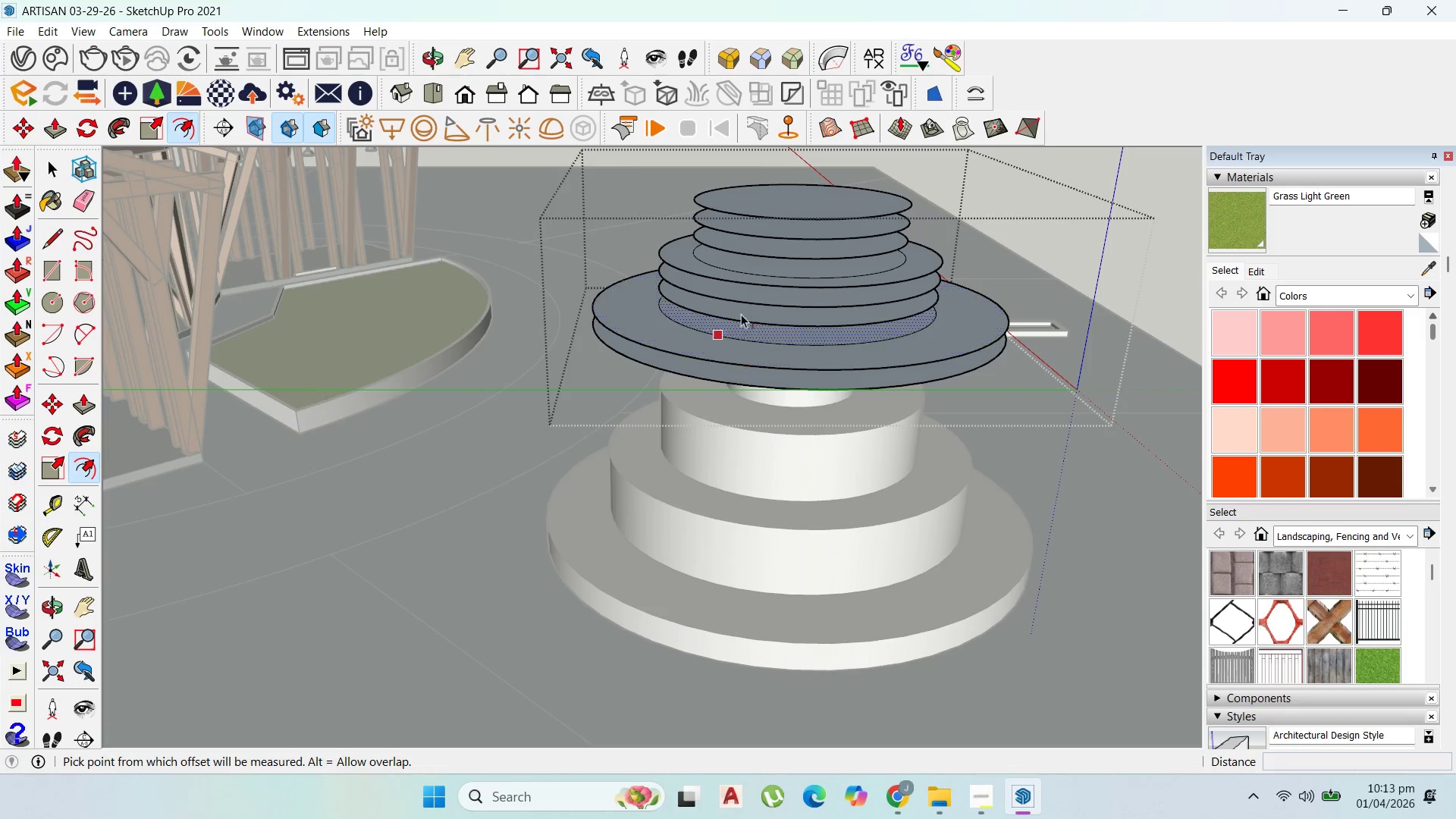 
key(Control+Z)
 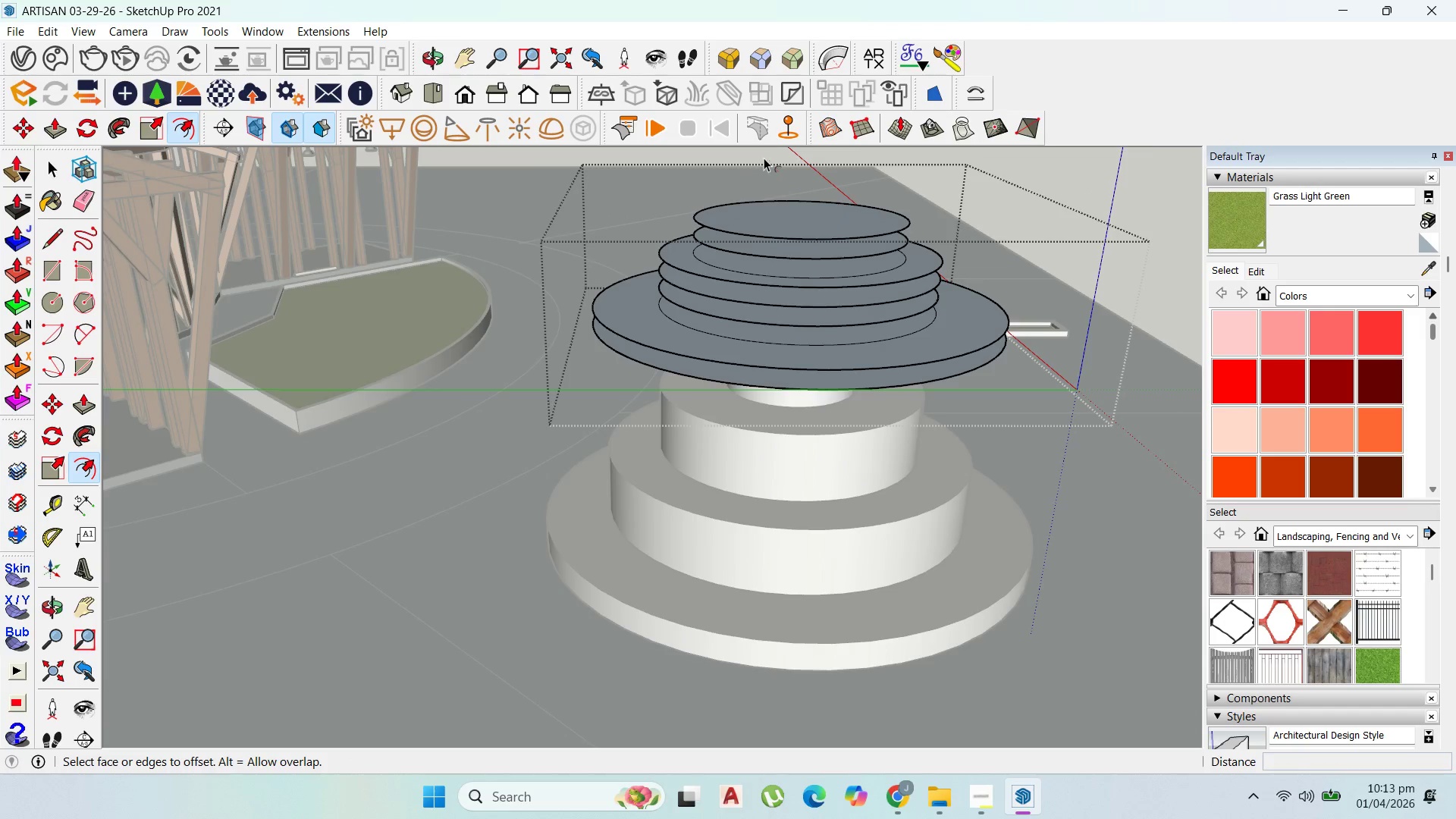 
scroll: coordinate [745, 181], scroll_direction: up, amount: 3.0
 